 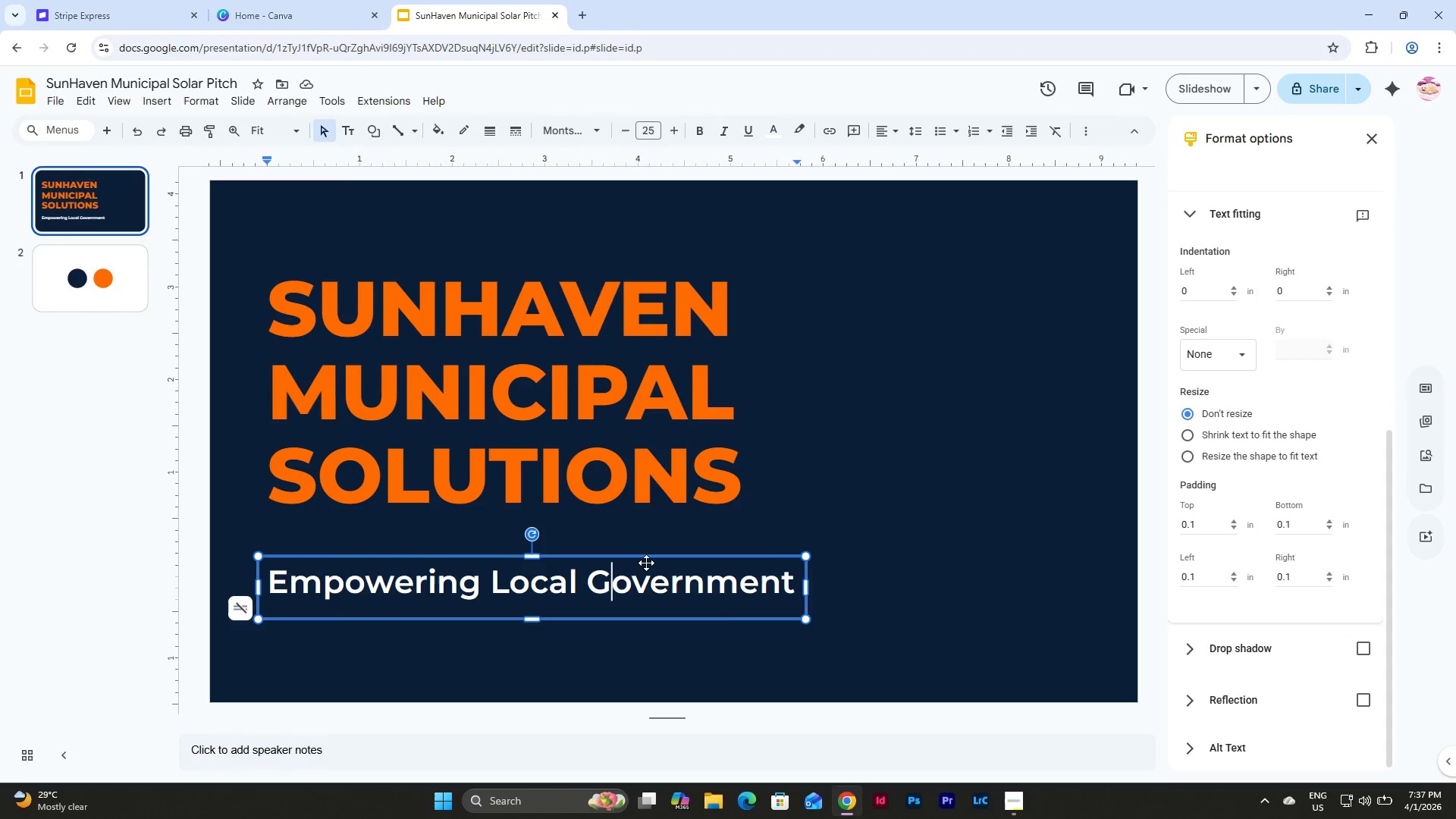 
left_click_drag(start_coordinate=[646, 559], to_coordinate=[644, 517])
 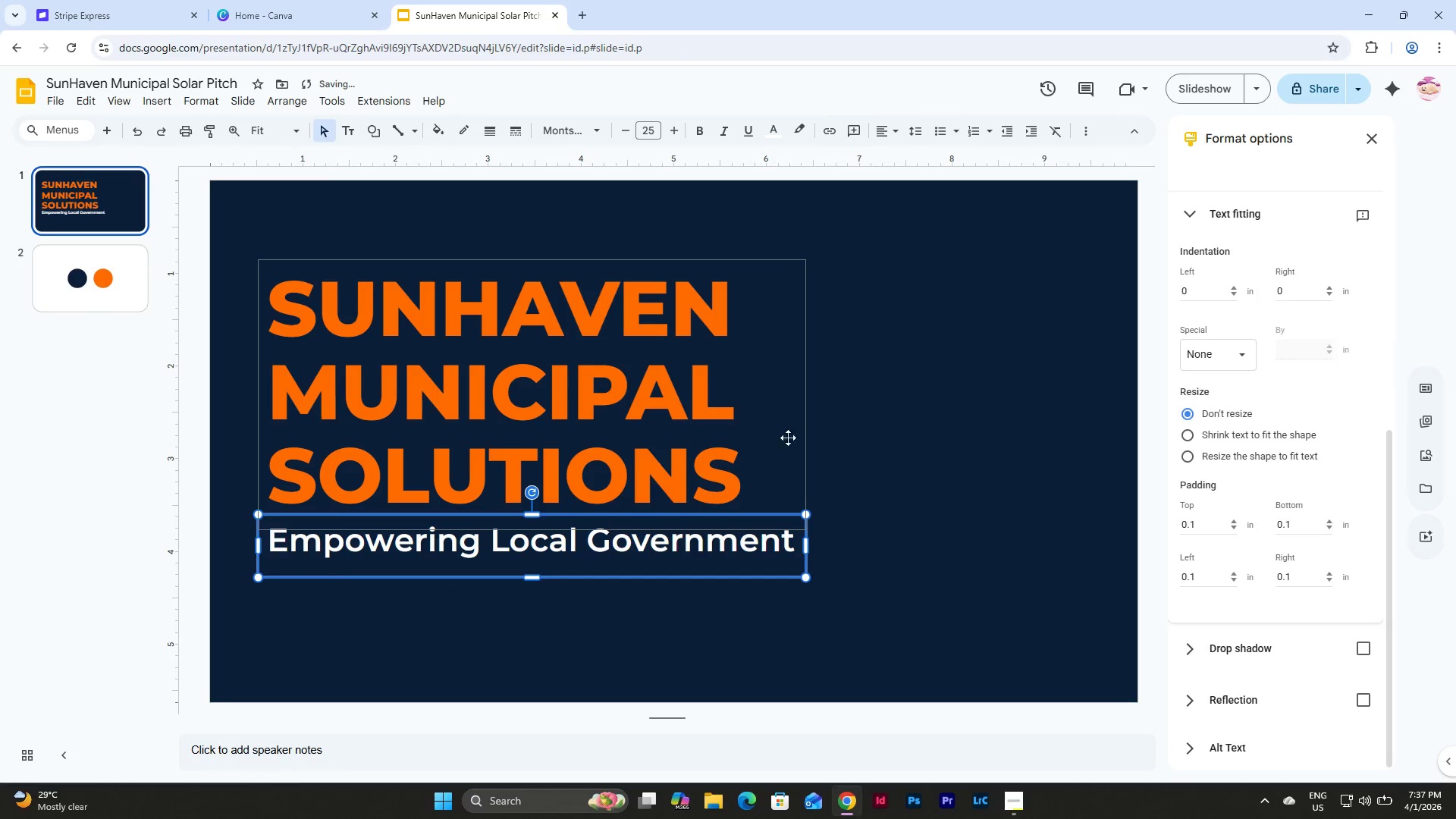 
left_click([818, 410])
 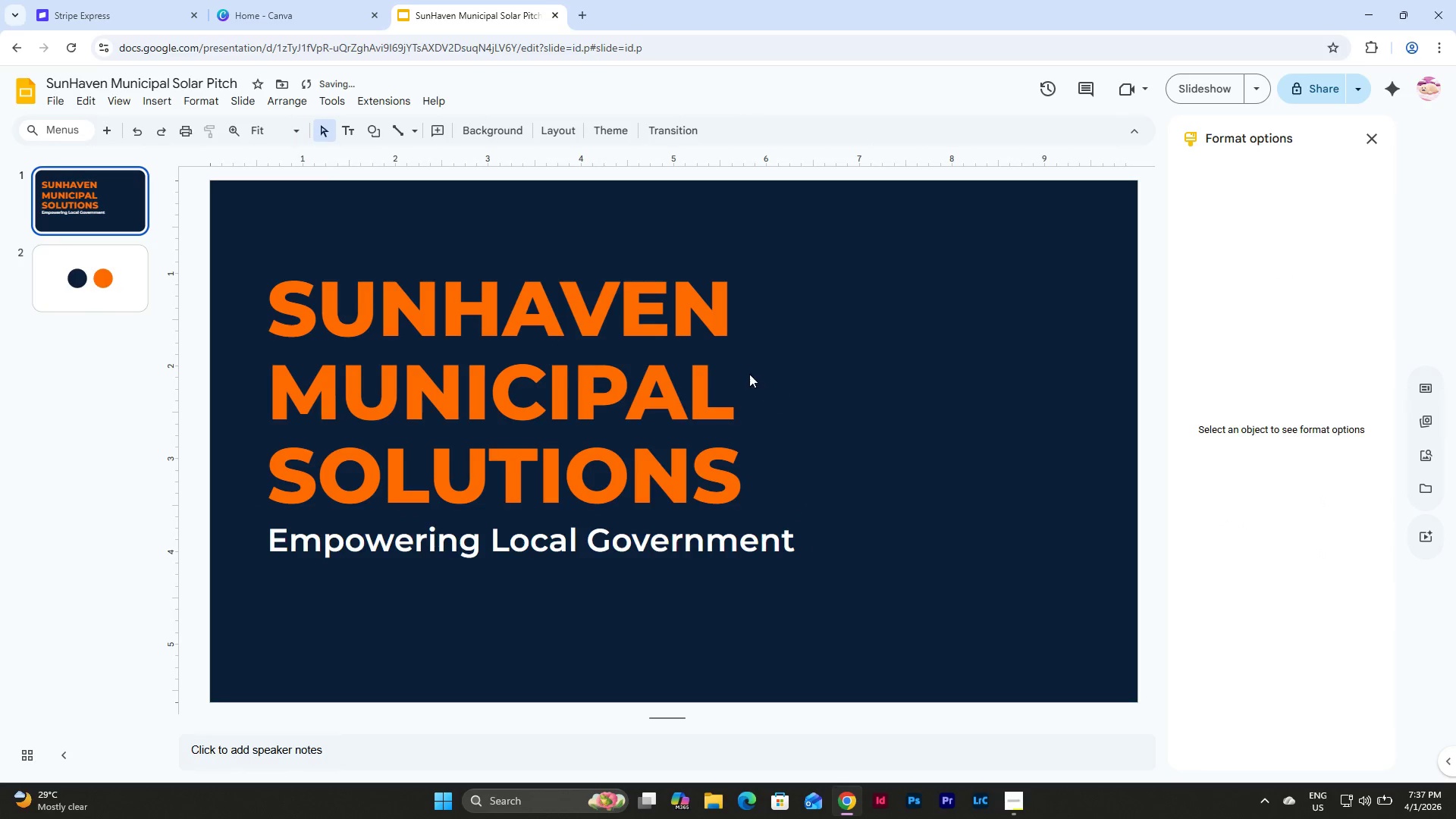 
left_click([749, 374])
 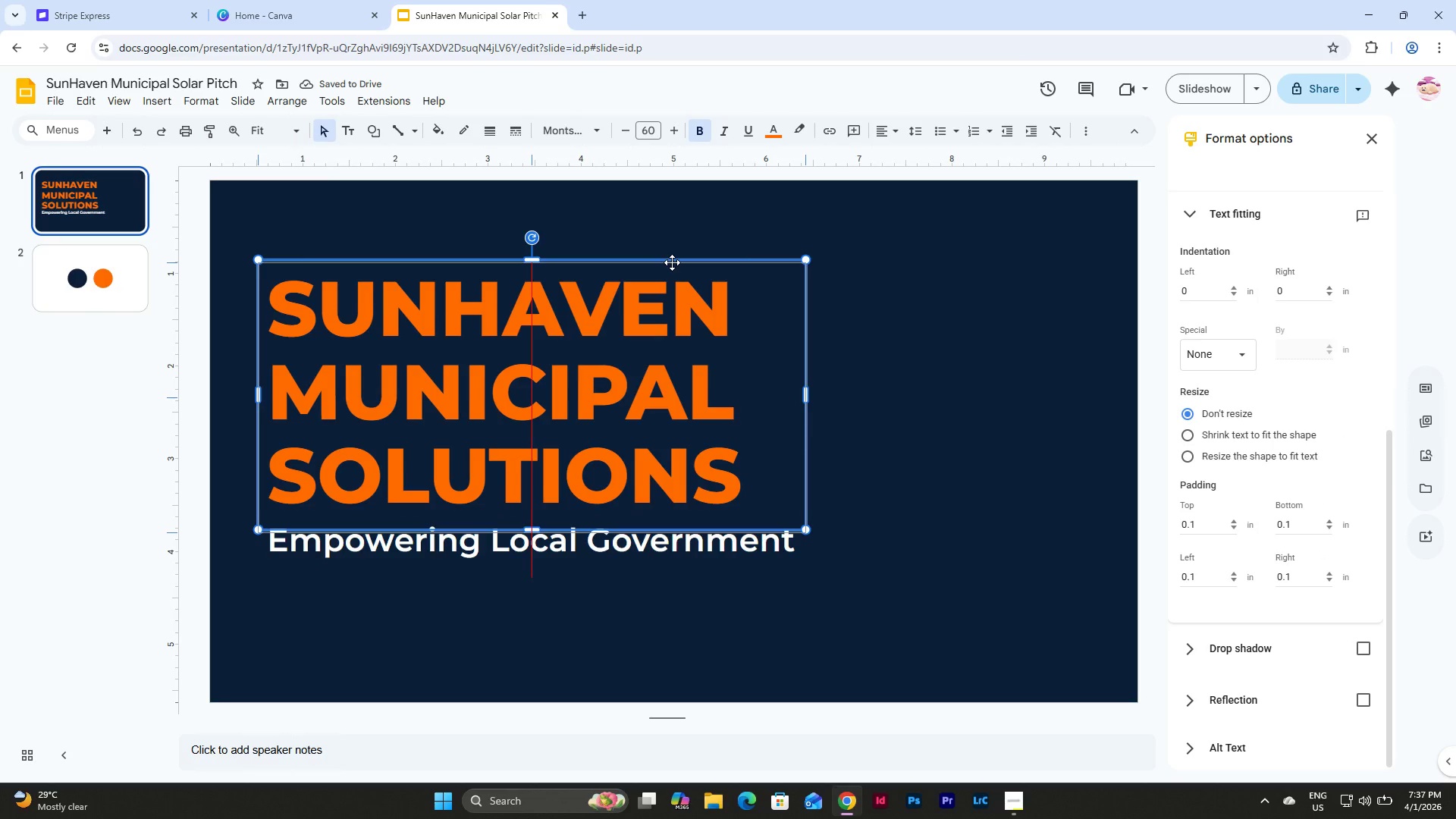 
left_click([677, 555])
 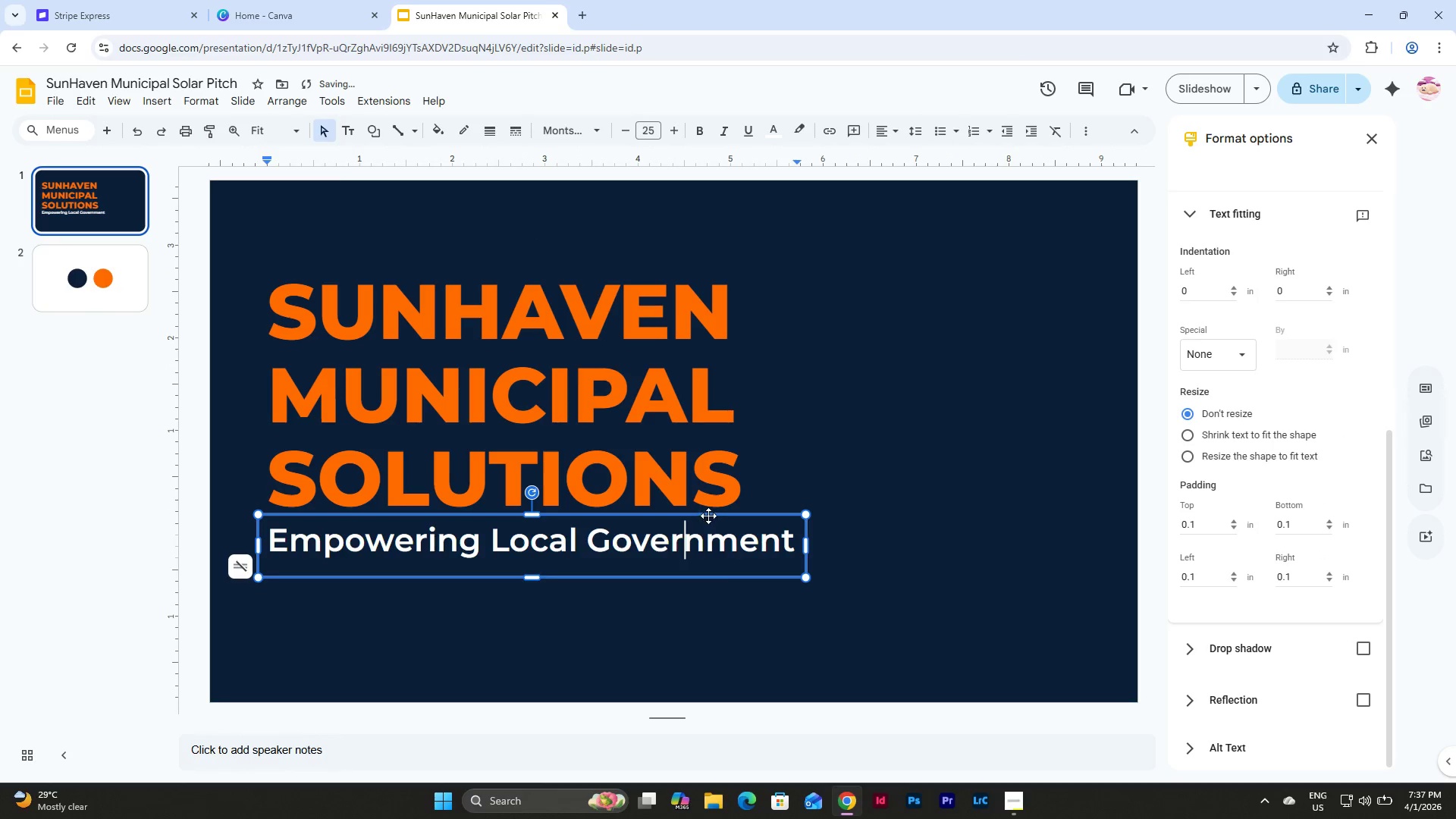 
left_click_drag(start_coordinate=[708, 516], to_coordinate=[706, 534])
 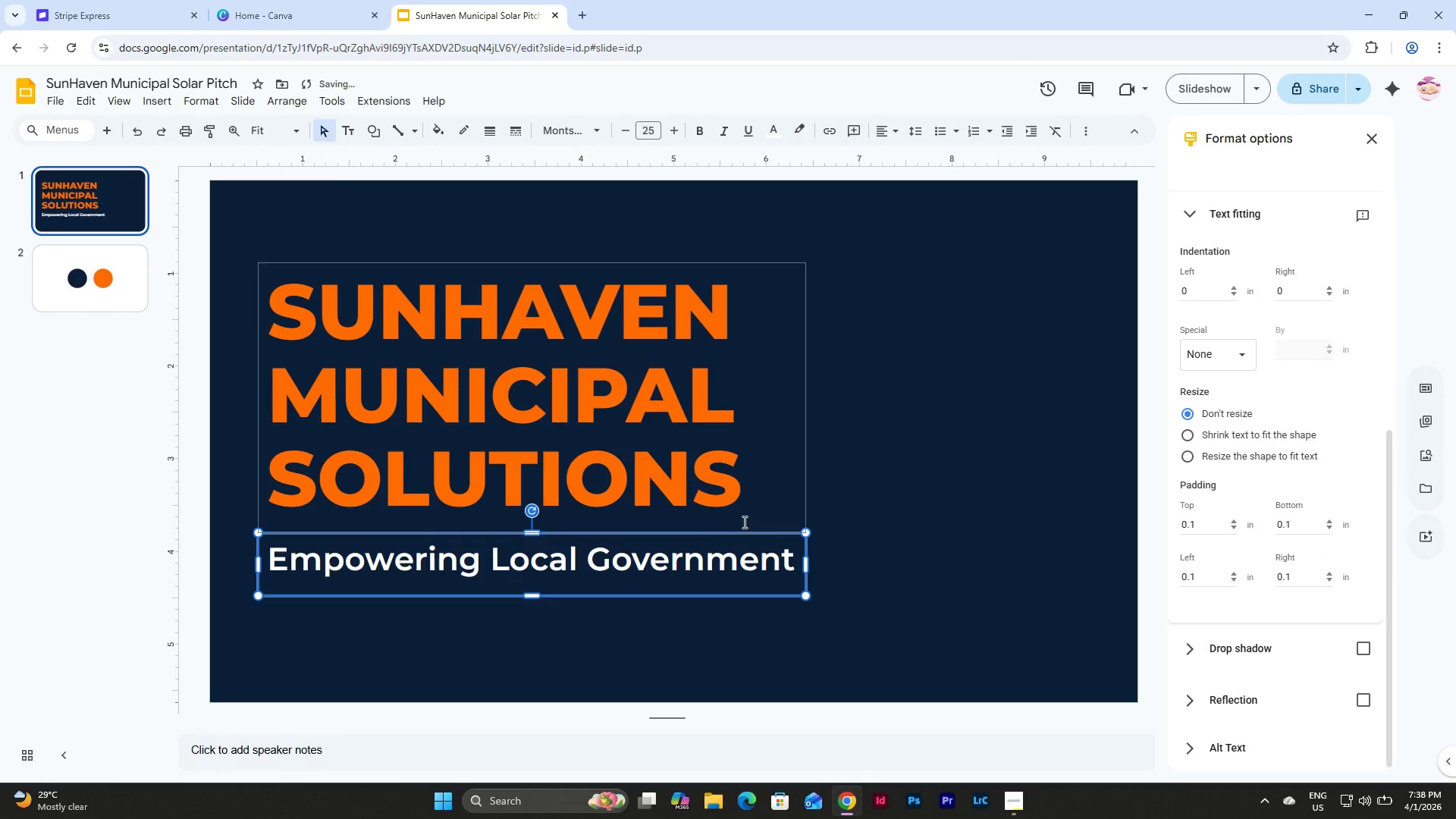 
left_click([881, 499])
 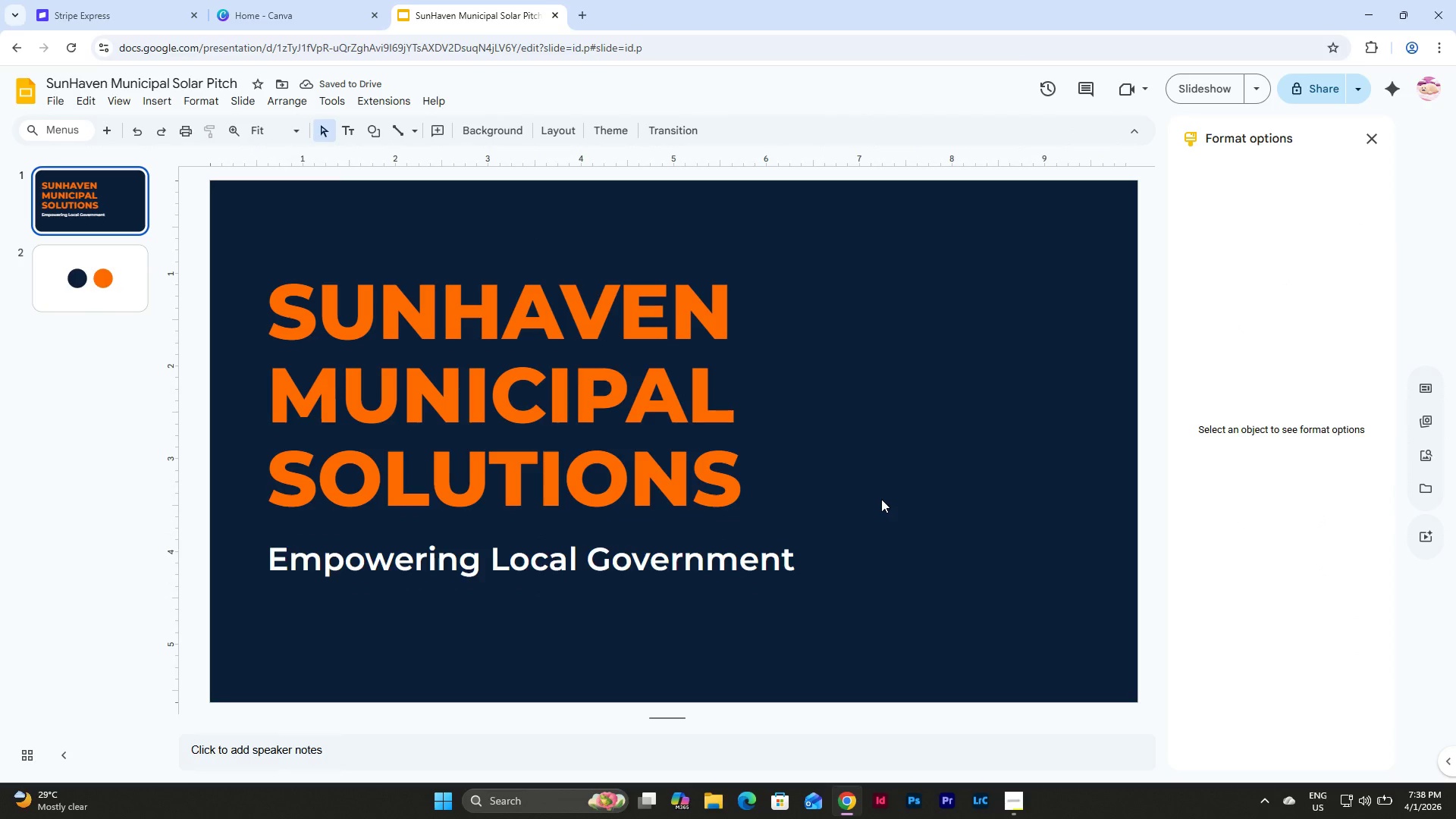 
left_click_drag(start_coordinate=[899, 632], to_coordinate=[231, 220])
 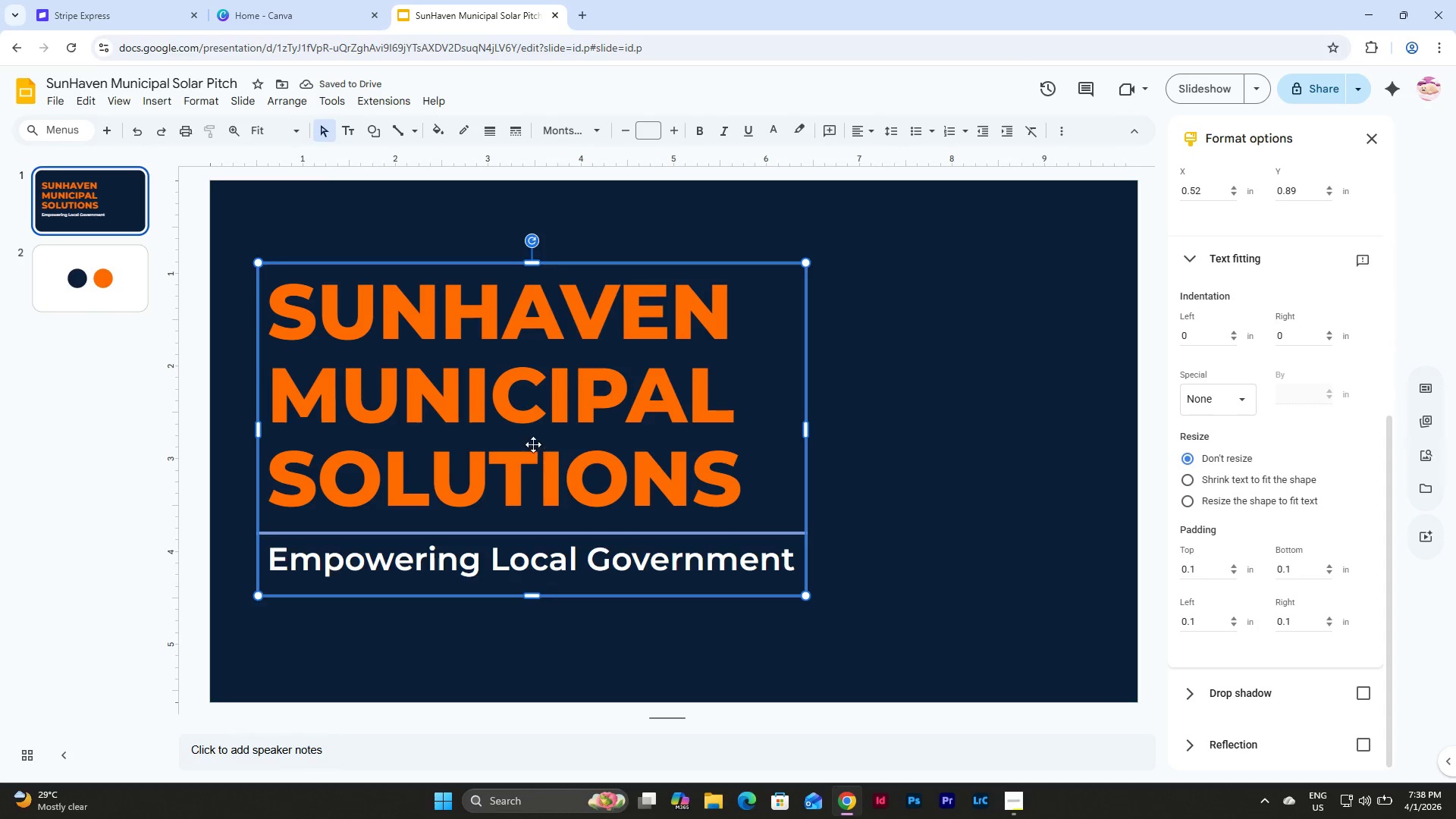 
left_click_drag(start_coordinate=[532, 433], to_coordinate=[532, 447])
 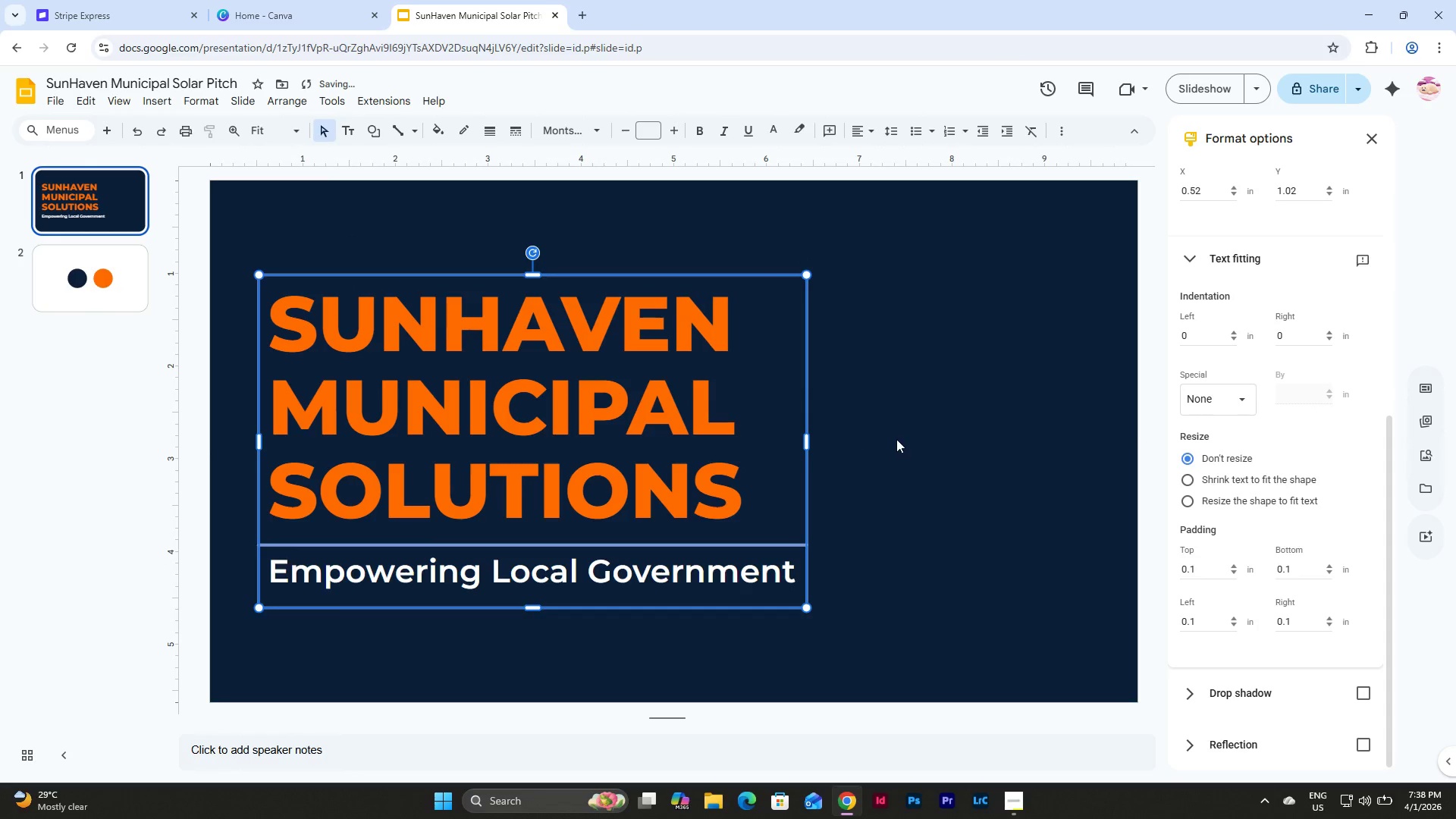 
left_click([896, 439])
 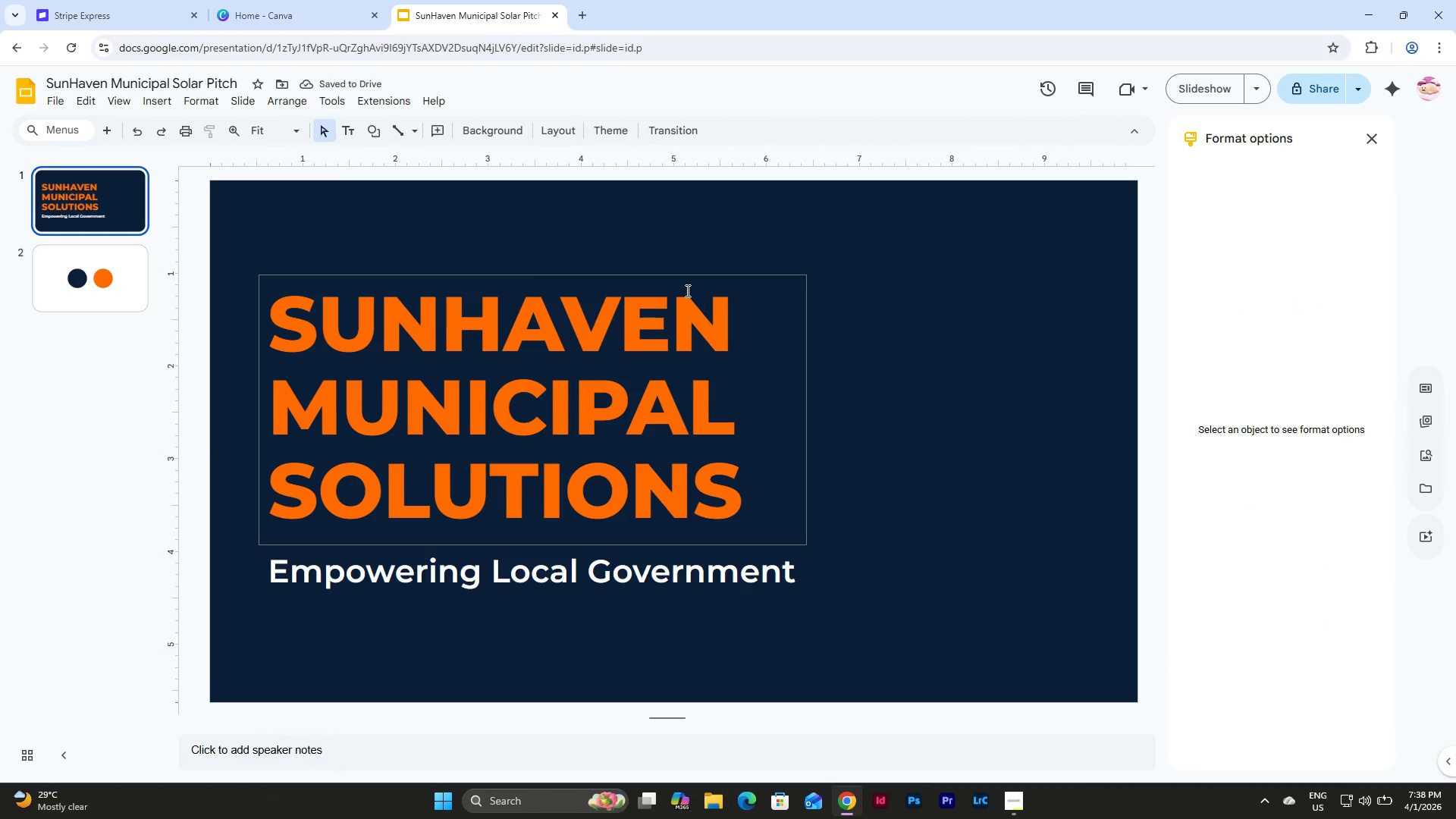 
double_click([735, 402])
 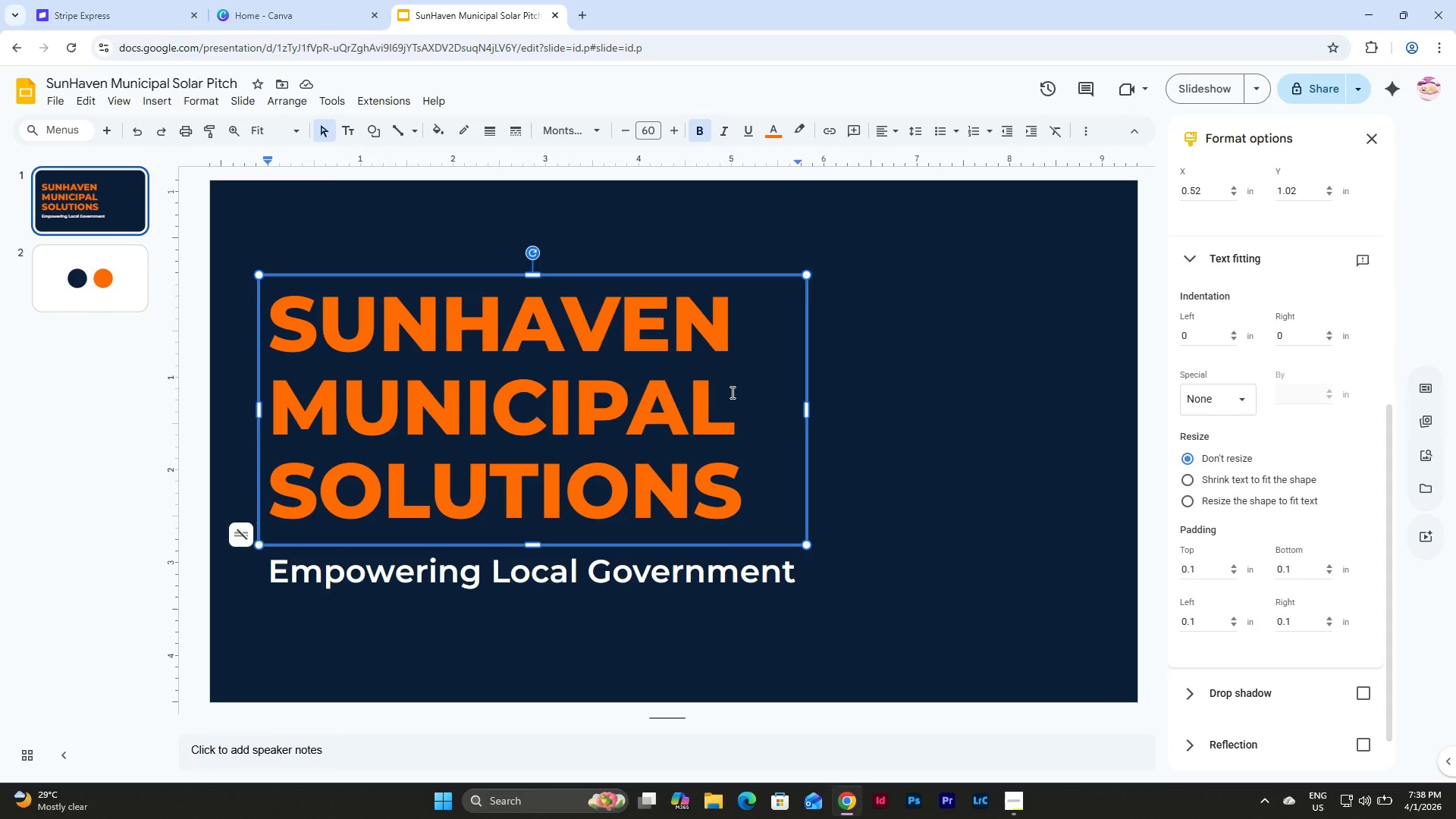 
left_click_drag(start_coordinate=[739, 398], to_coordinate=[286, 382])
 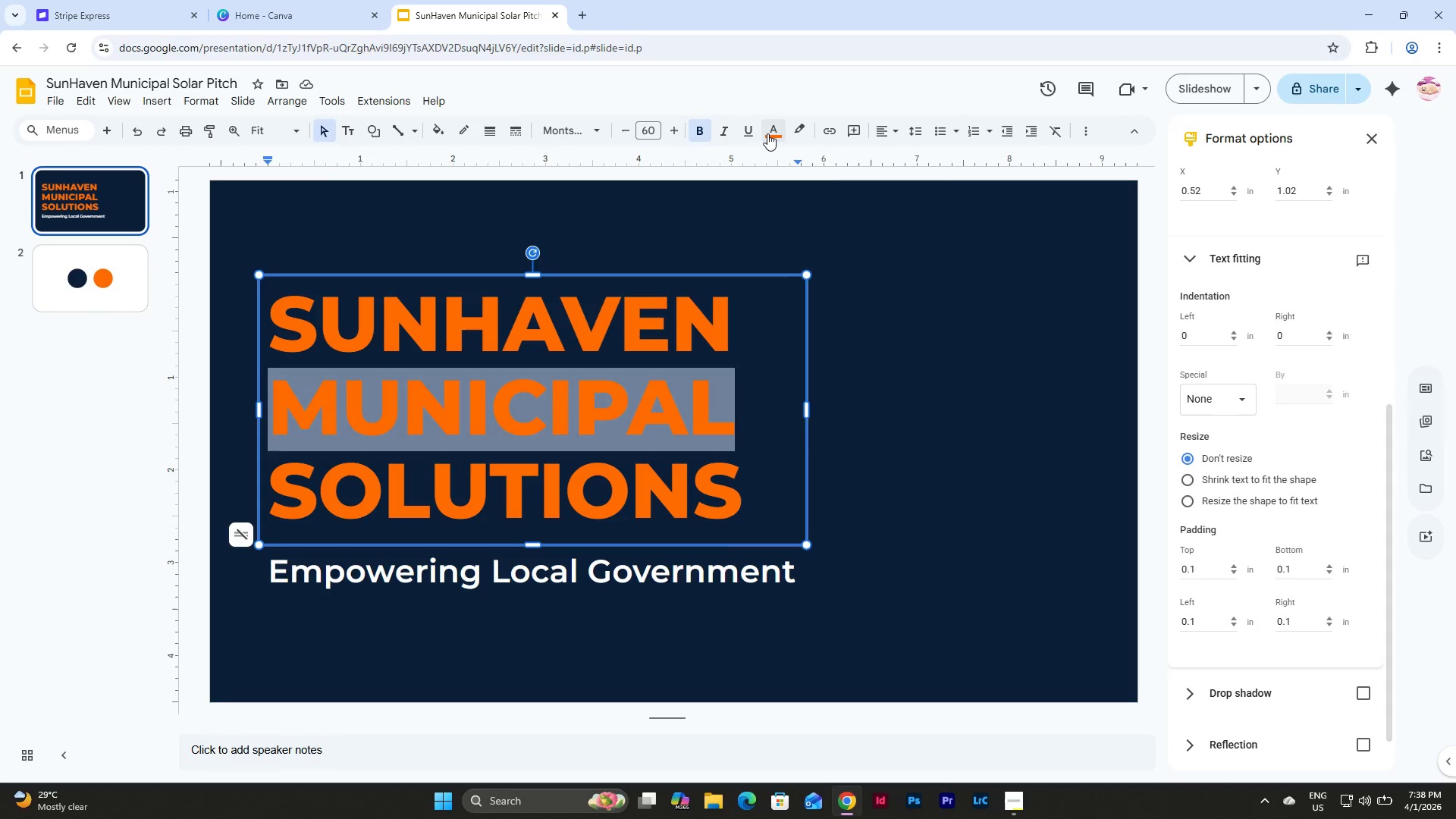 
left_click([768, 130])
 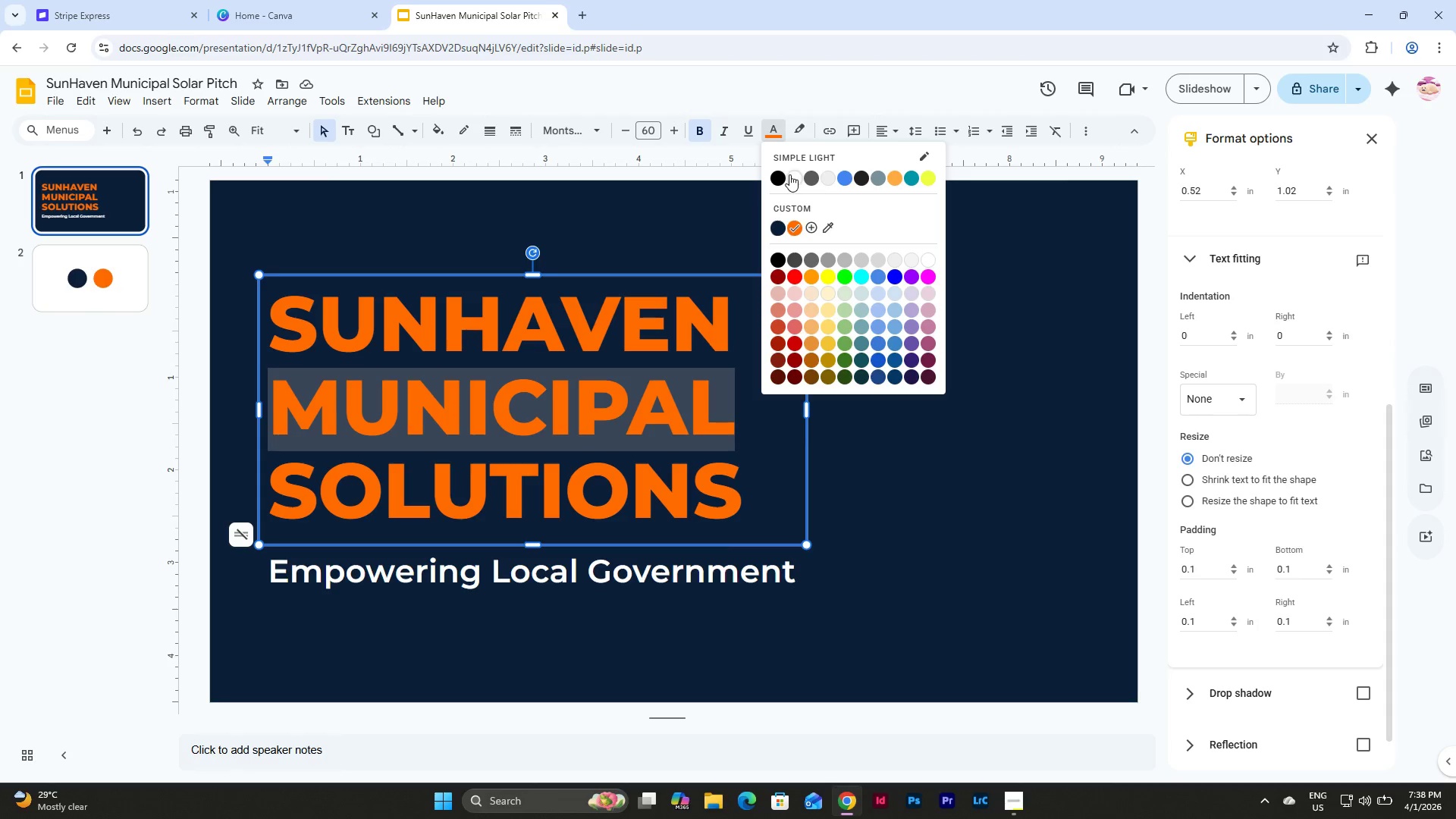 
left_click([795, 176])
 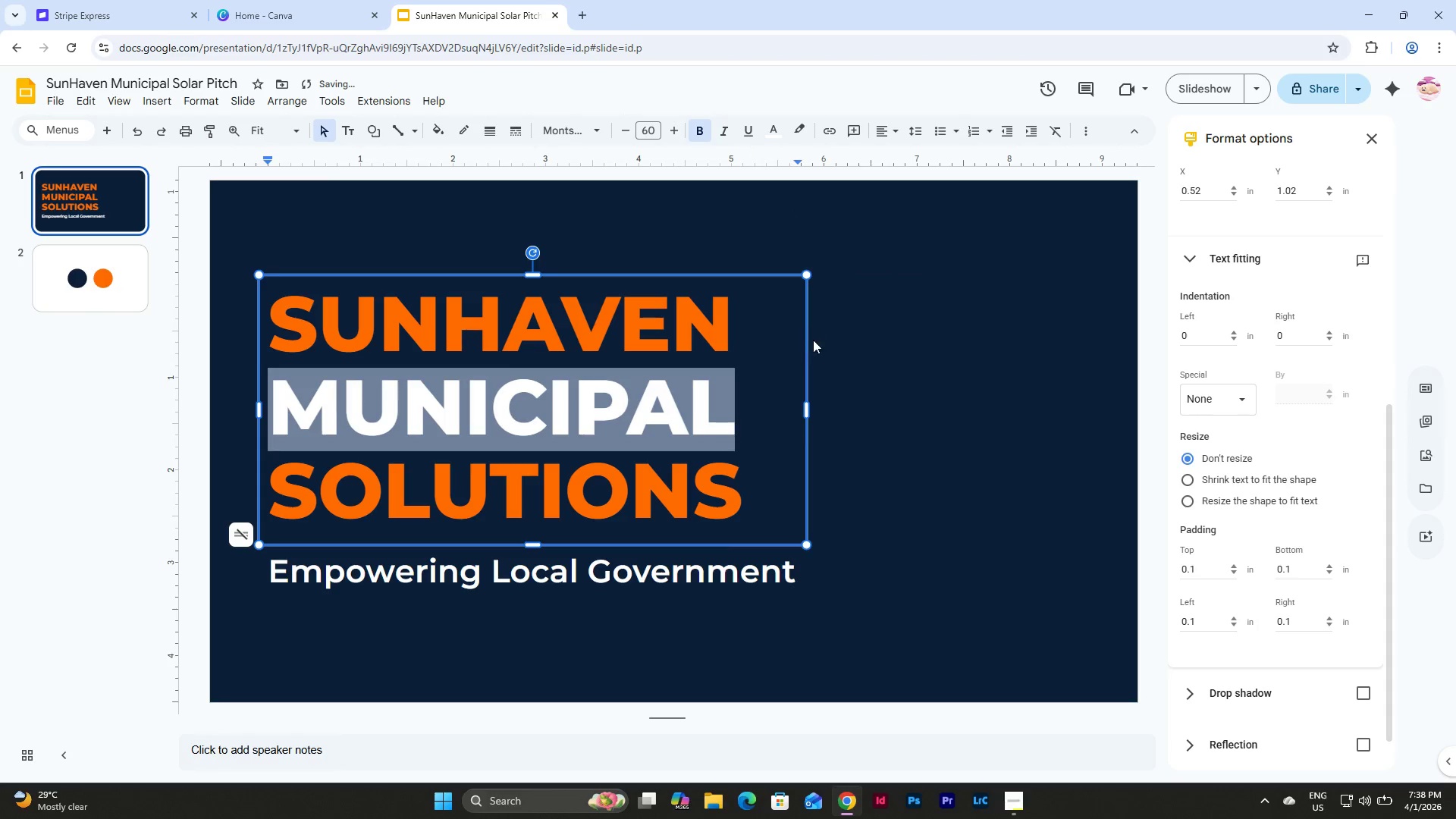 
left_click([890, 335])
 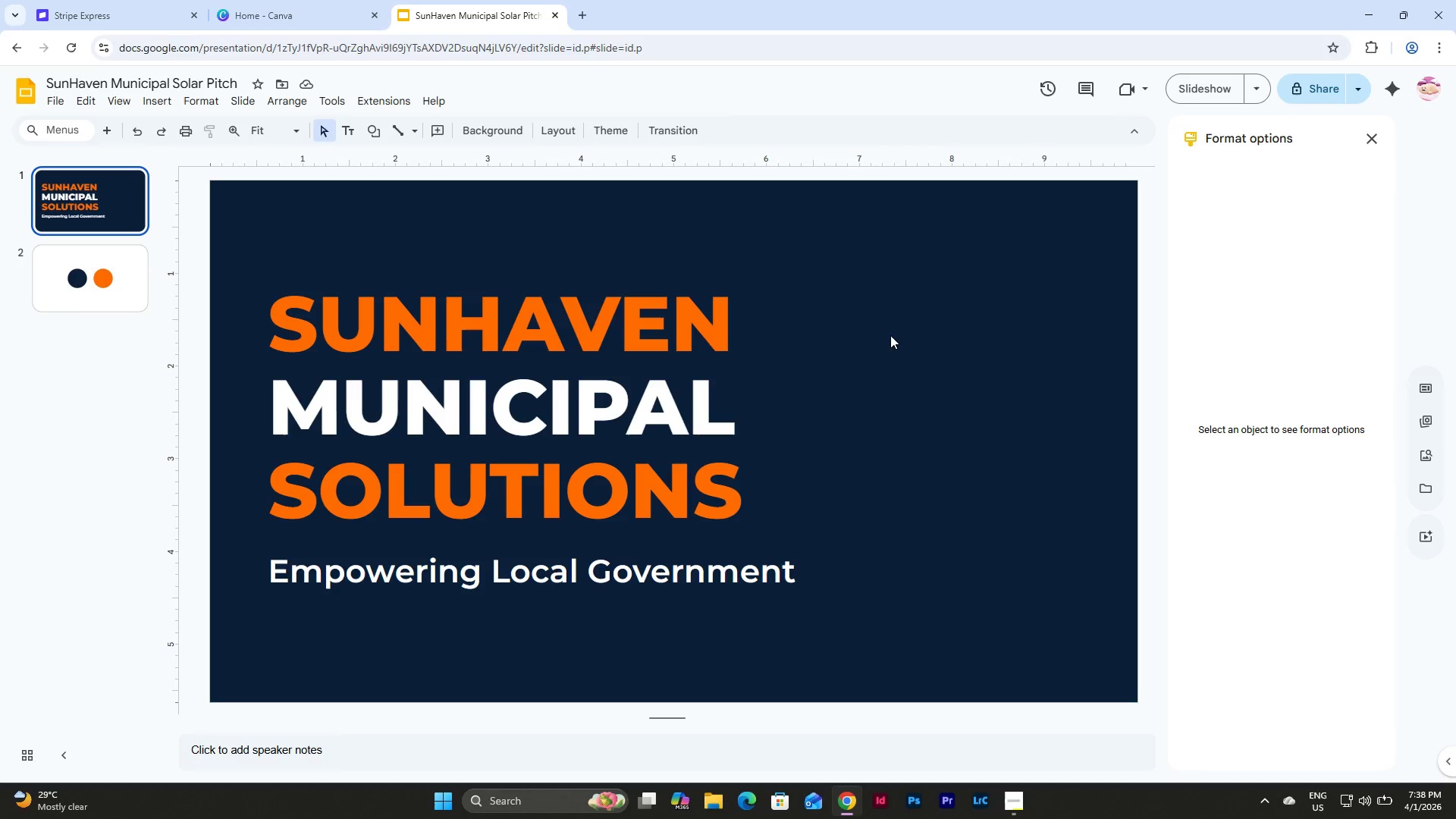 
wait(7.83)
 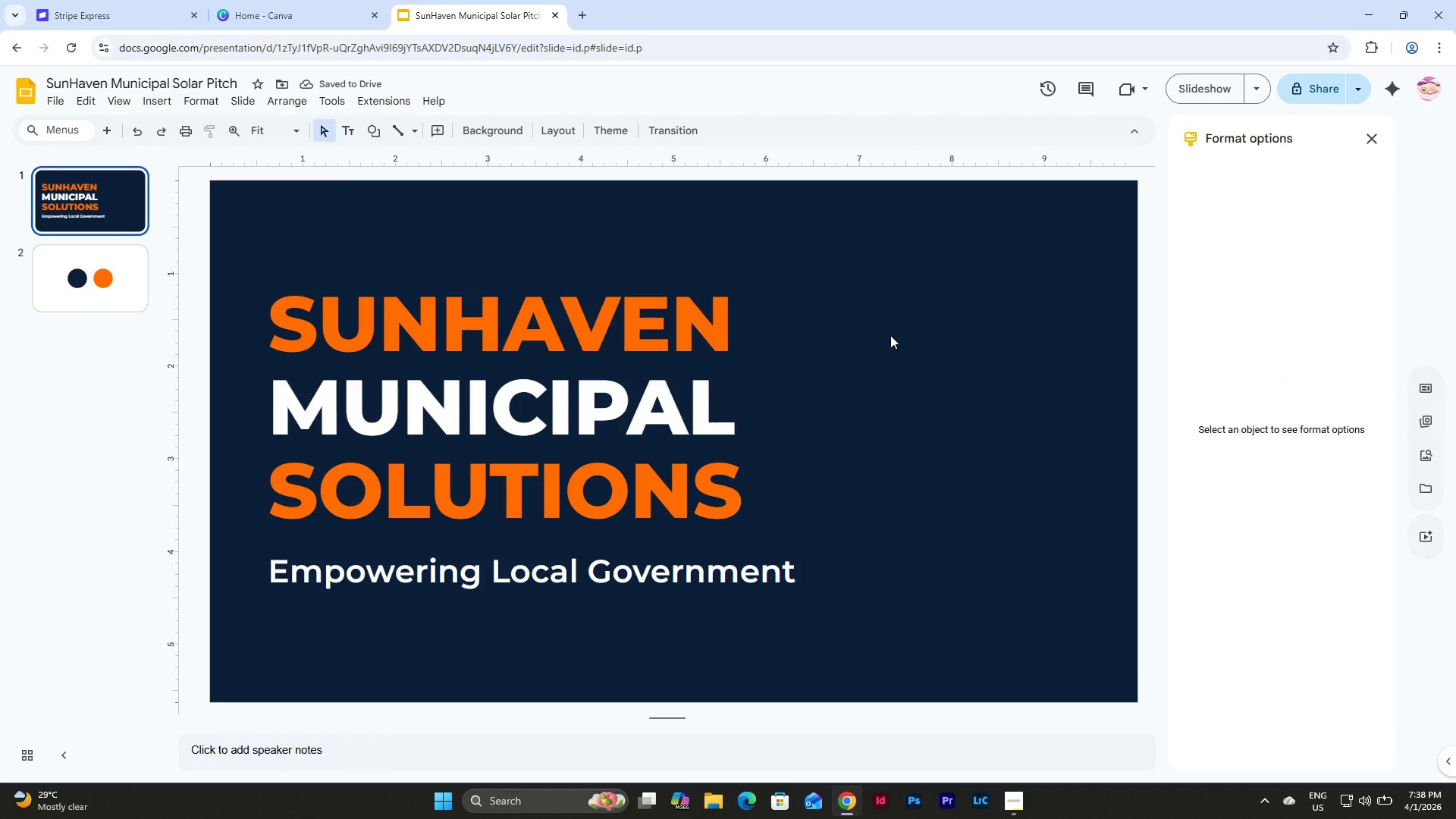 
scroll: coordinate [815, 329], scroll_direction: down, amount: 2.0
 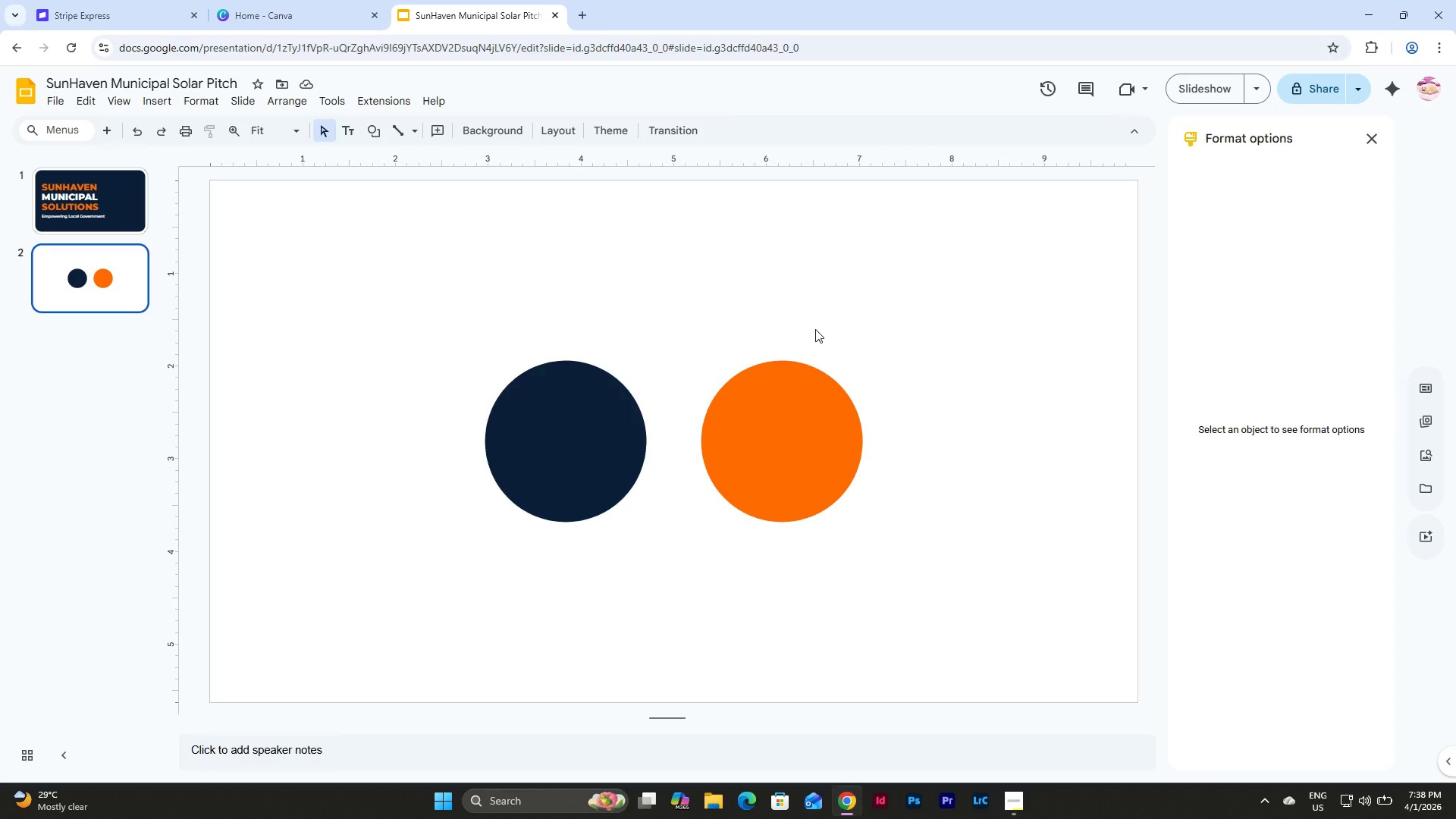 
scroll: coordinate [815, 329], scroll_direction: up, amount: 3.0
 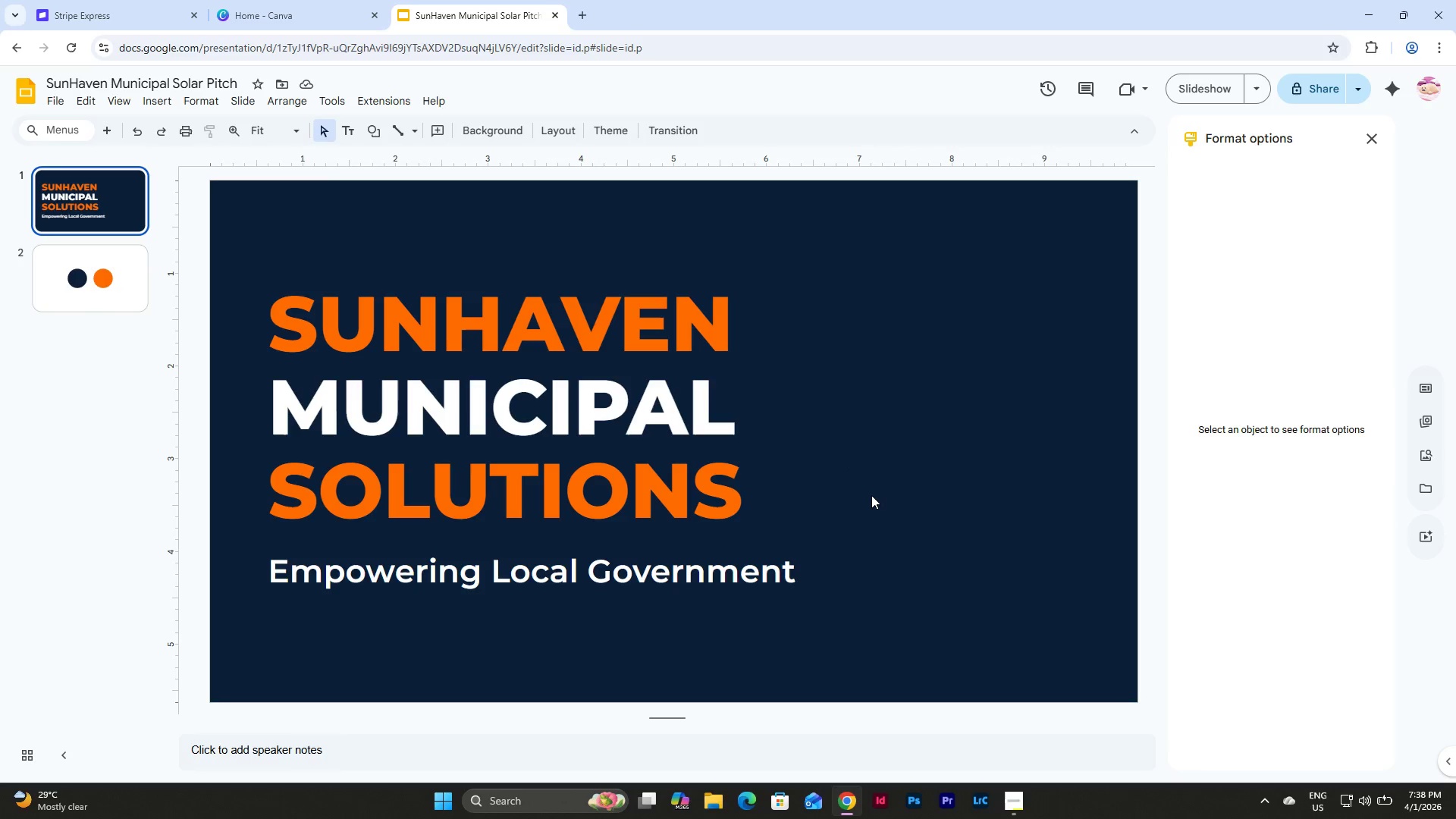 
left_click([875, 498])
 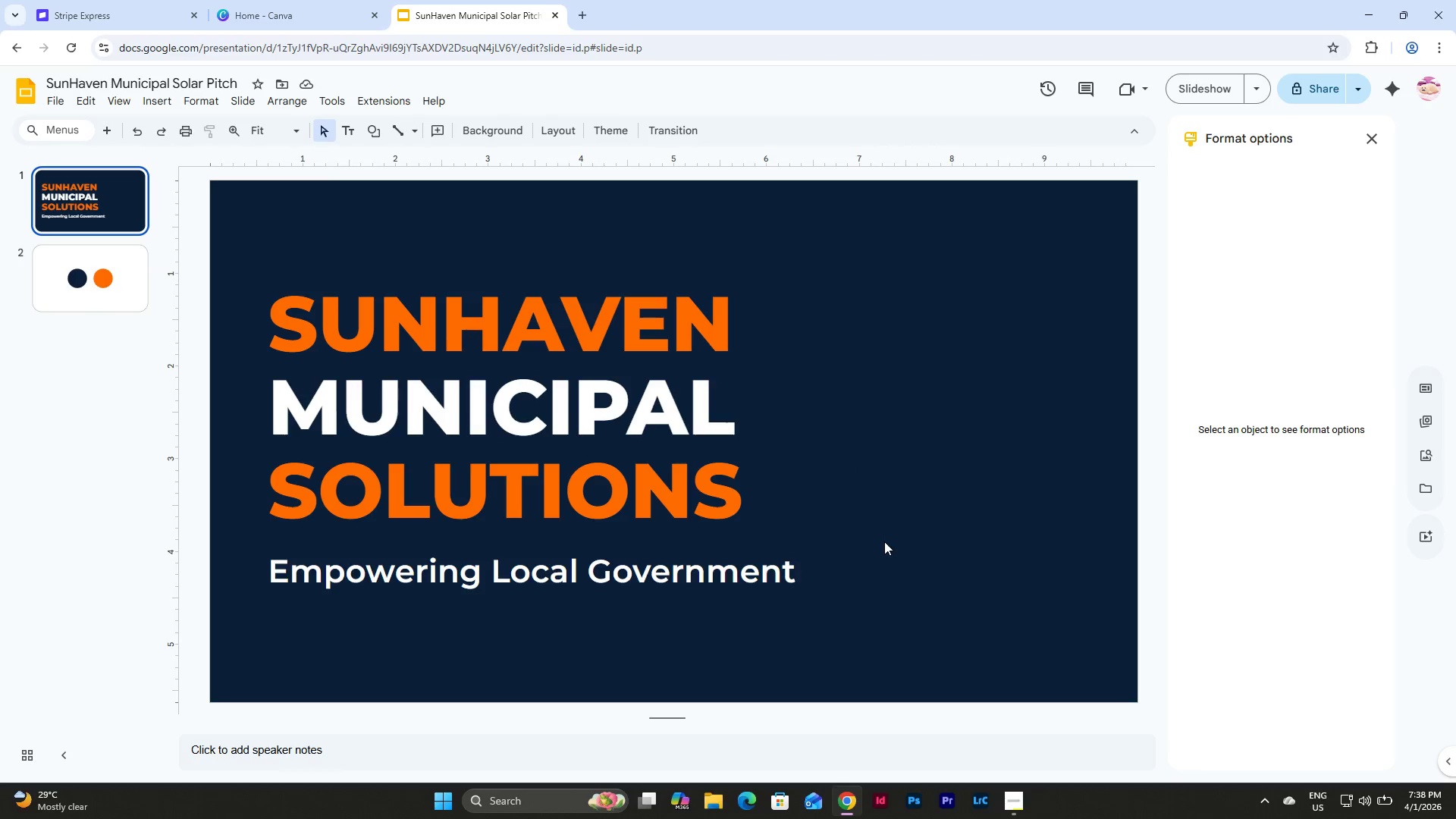 
left_click_drag(start_coordinate=[883, 541], to_coordinate=[271, 270])
 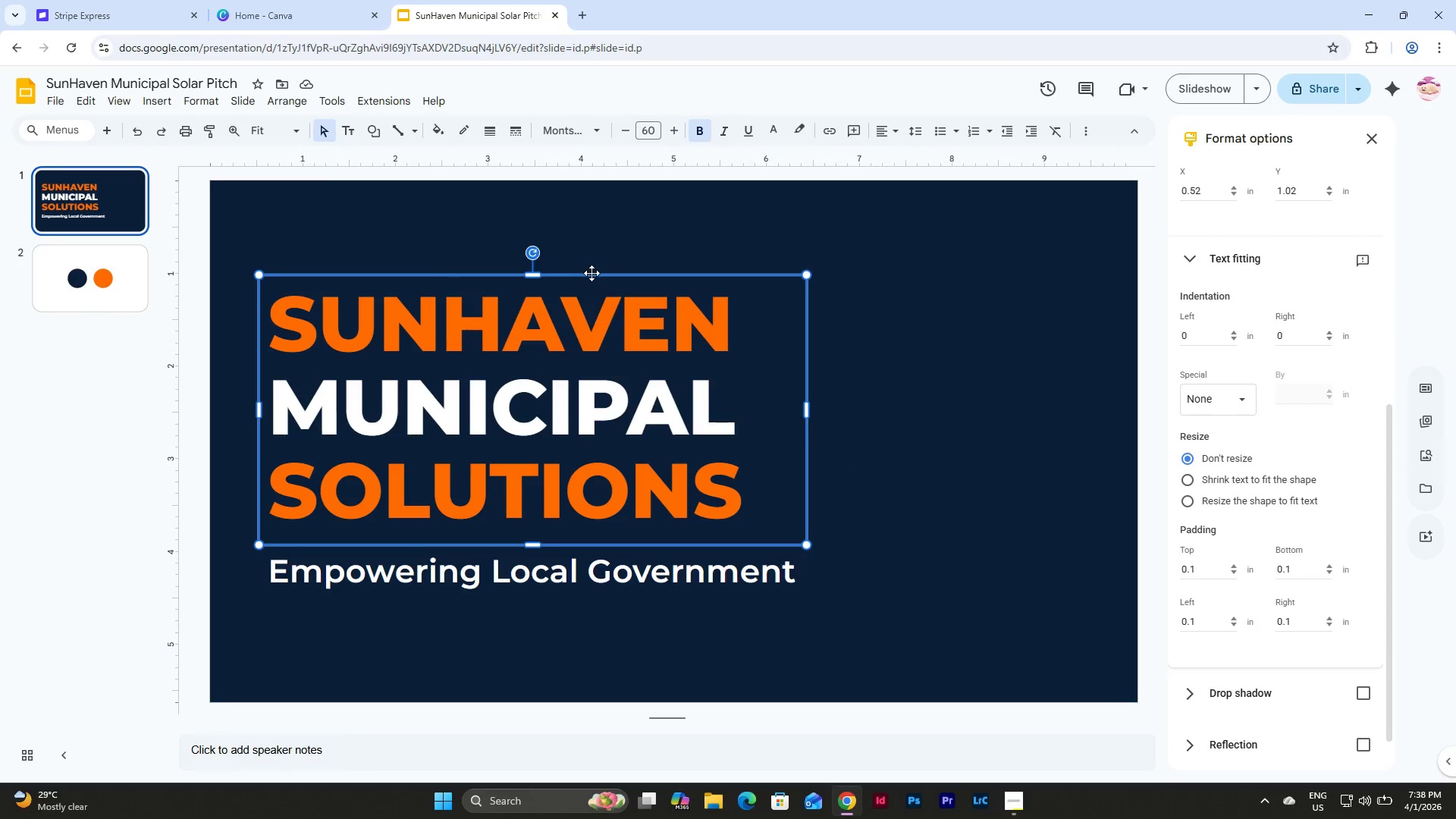 
left_click_drag(start_coordinate=[592, 273], to_coordinate=[592, 240])
 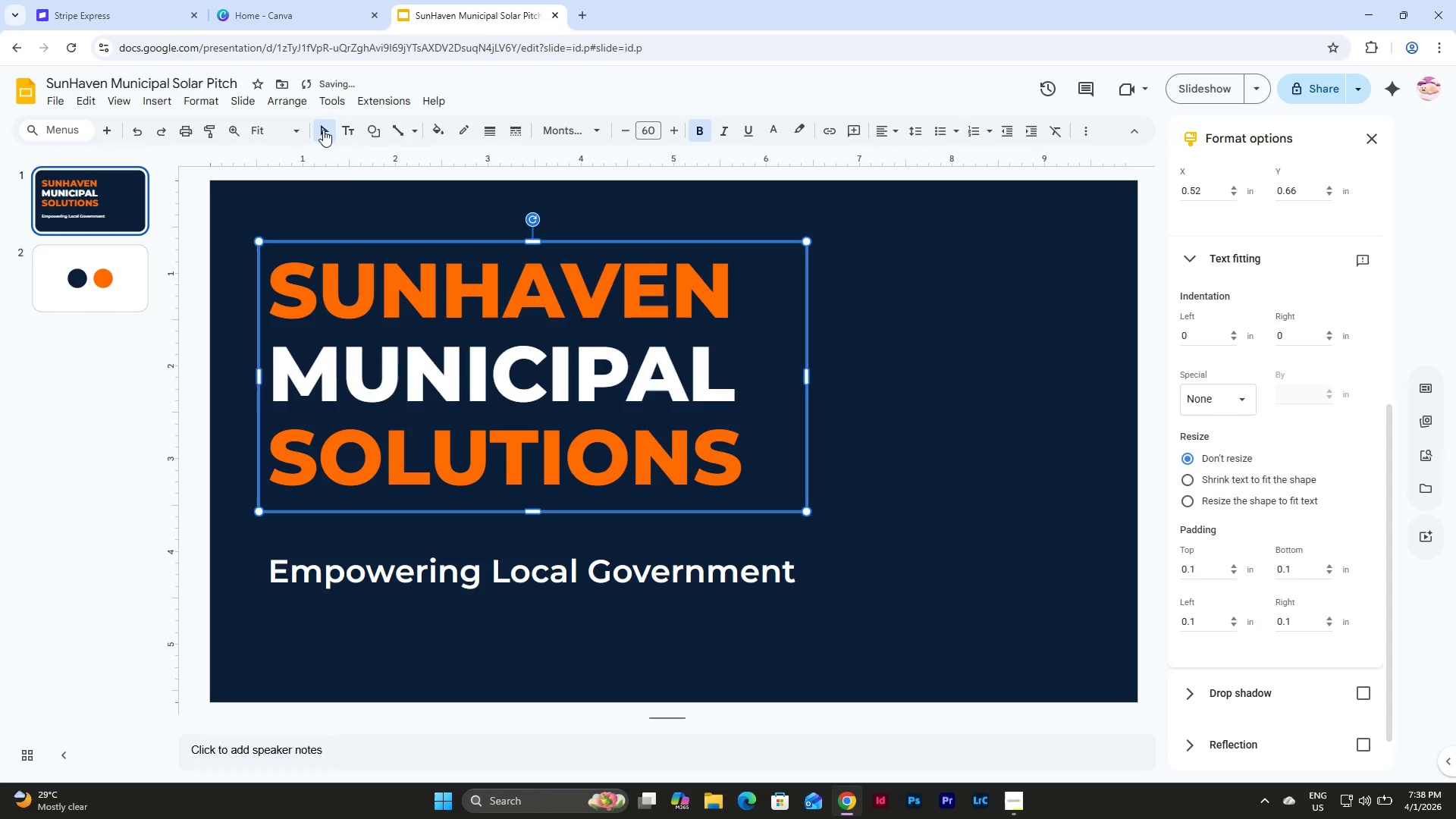 
left_click([382, 125])
 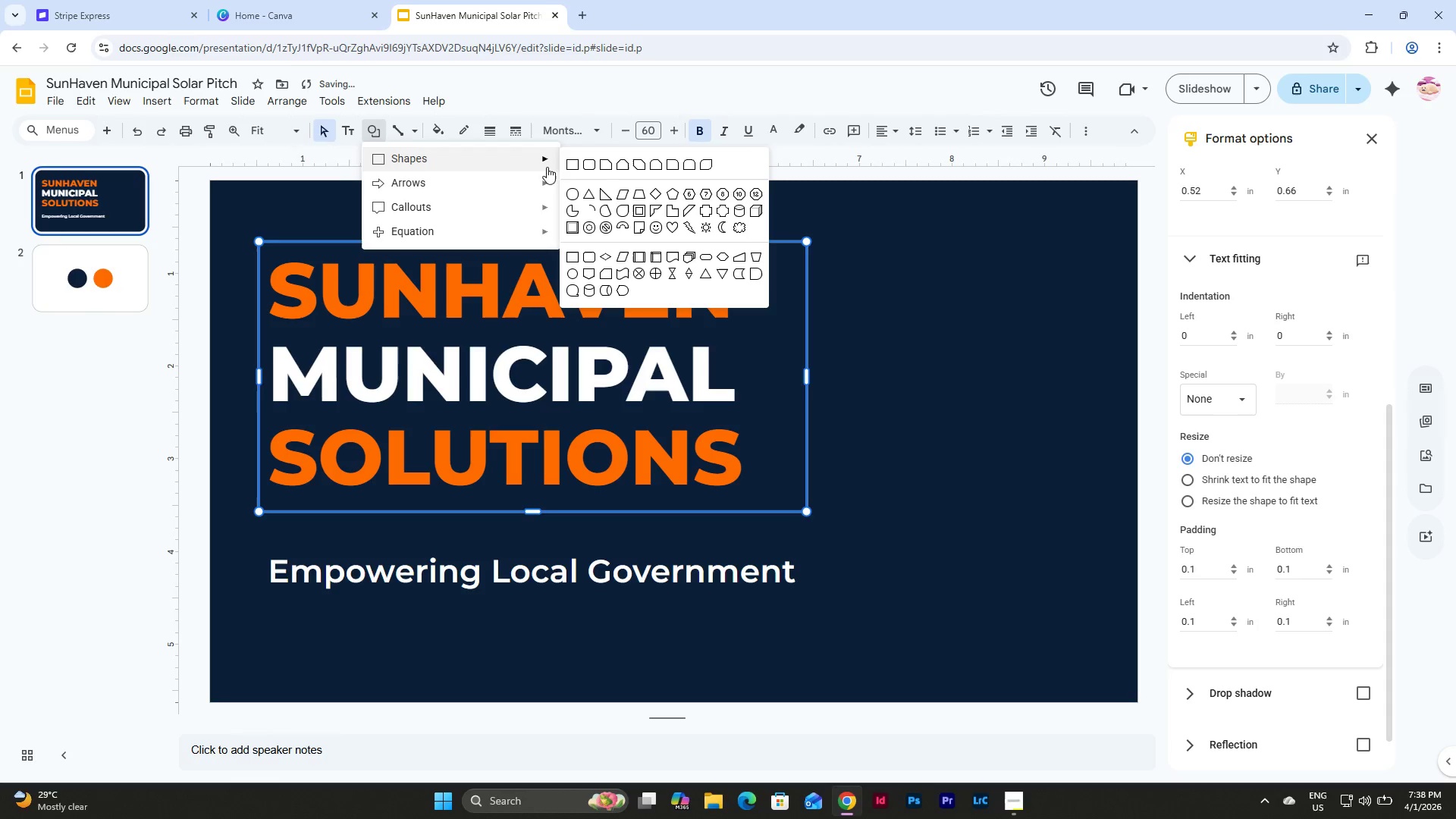 
left_click([566, 167])
 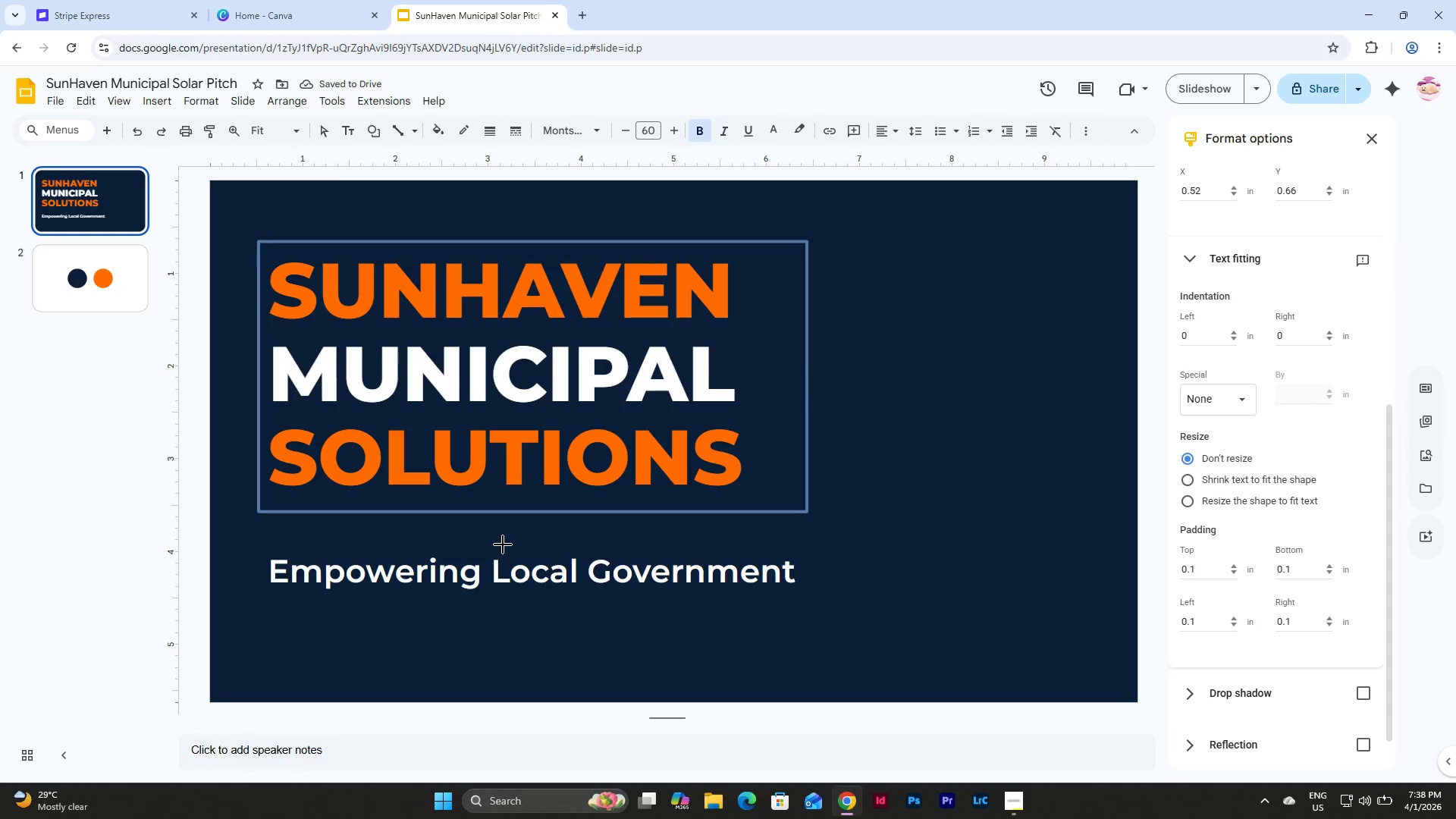 
left_click_drag(start_coordinate=[503, 527], to_coordinate=[1026, 531])
 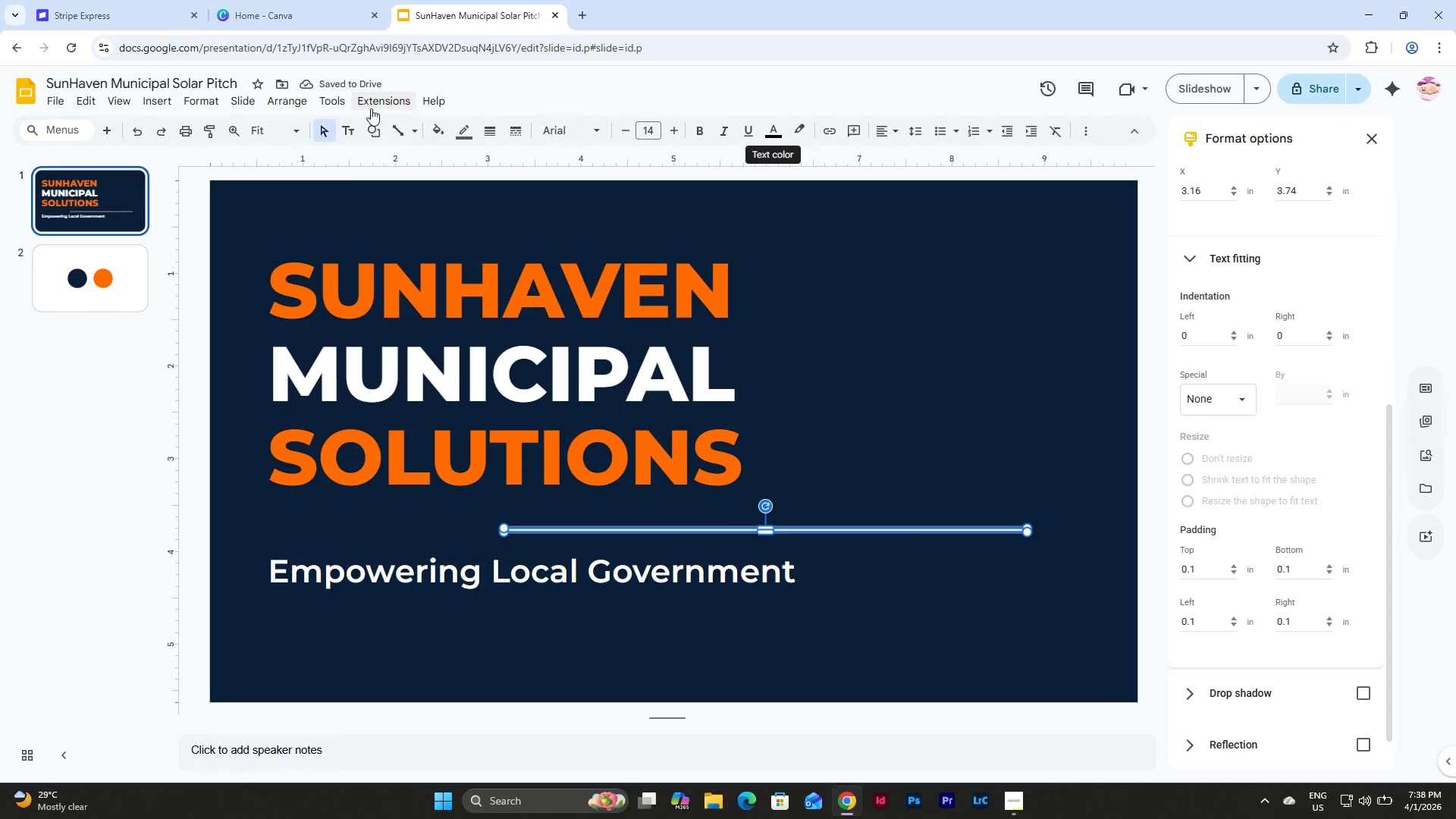 
left_click([471, 131])
 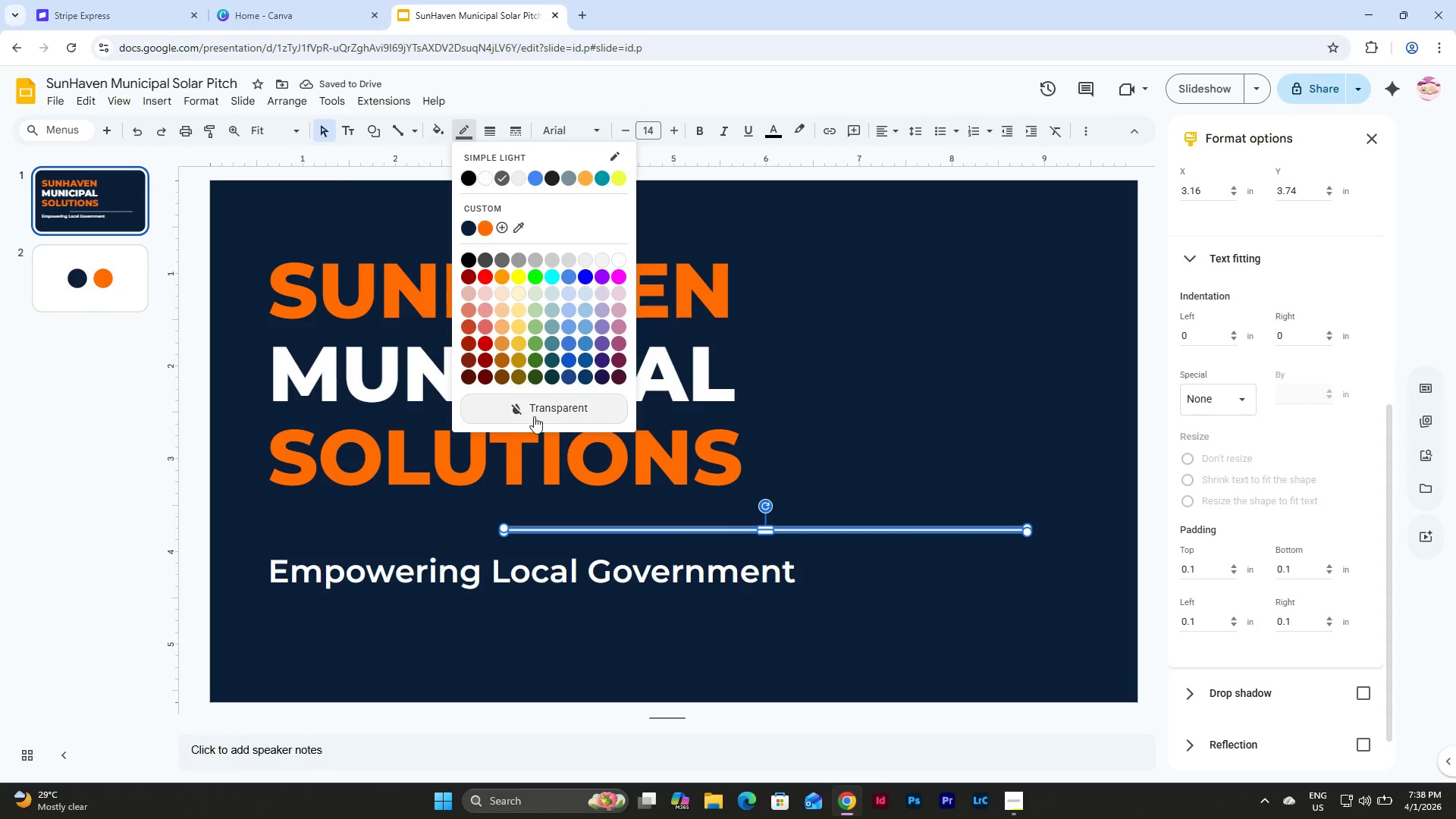 
left_click([541, 405])
 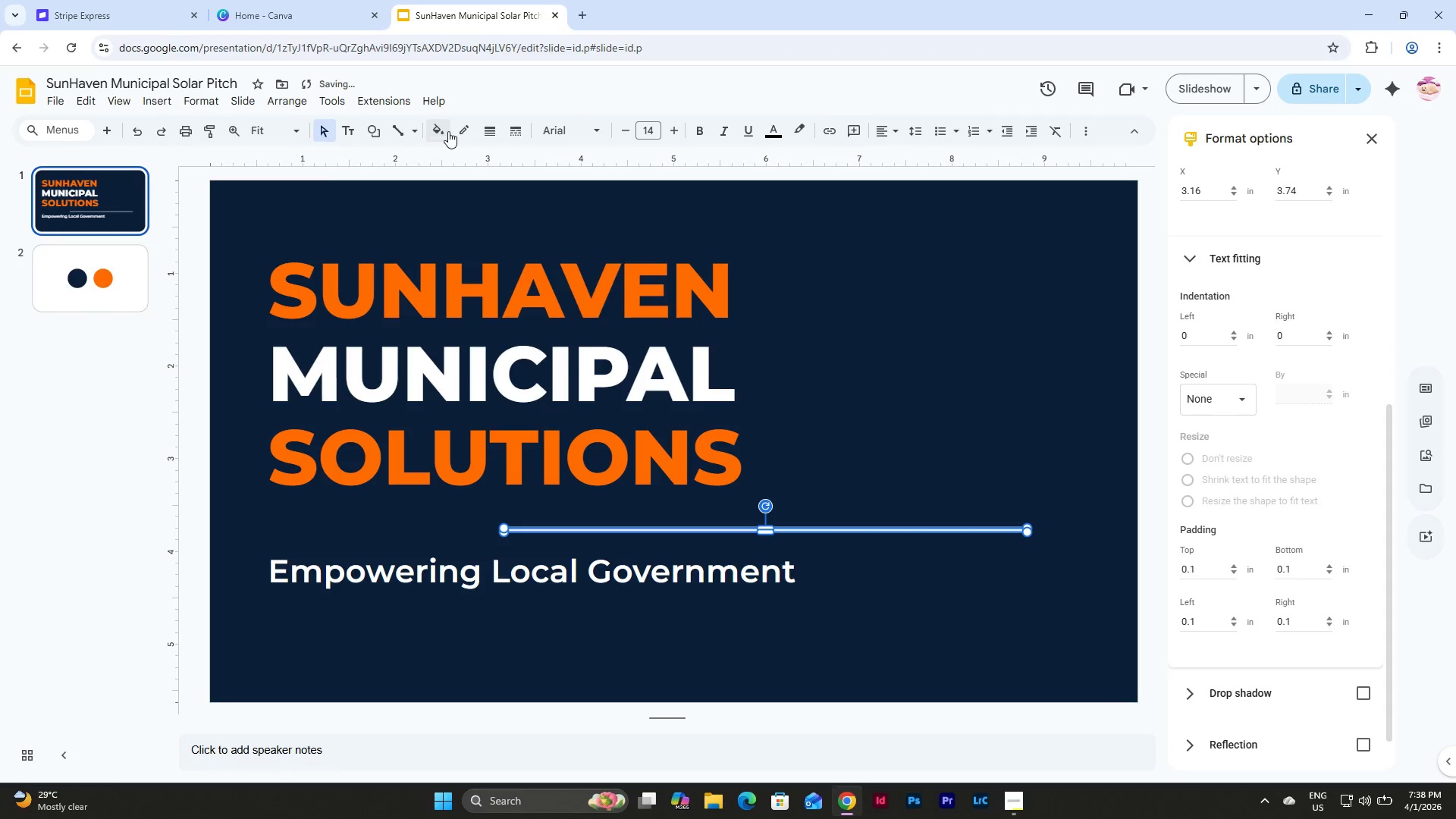 
left_click([460, 131])
 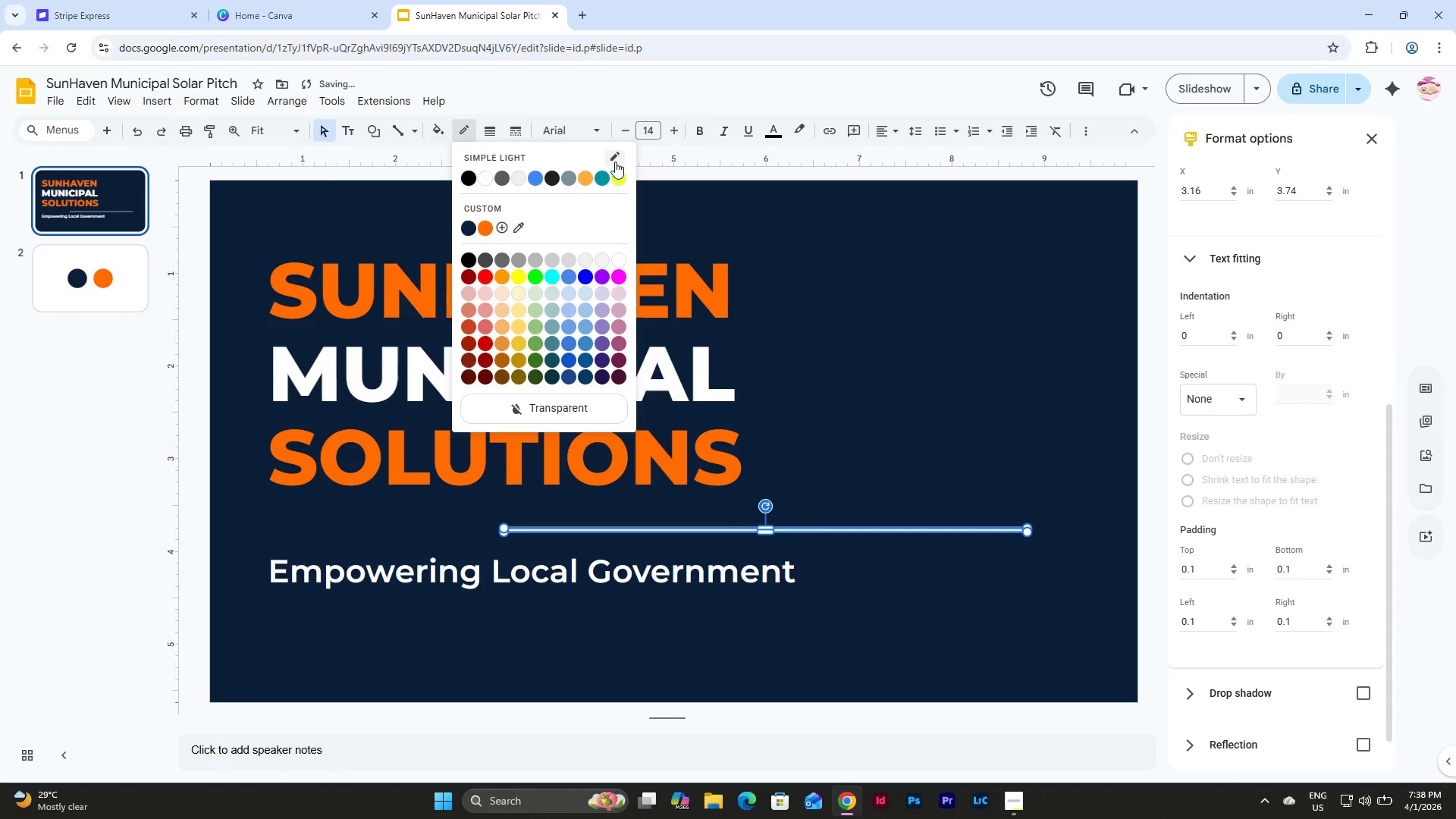 
left_click([616, 160])
 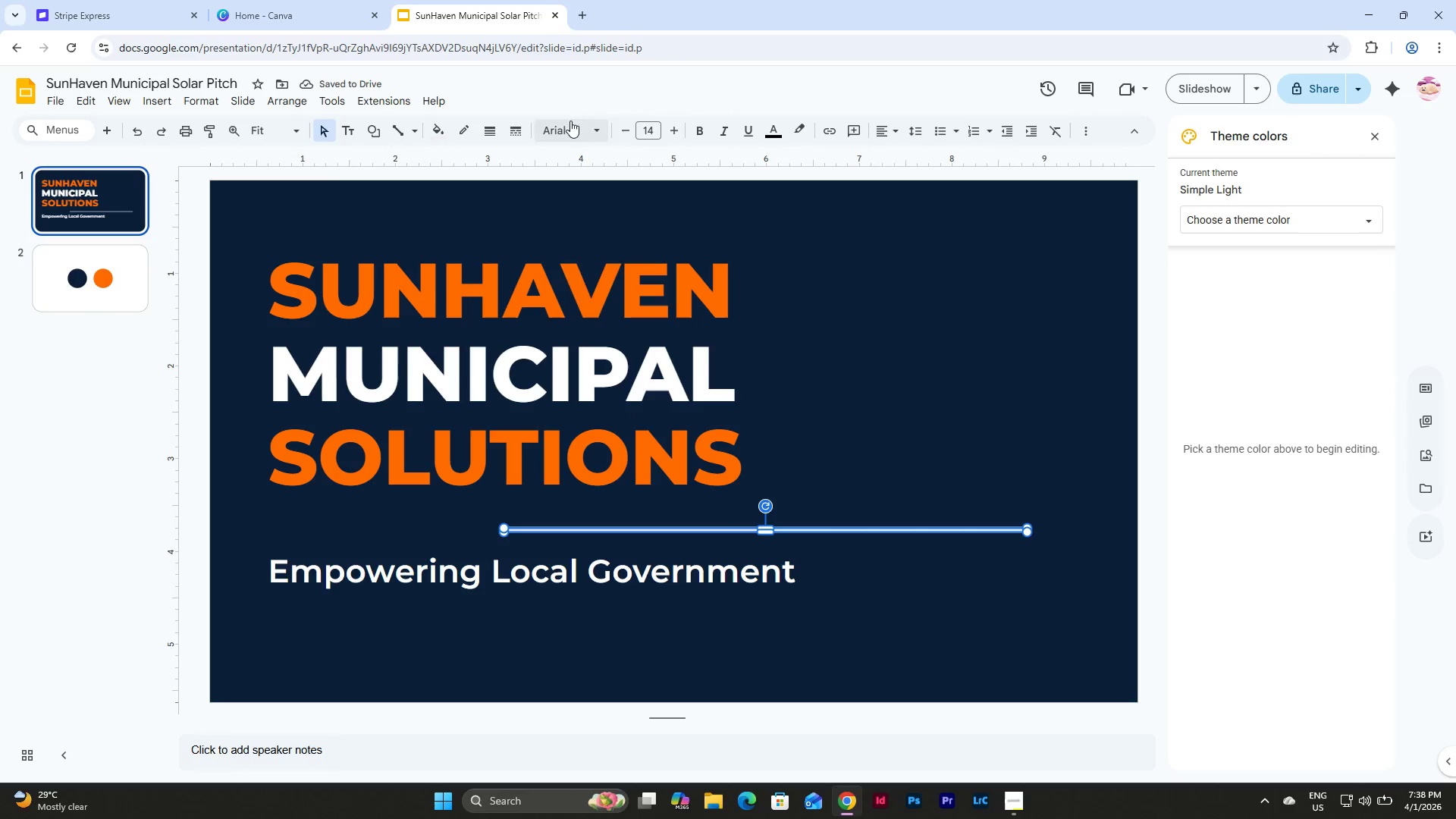 
left_click([436, 128])
 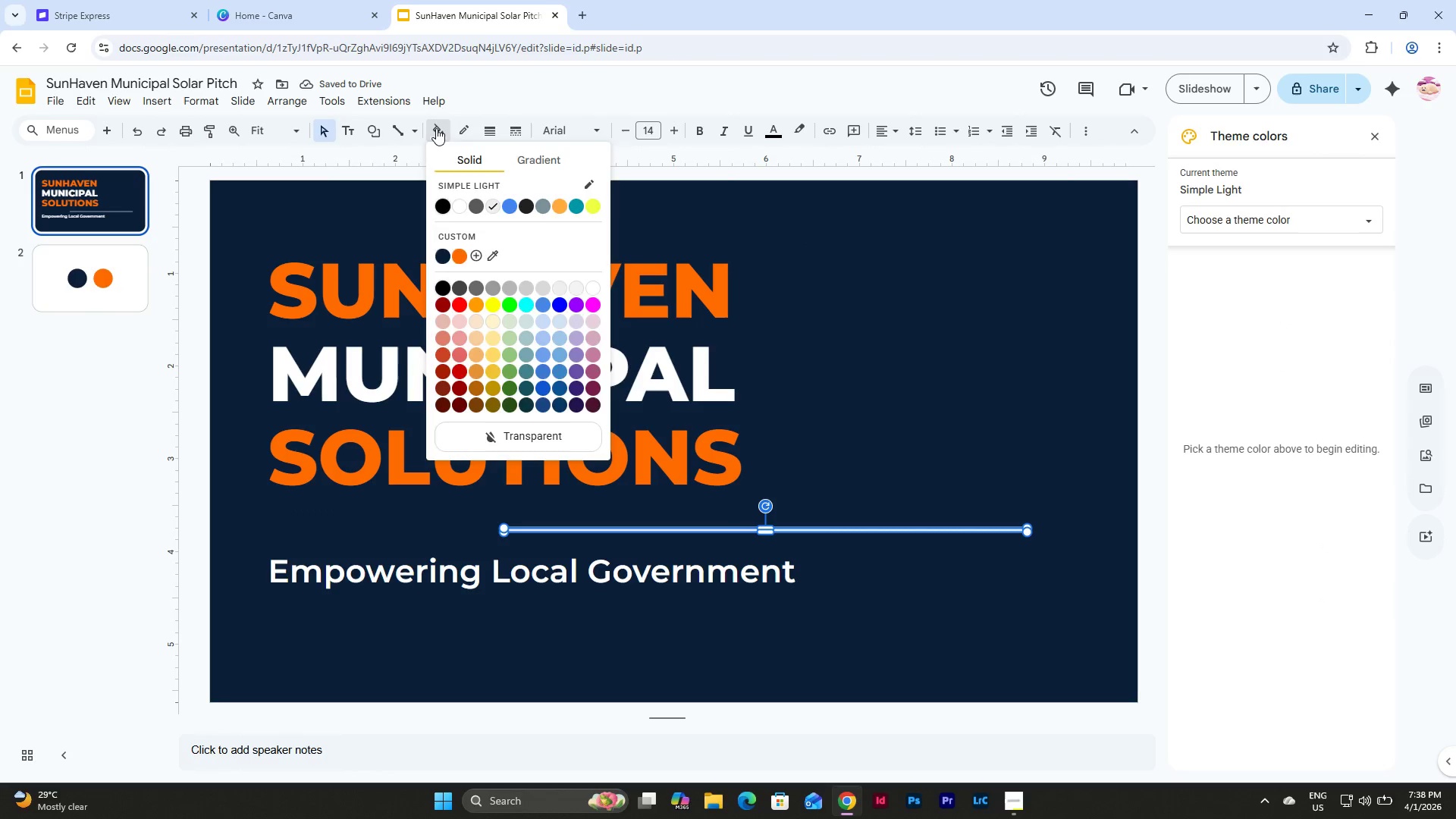 
left_click([436, 128])
 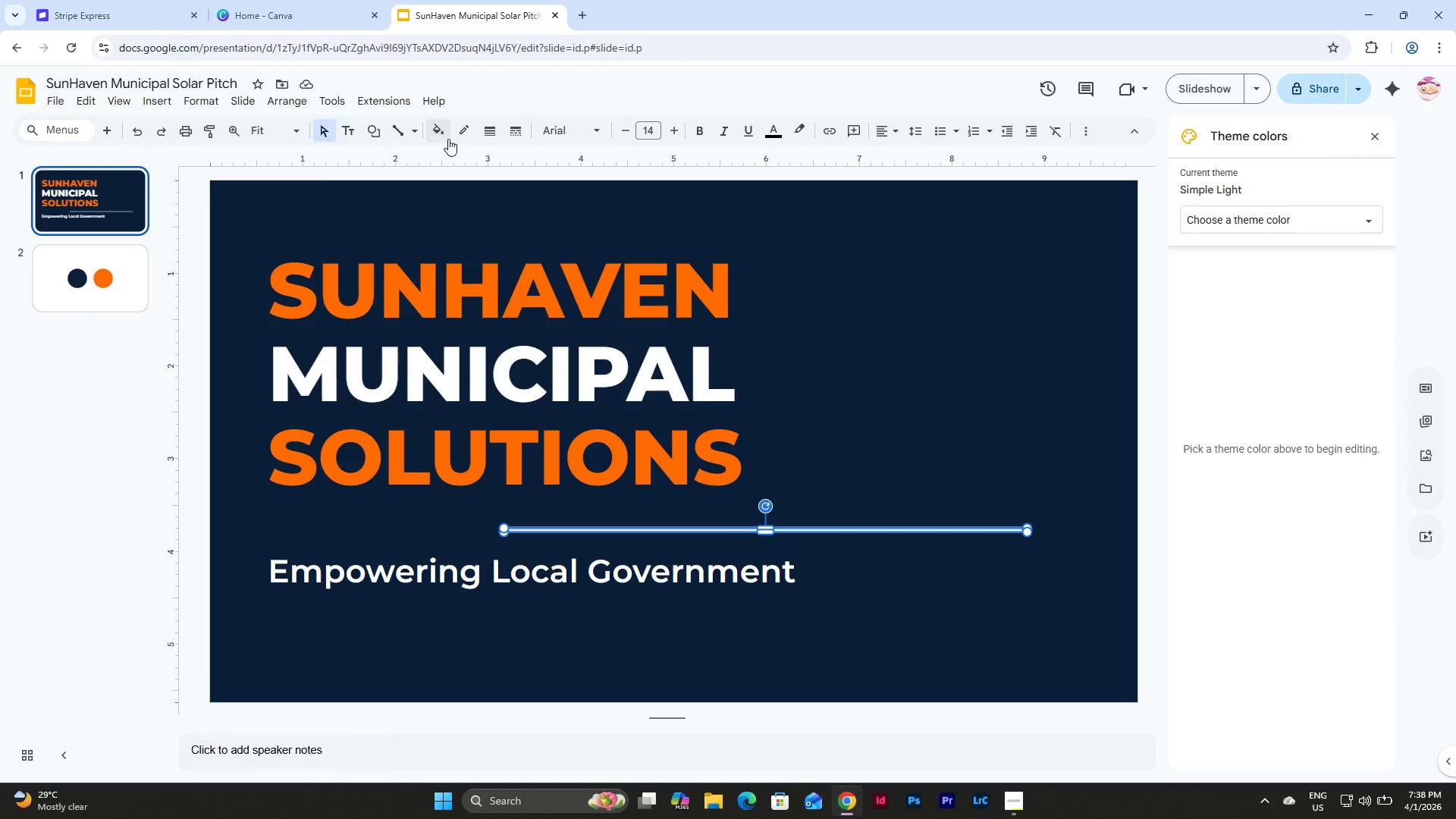 
left_click([439, 123])
 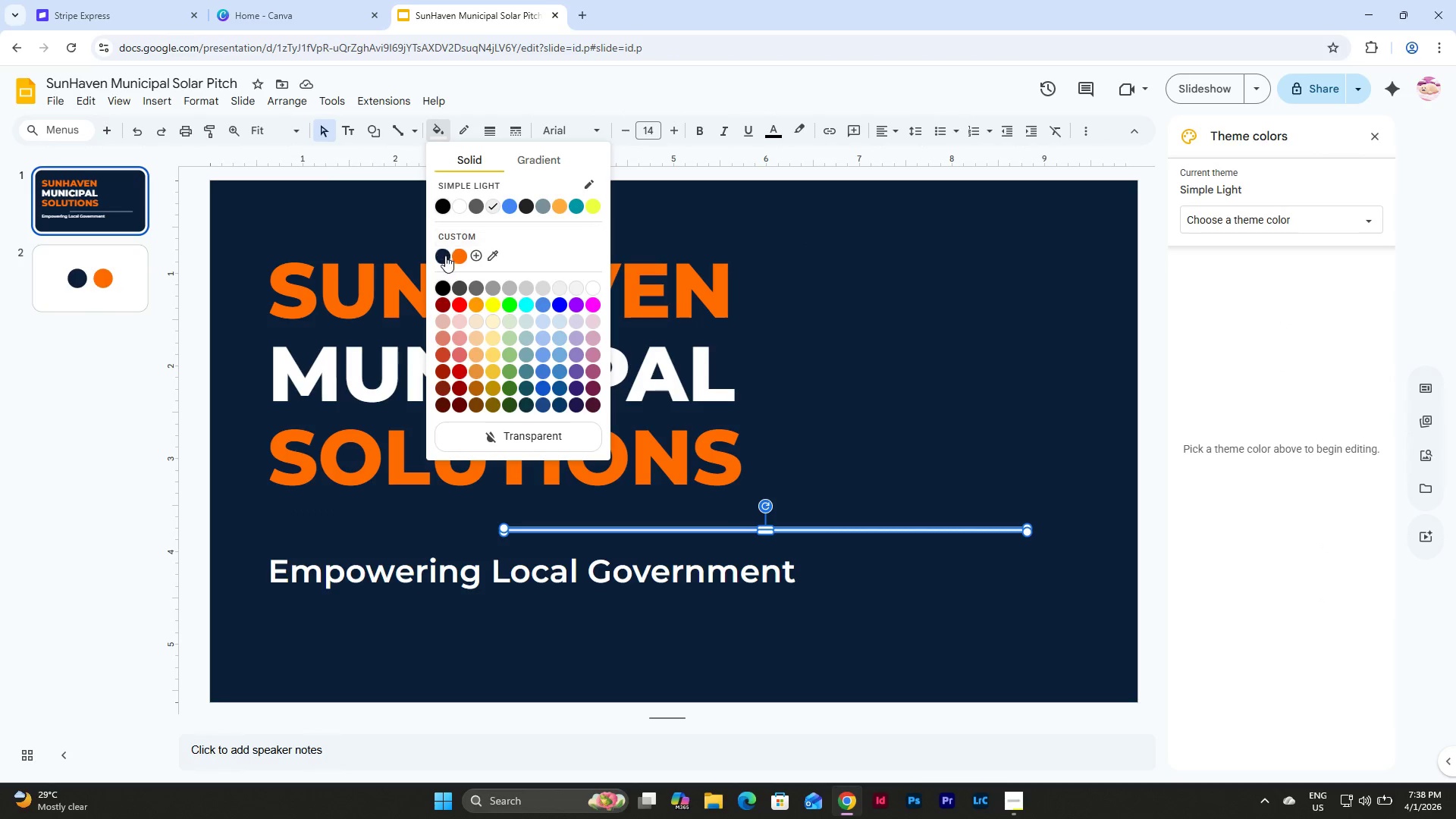 
left_click([463, 259])
 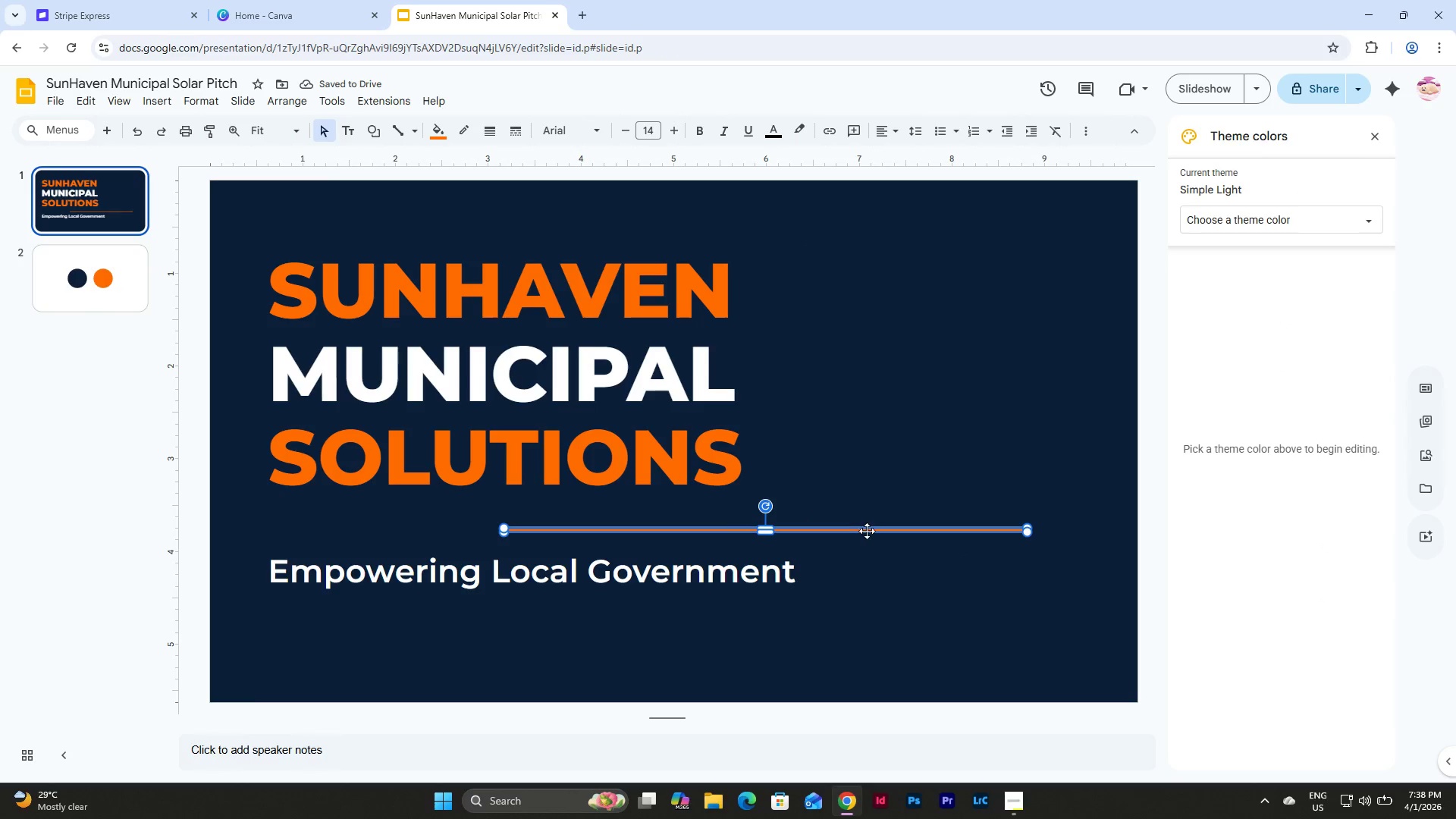 
double_click([865, 530])
 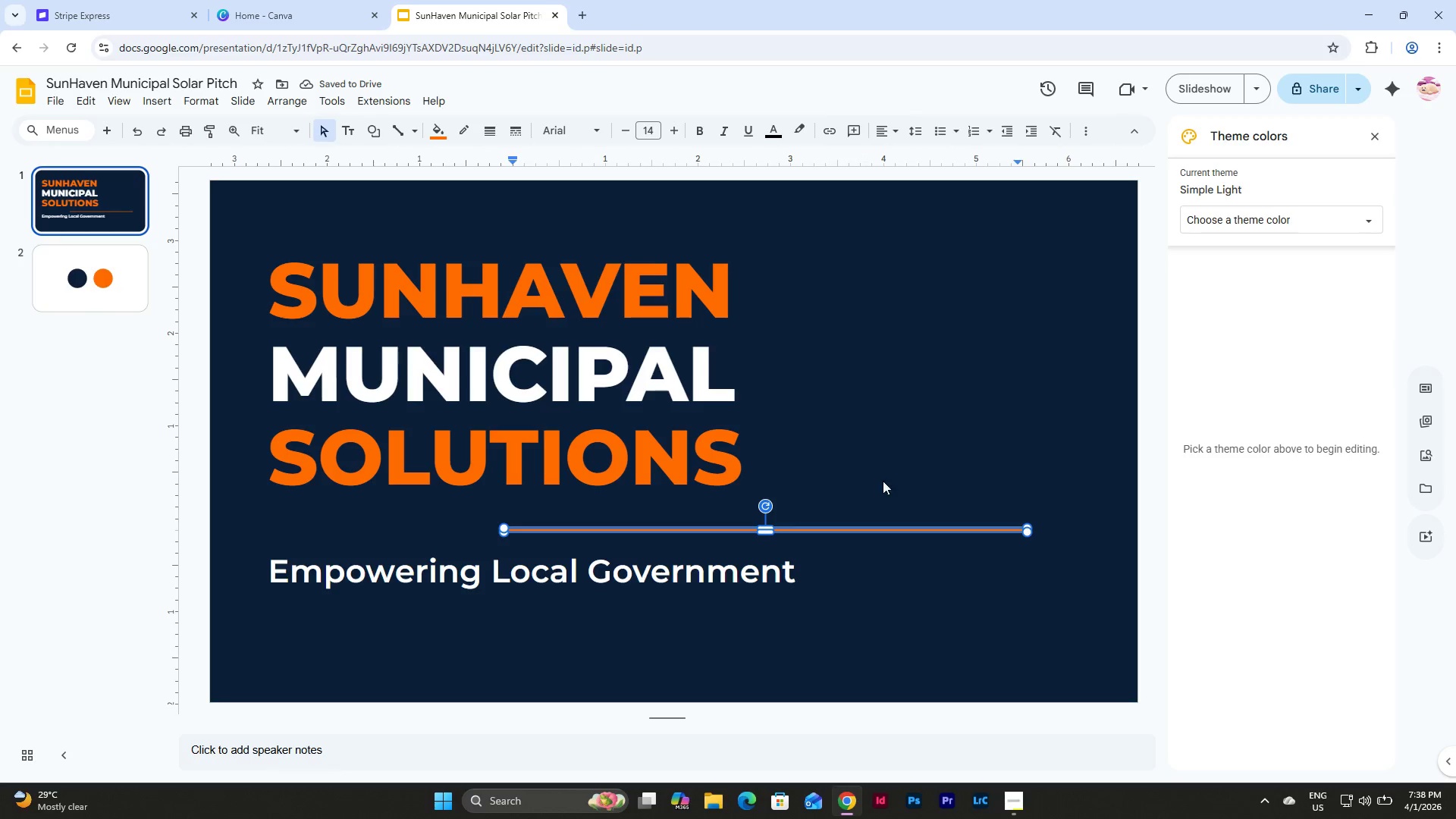 
left_click([898, 502])
 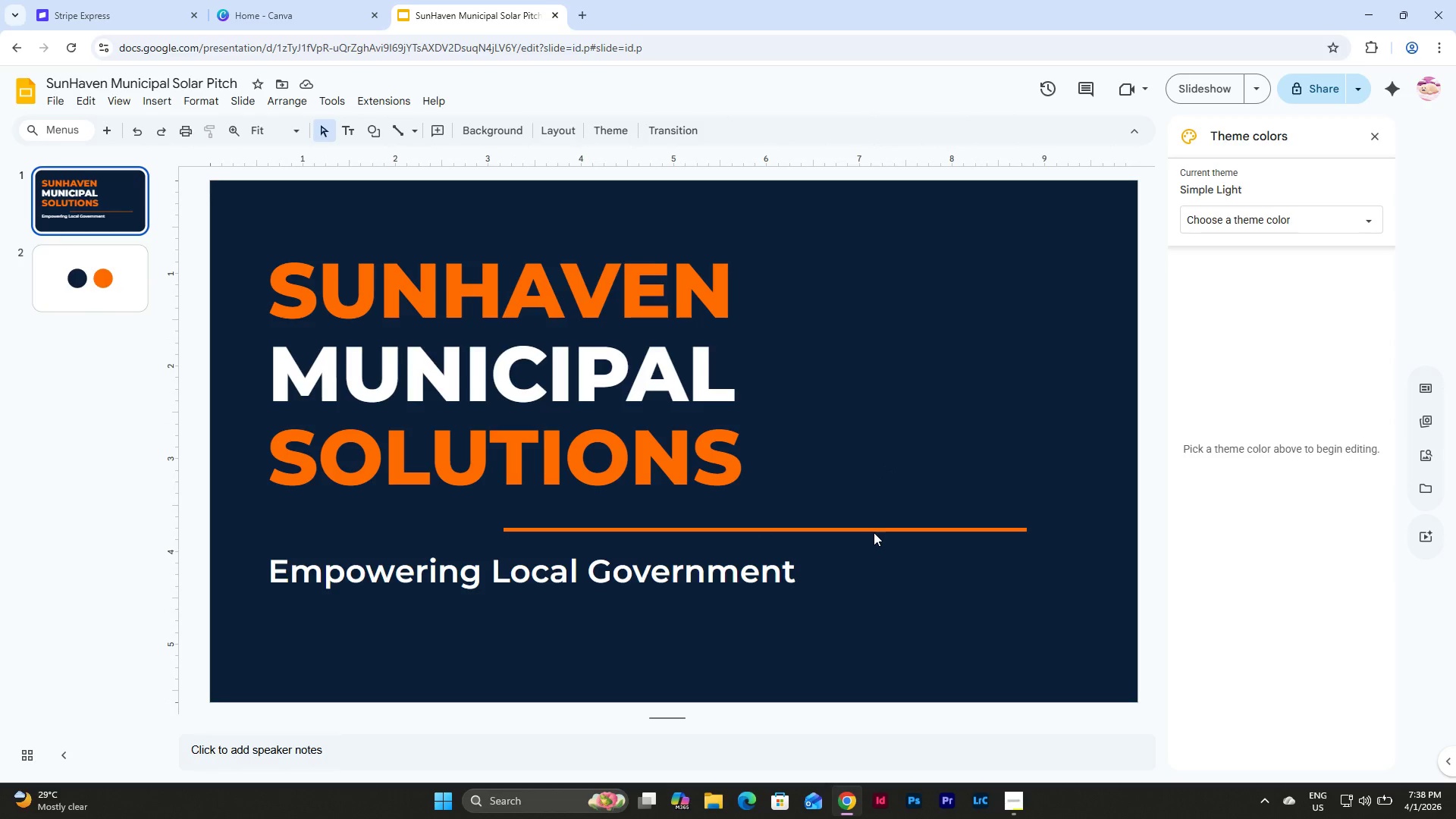 
double_click([862, 525])
 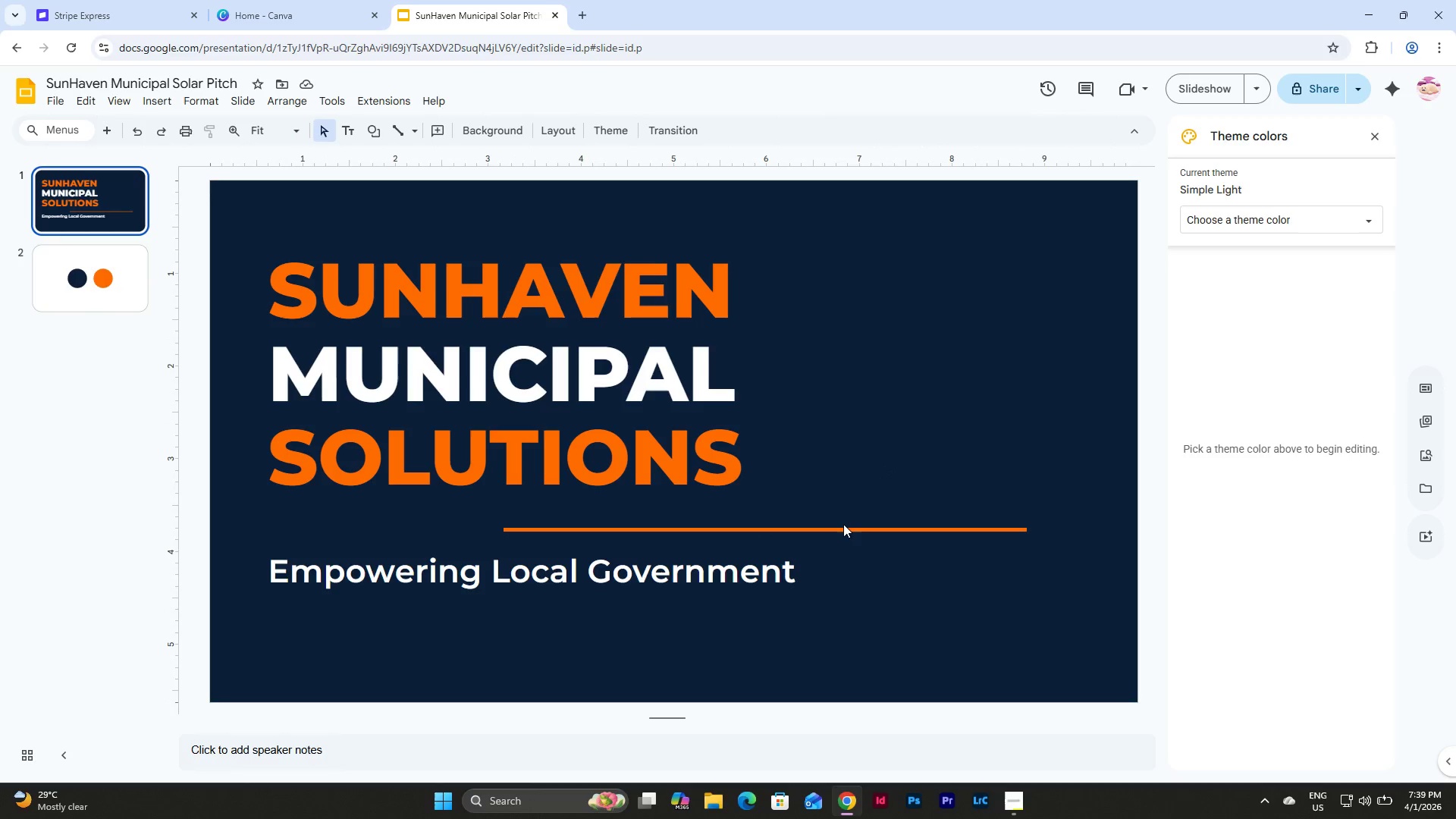 
left_click_drag(start_coordinate=[839, 524], to_coordinate=[835, 526])
 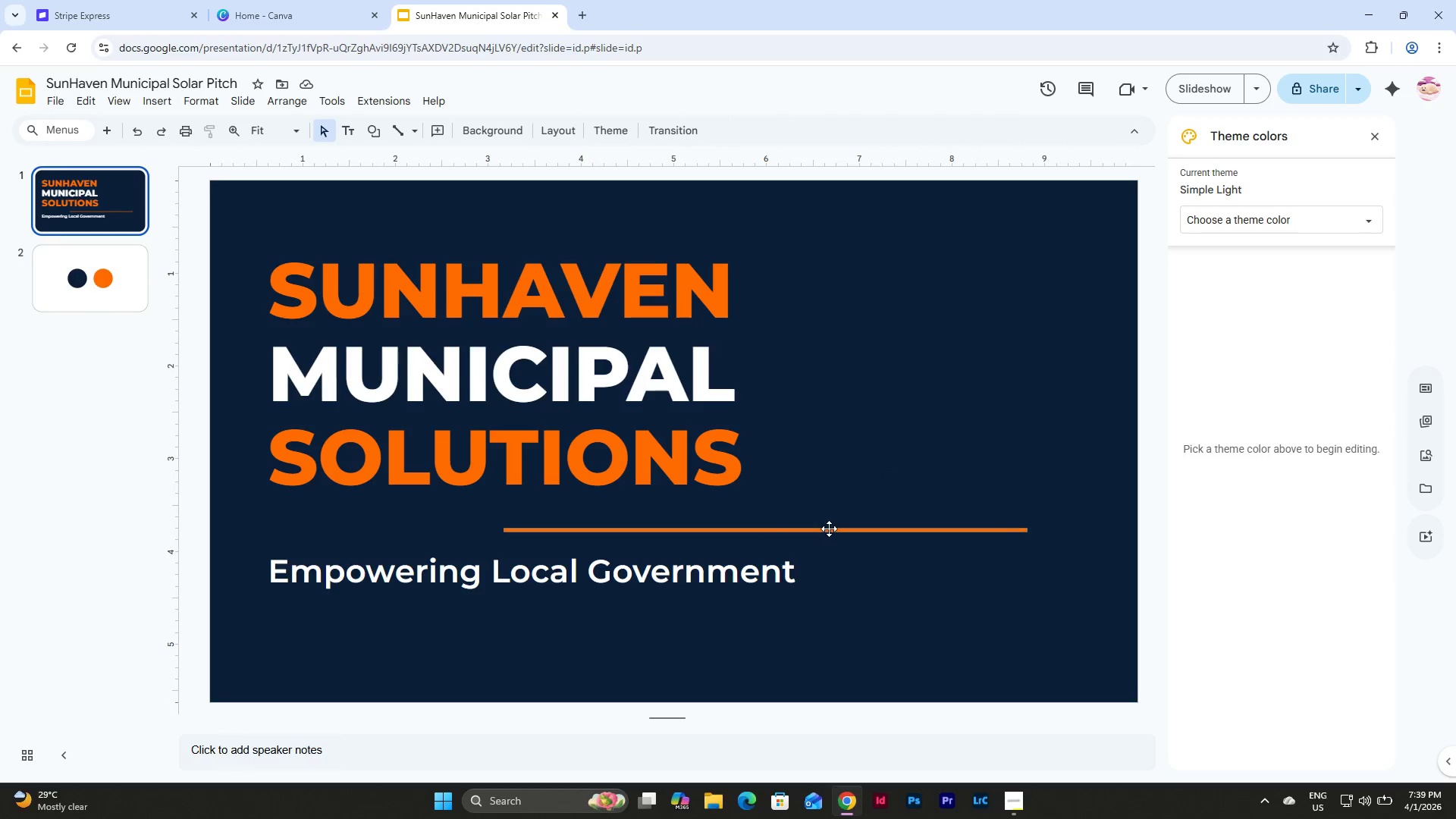 
left_click([829, 529])
 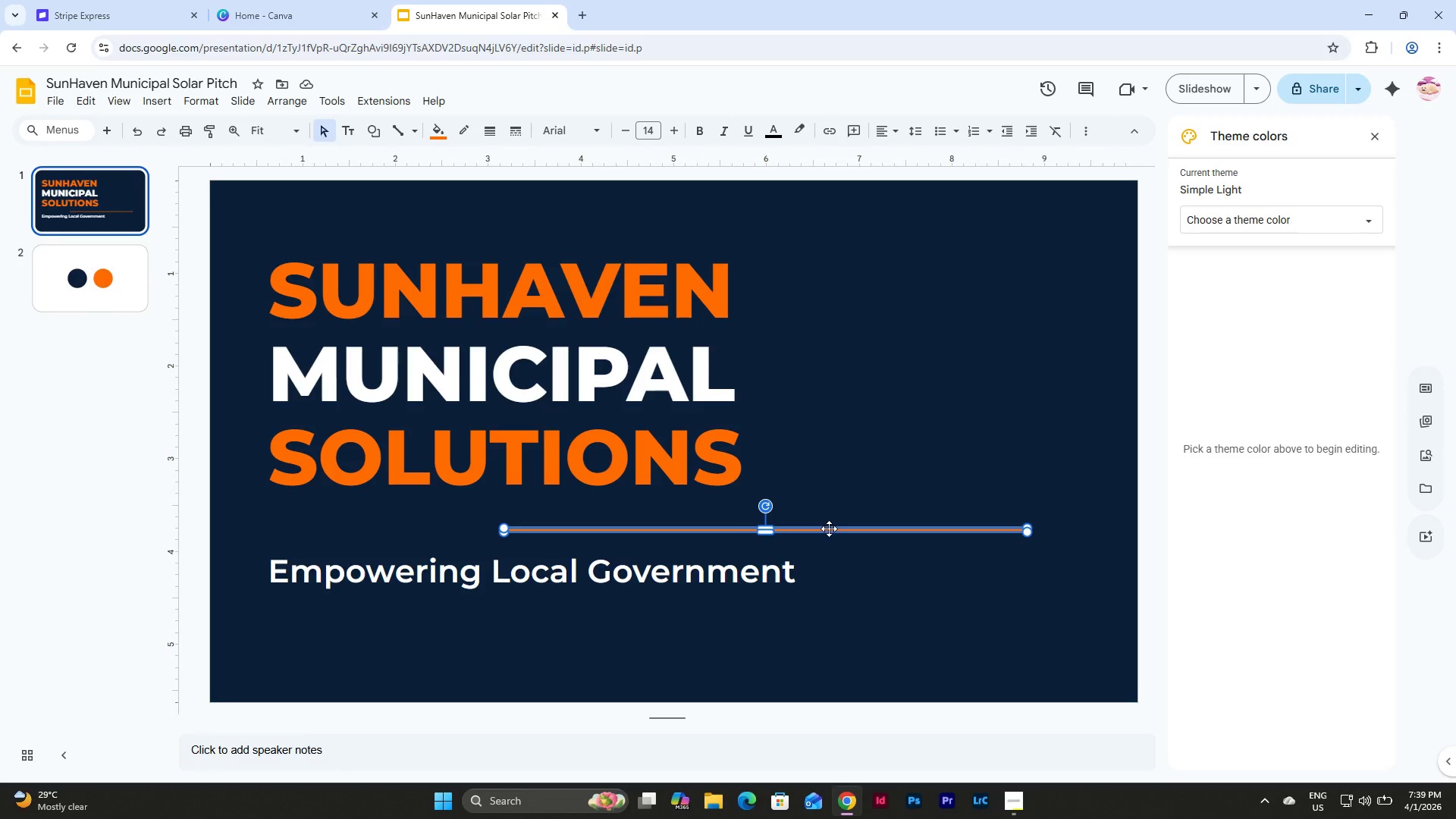 
right_click([829, 529])
 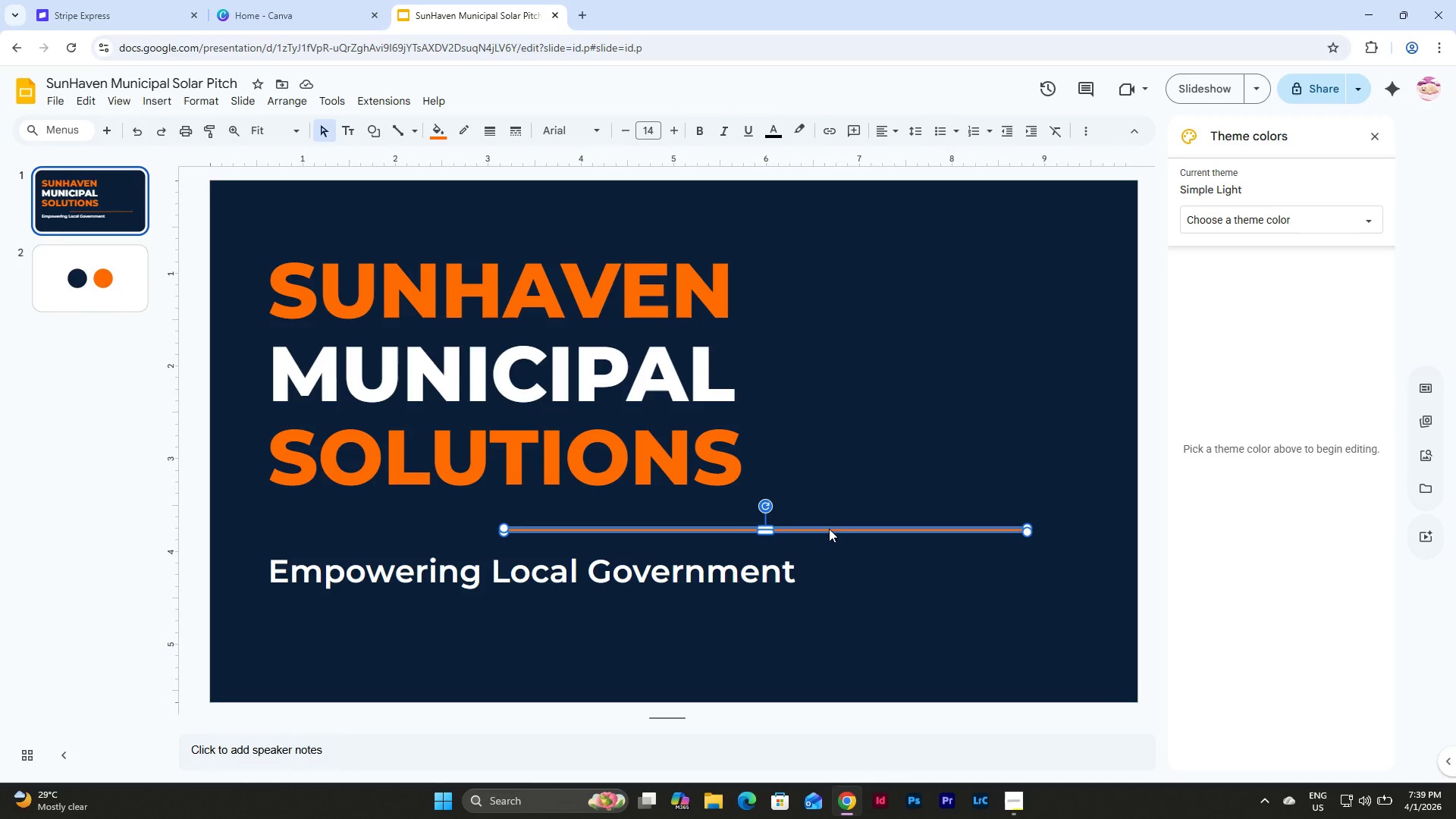 
double_click([829, 529])
 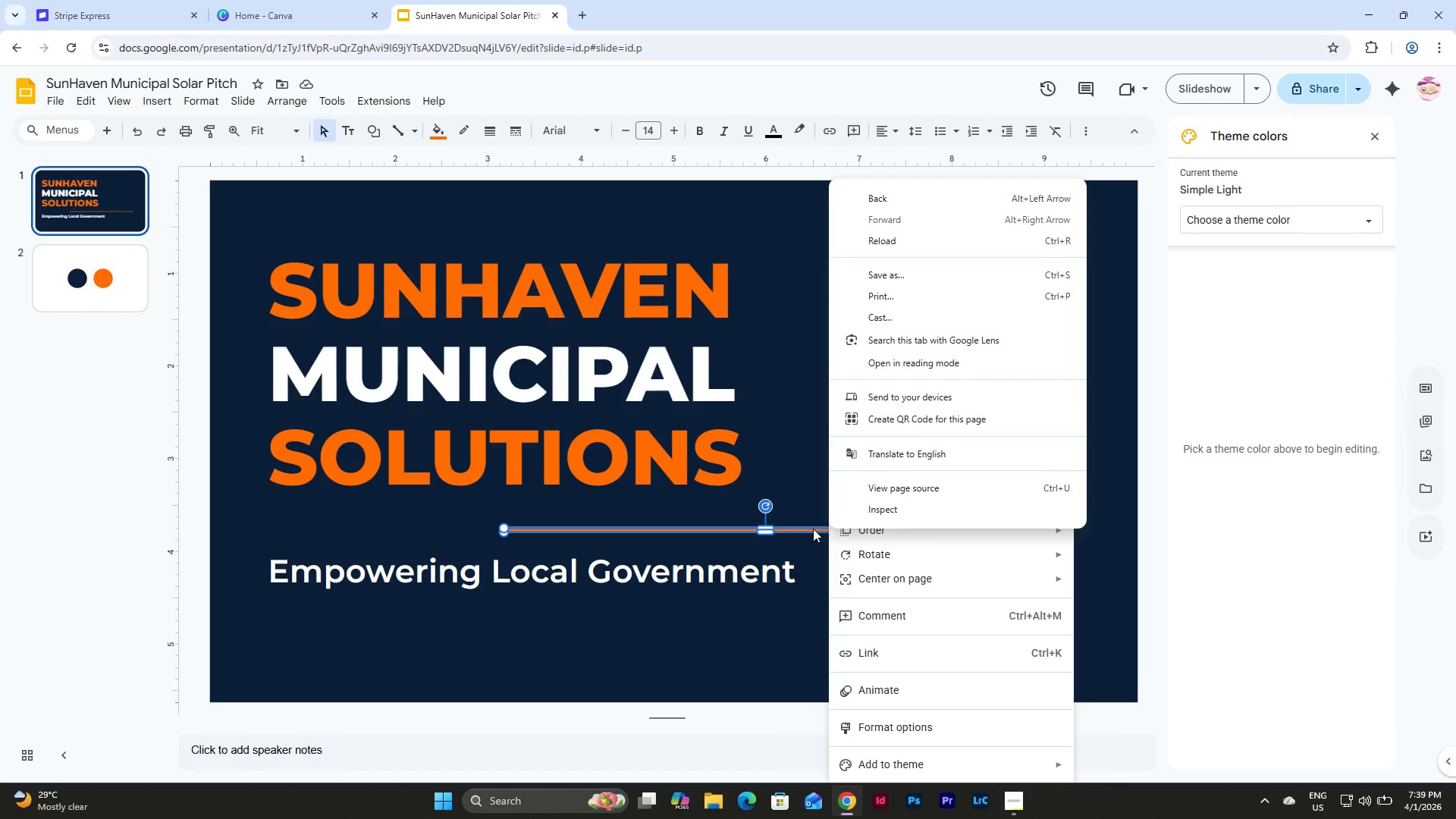 
left_click([813, 529])
 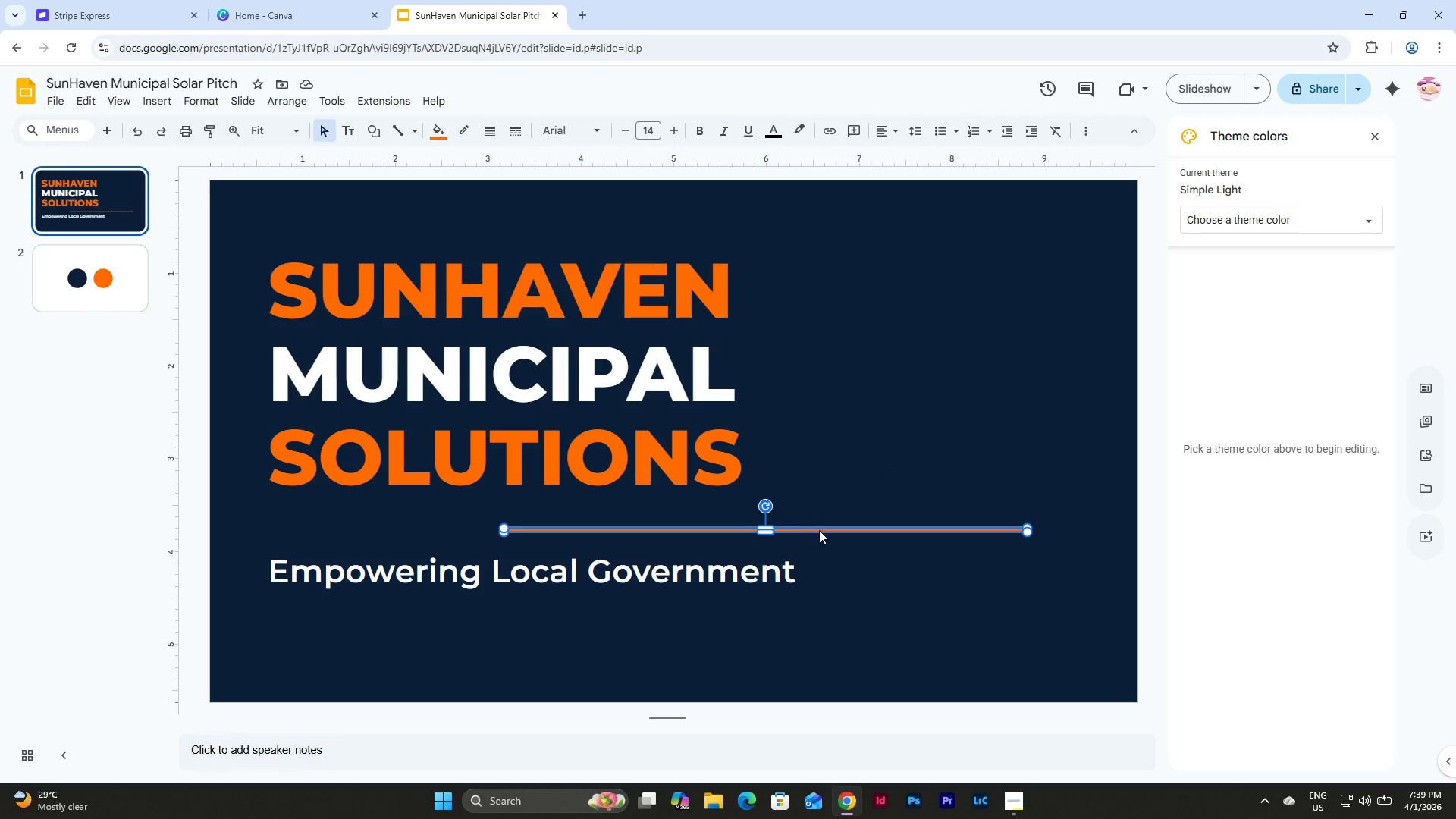 
right_click([819, 530])
 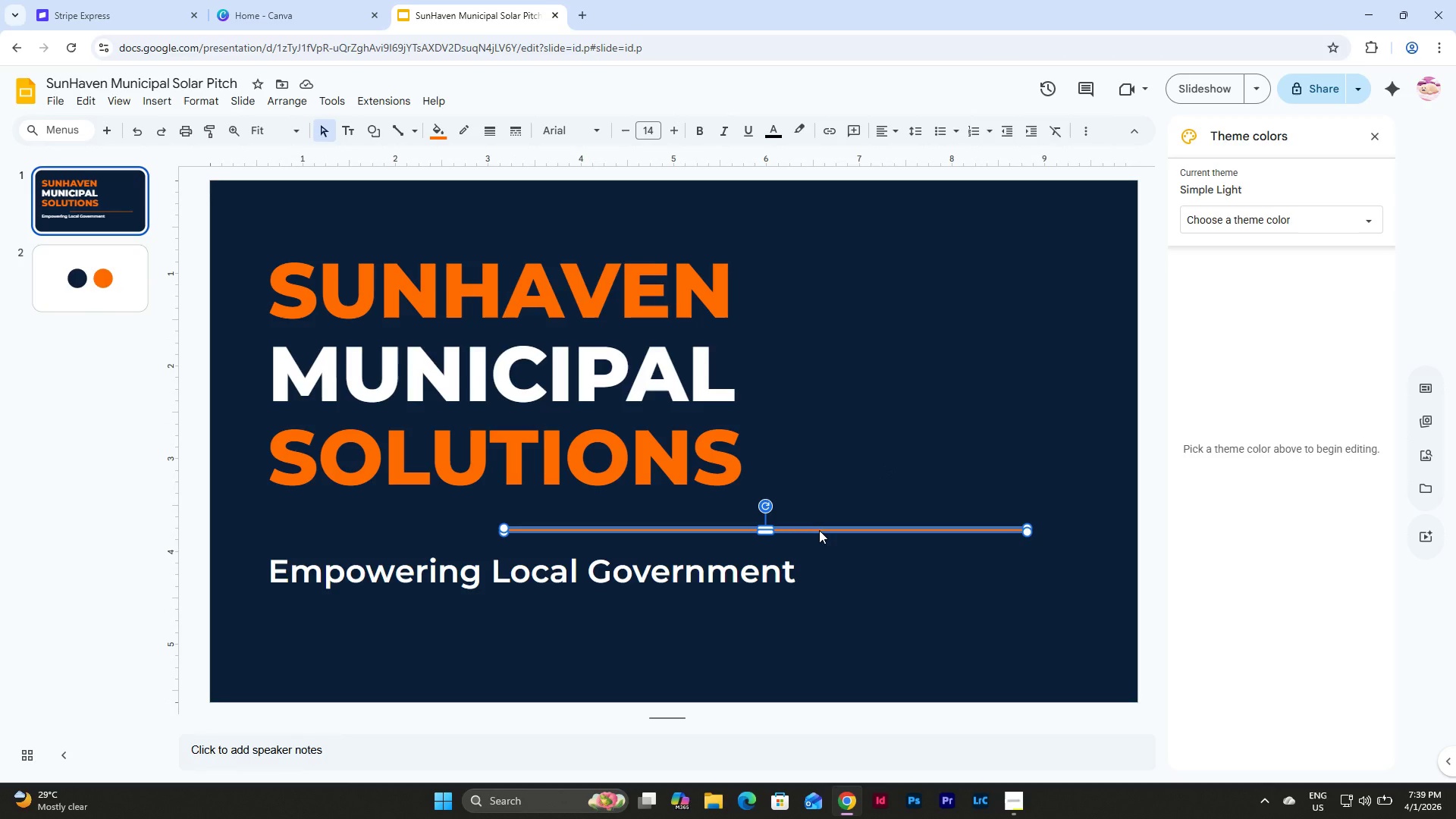 
left_click([819, 530])
 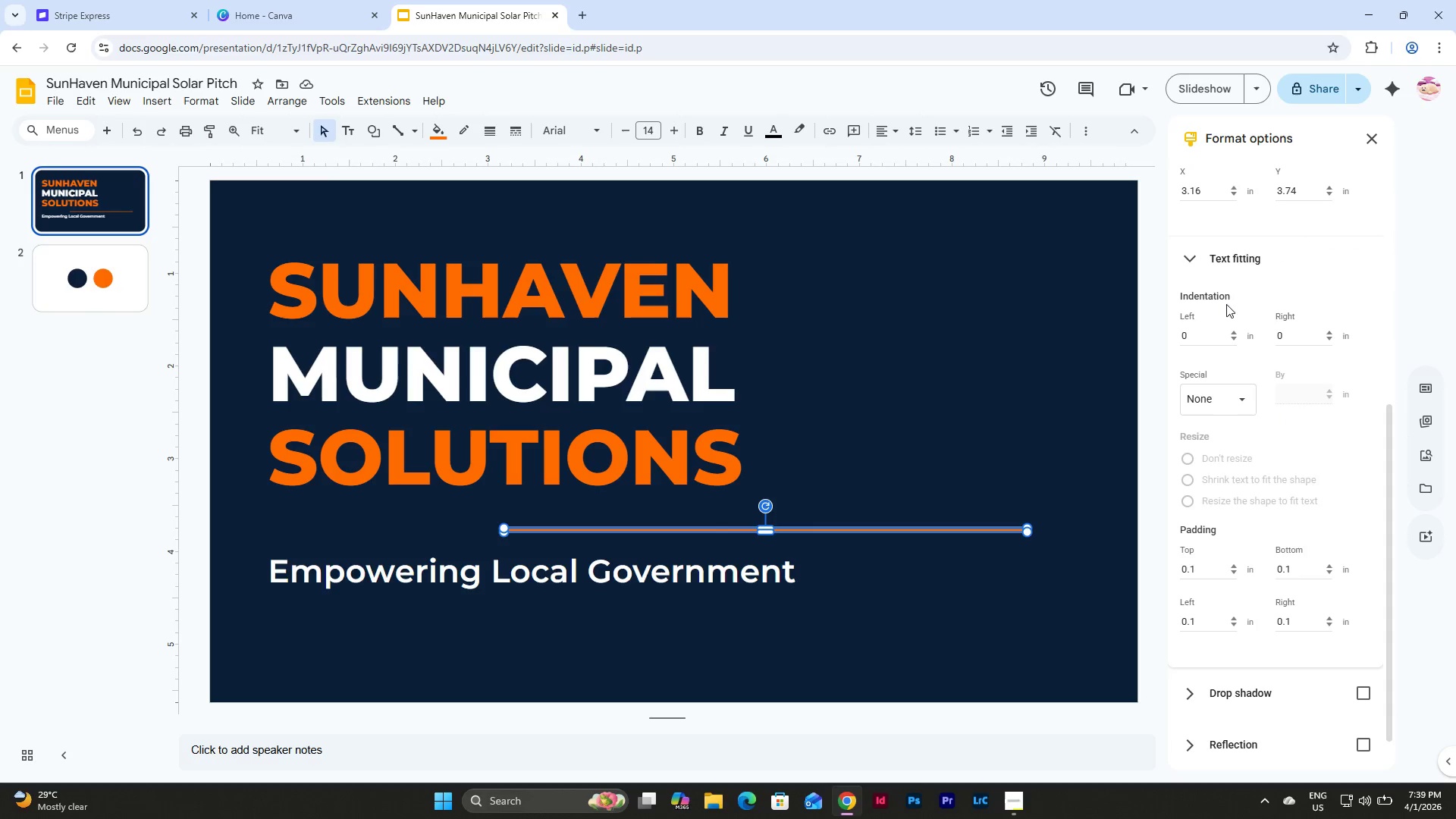 
wait(5.34)
 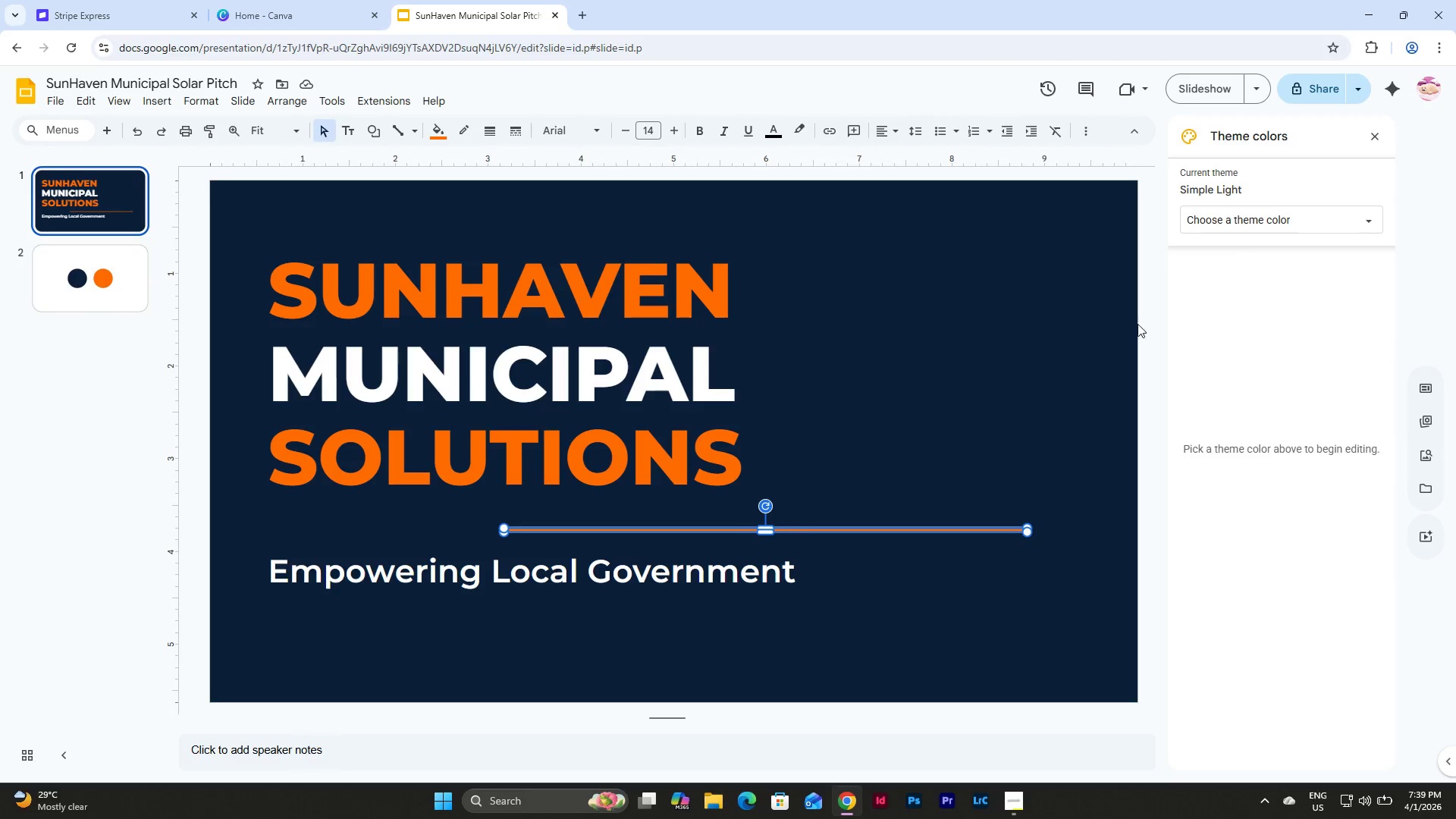 
scroll: coordinate [1210, 331], scroll_direction: up, amount: 4.0
 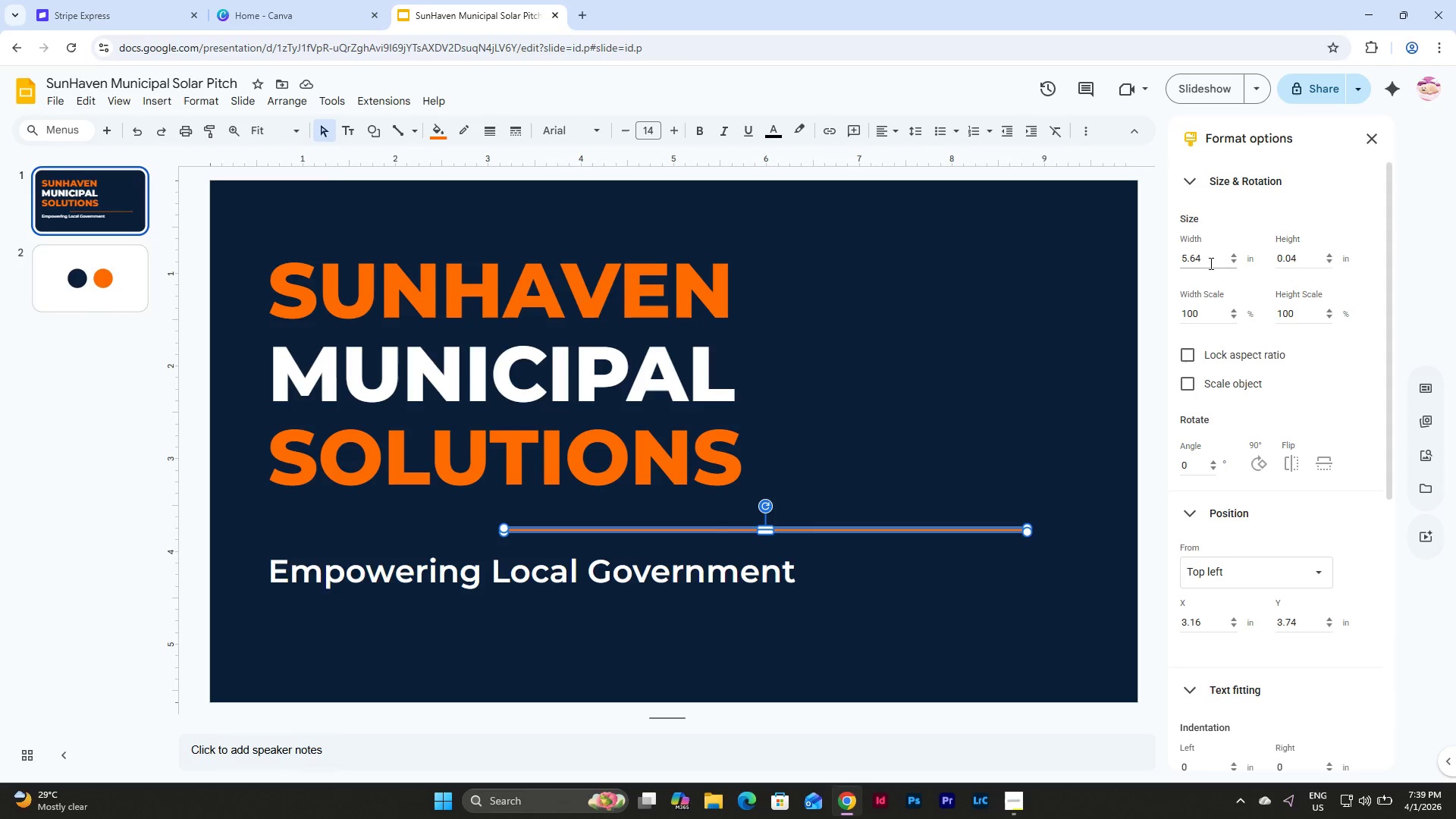 
wait(8.17)
 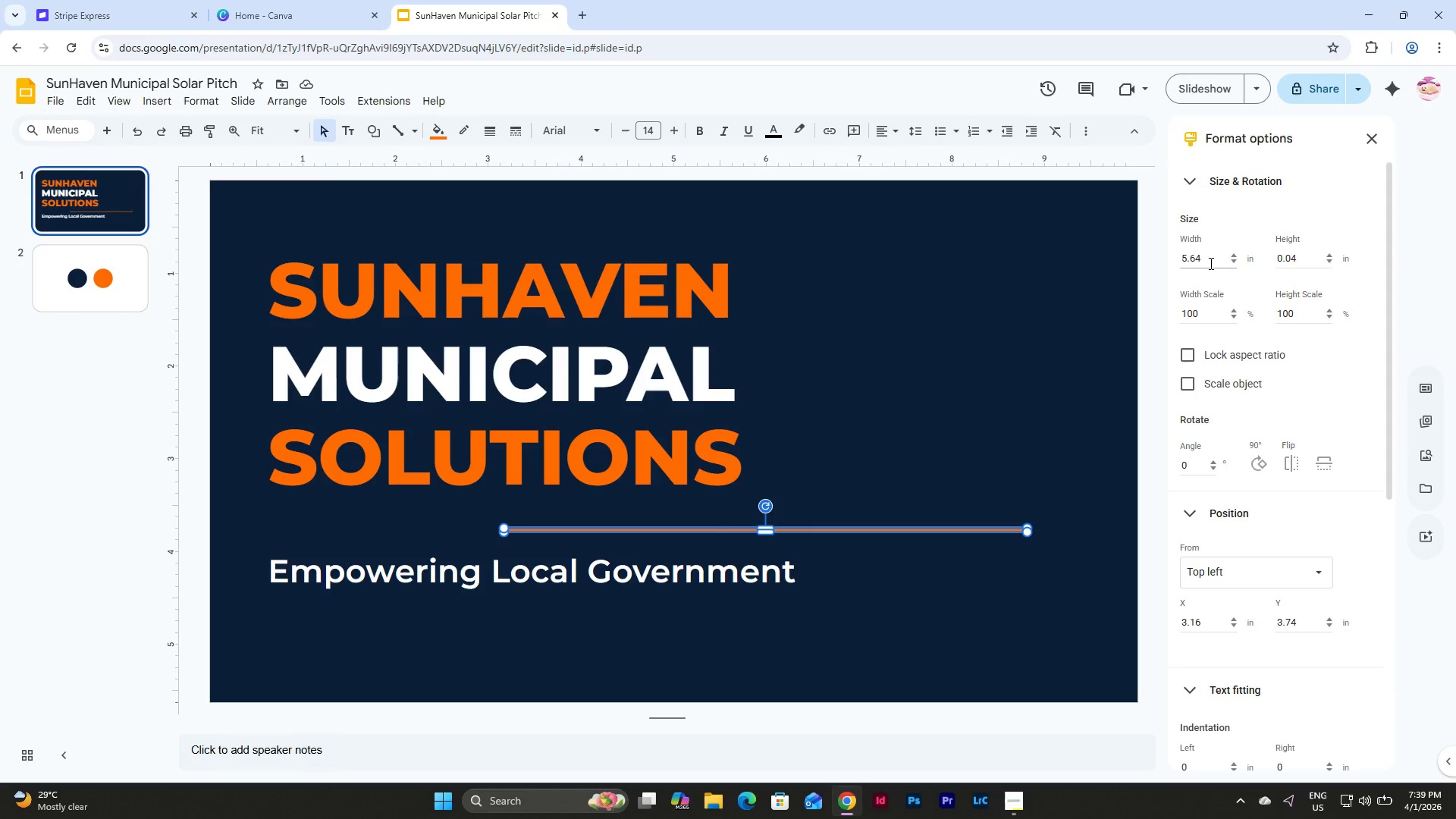 
left_click([1296, 260])
 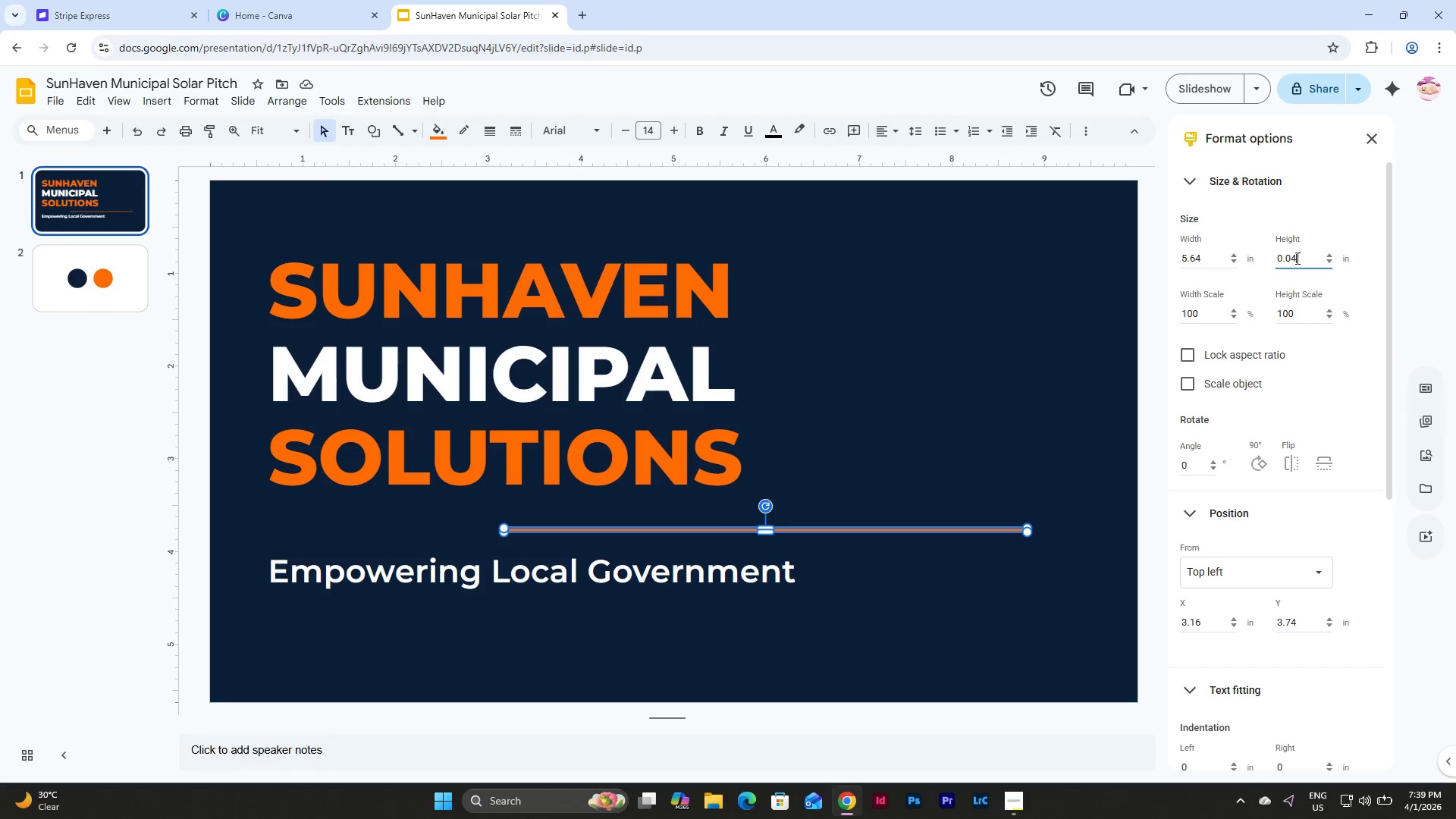 
key(Backspace)
 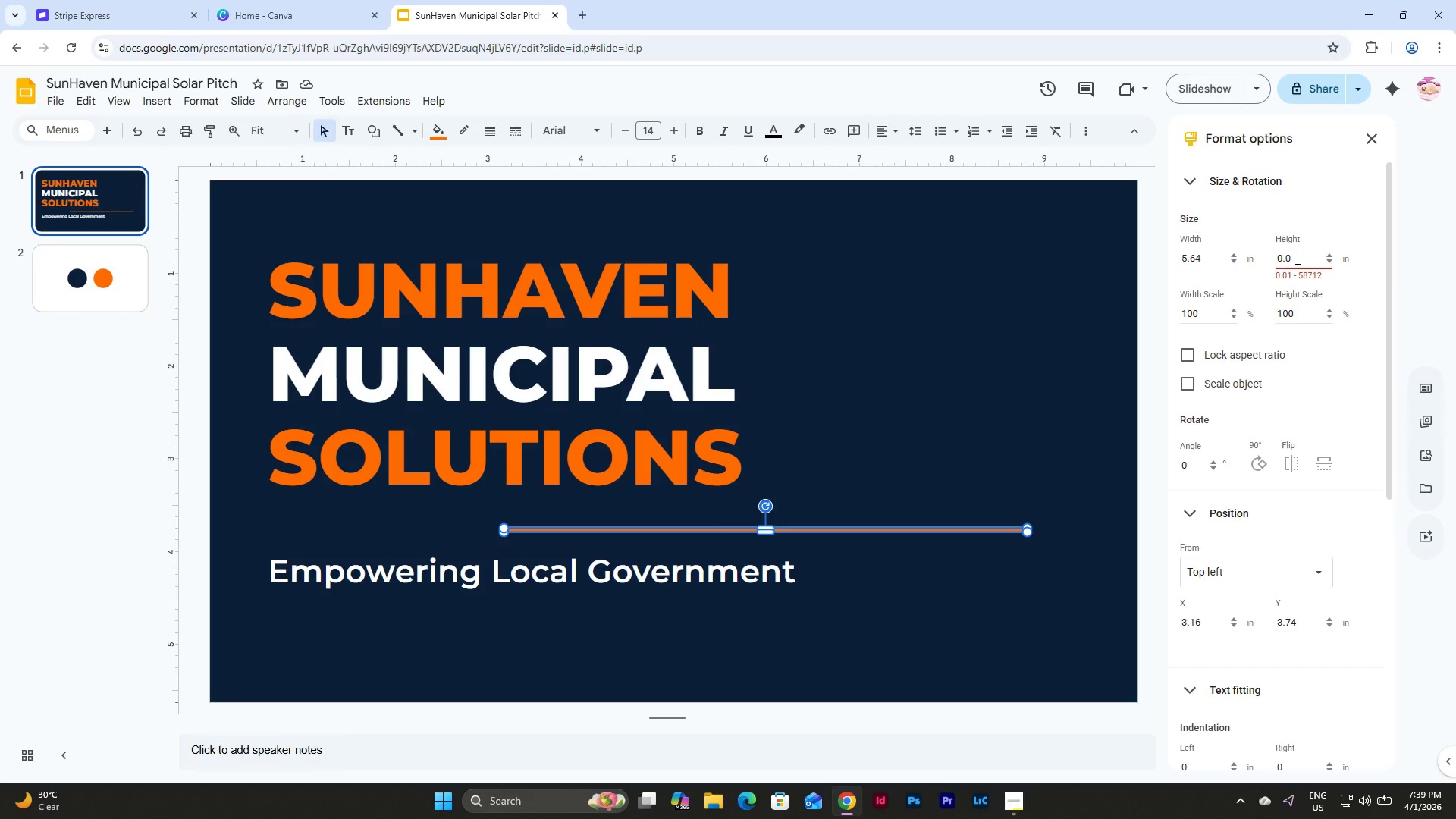 
key(Numpad5)
 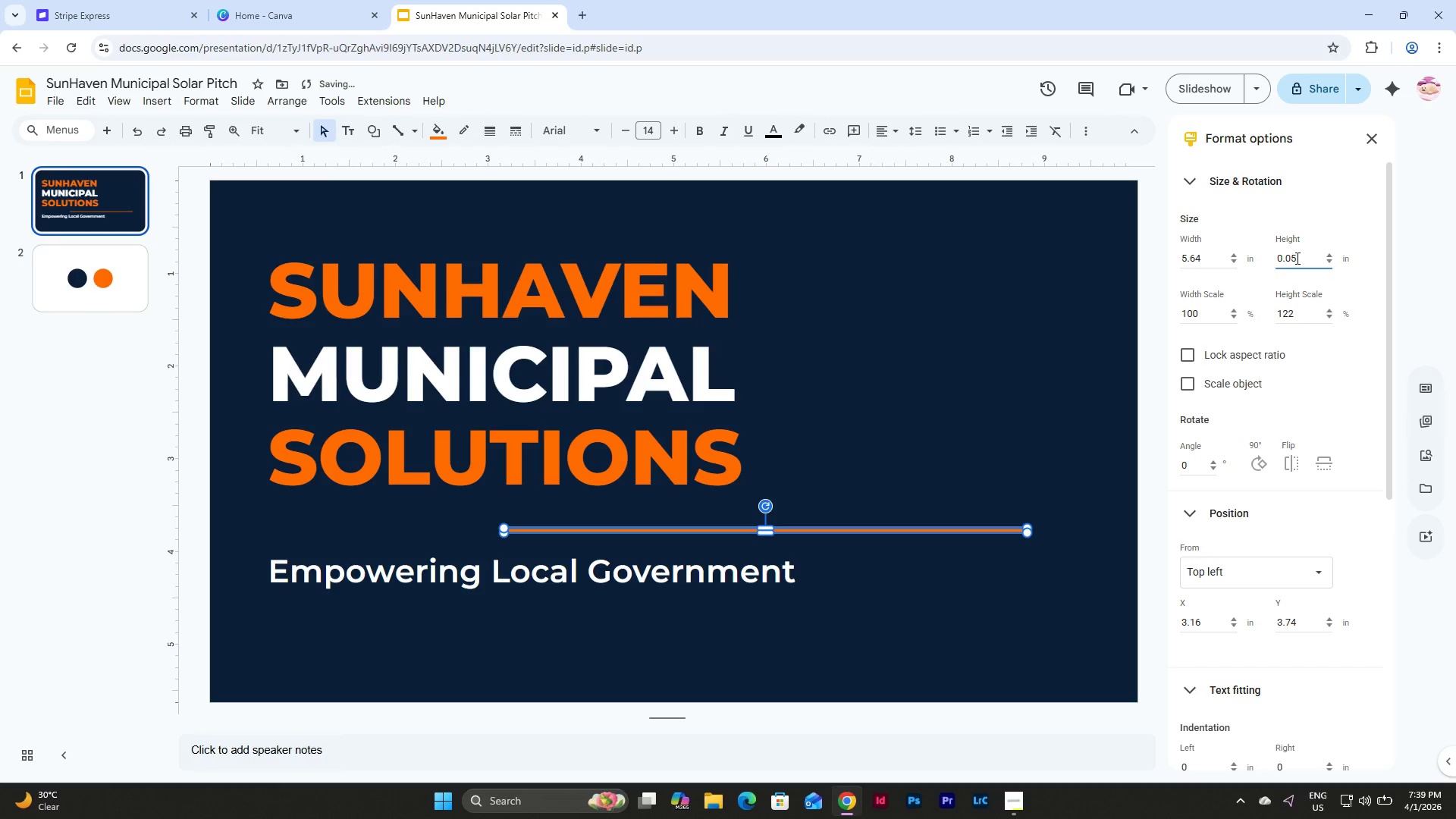 
key(NumpadEnter)
 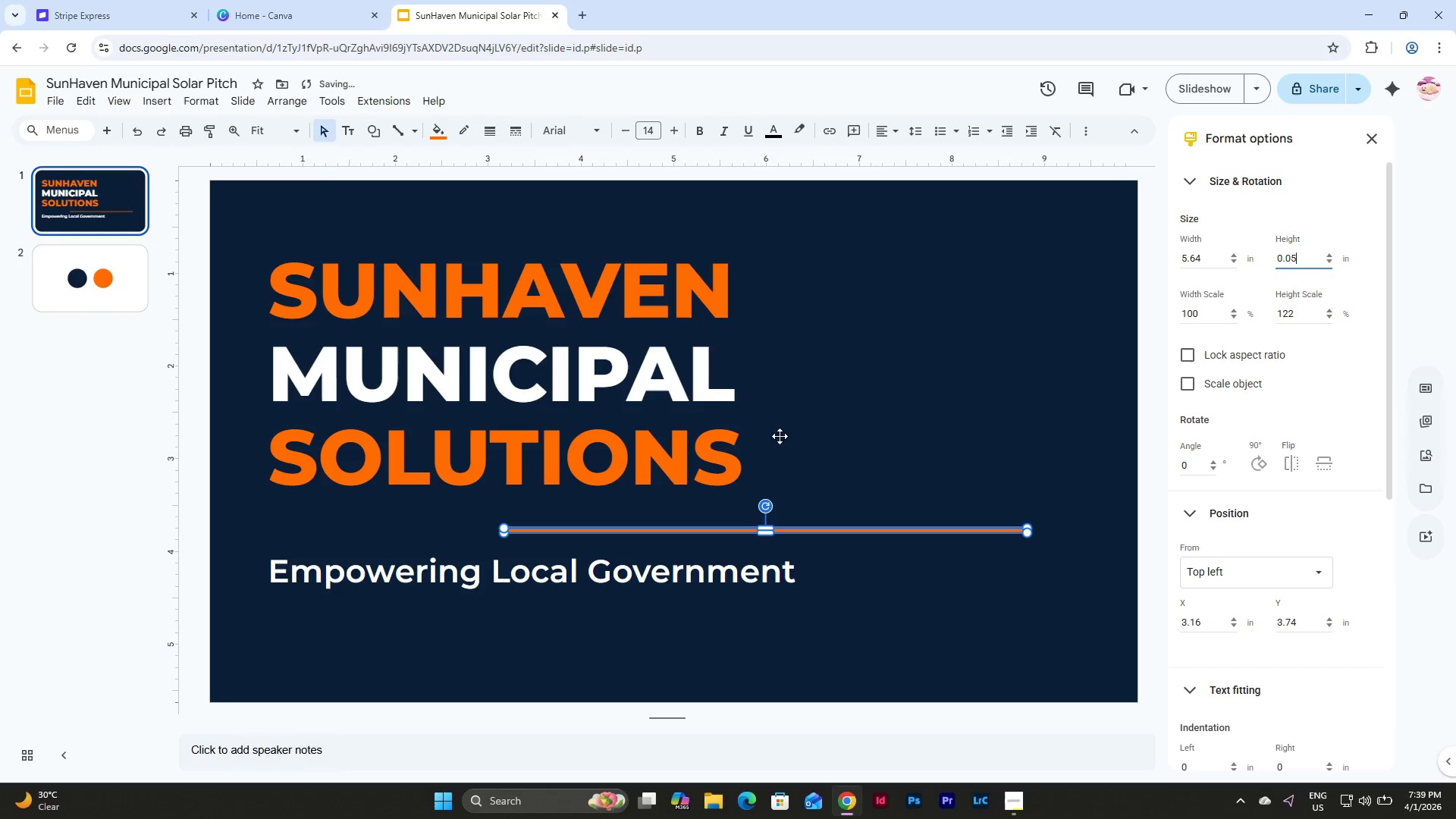 
left_click([925, 400])
 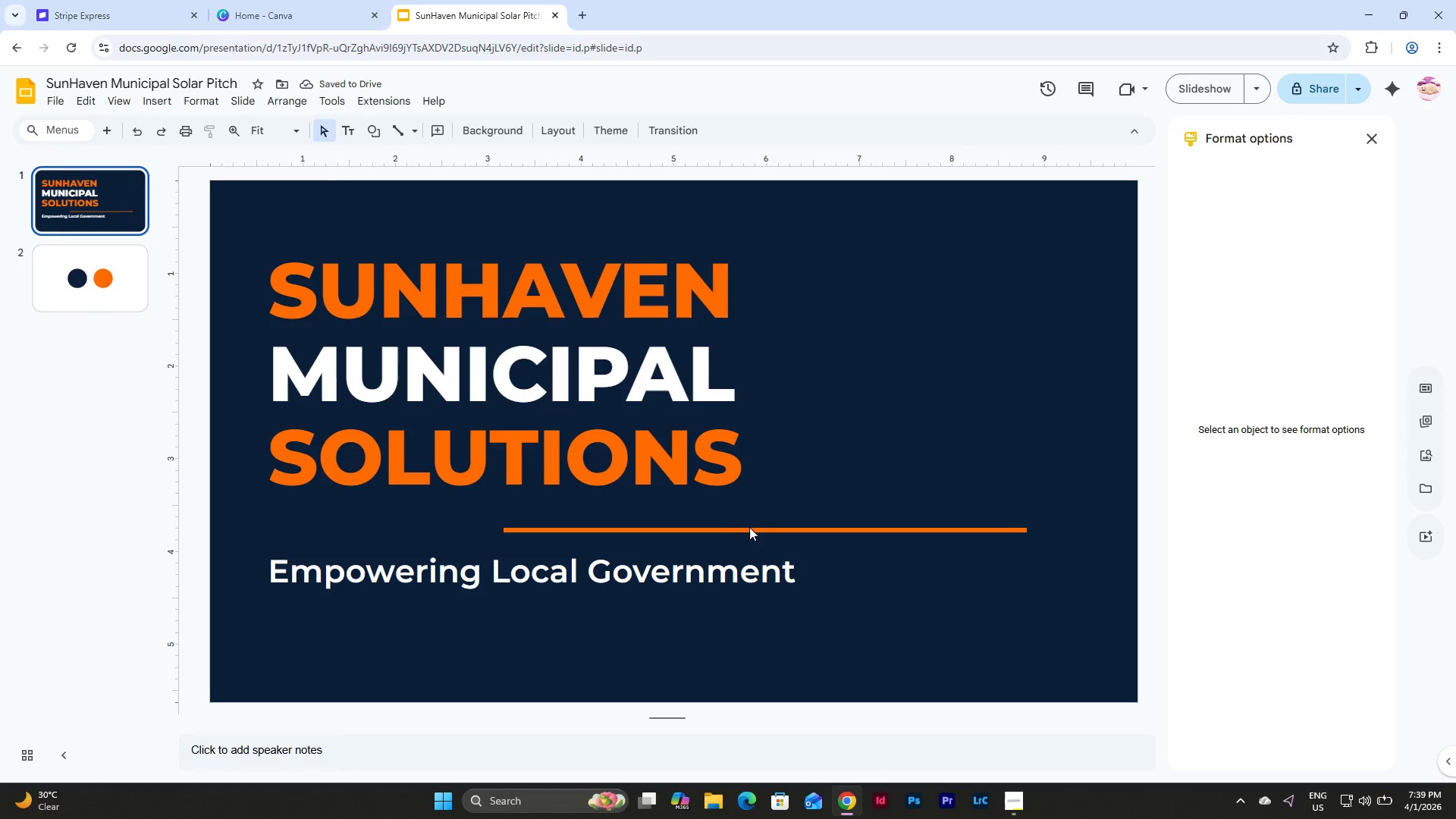 
left_click([756, 531])
 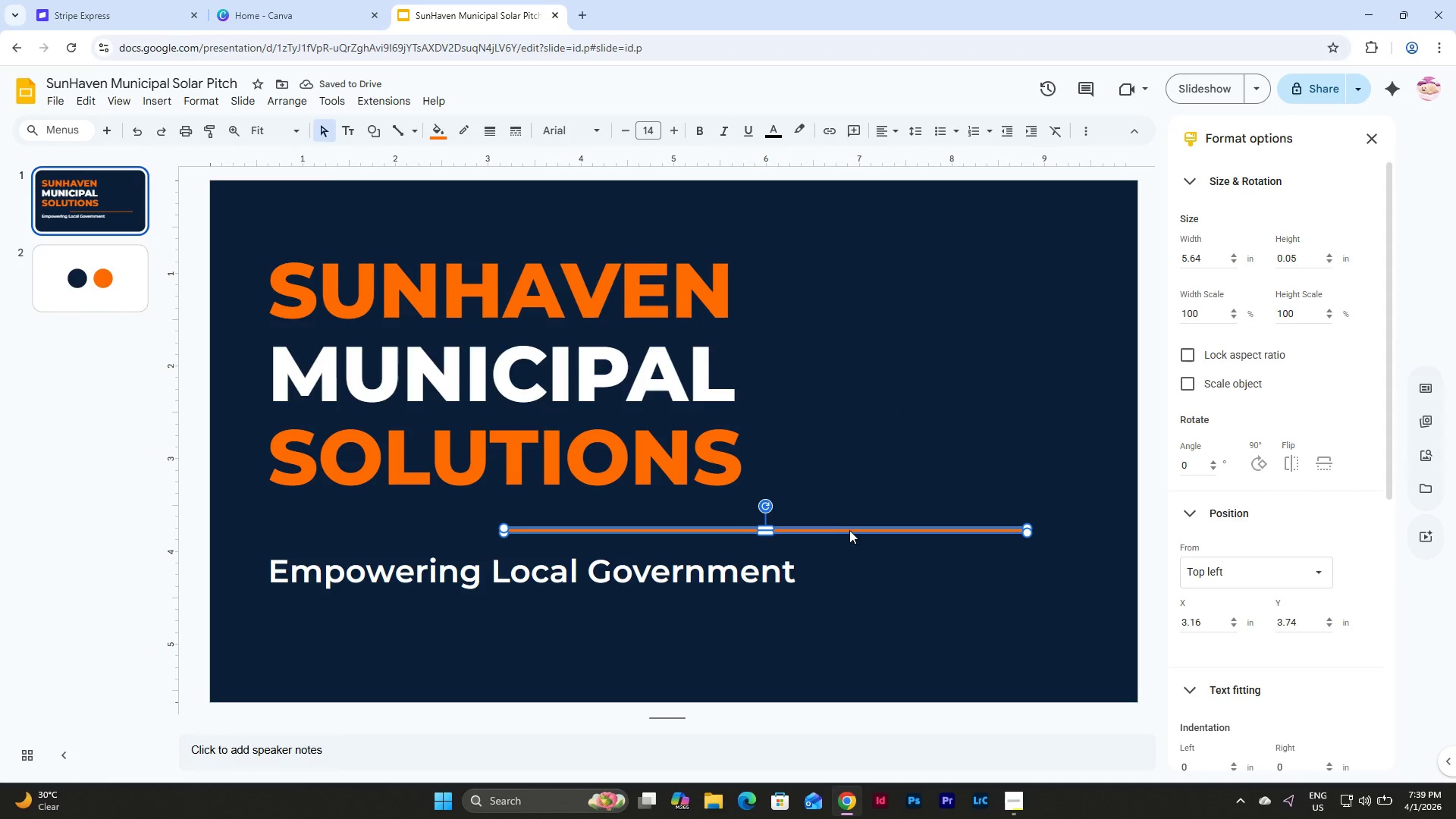 
left_click_drag(start_coordinate=[852, 530], to_coordinate=[607, 513])
 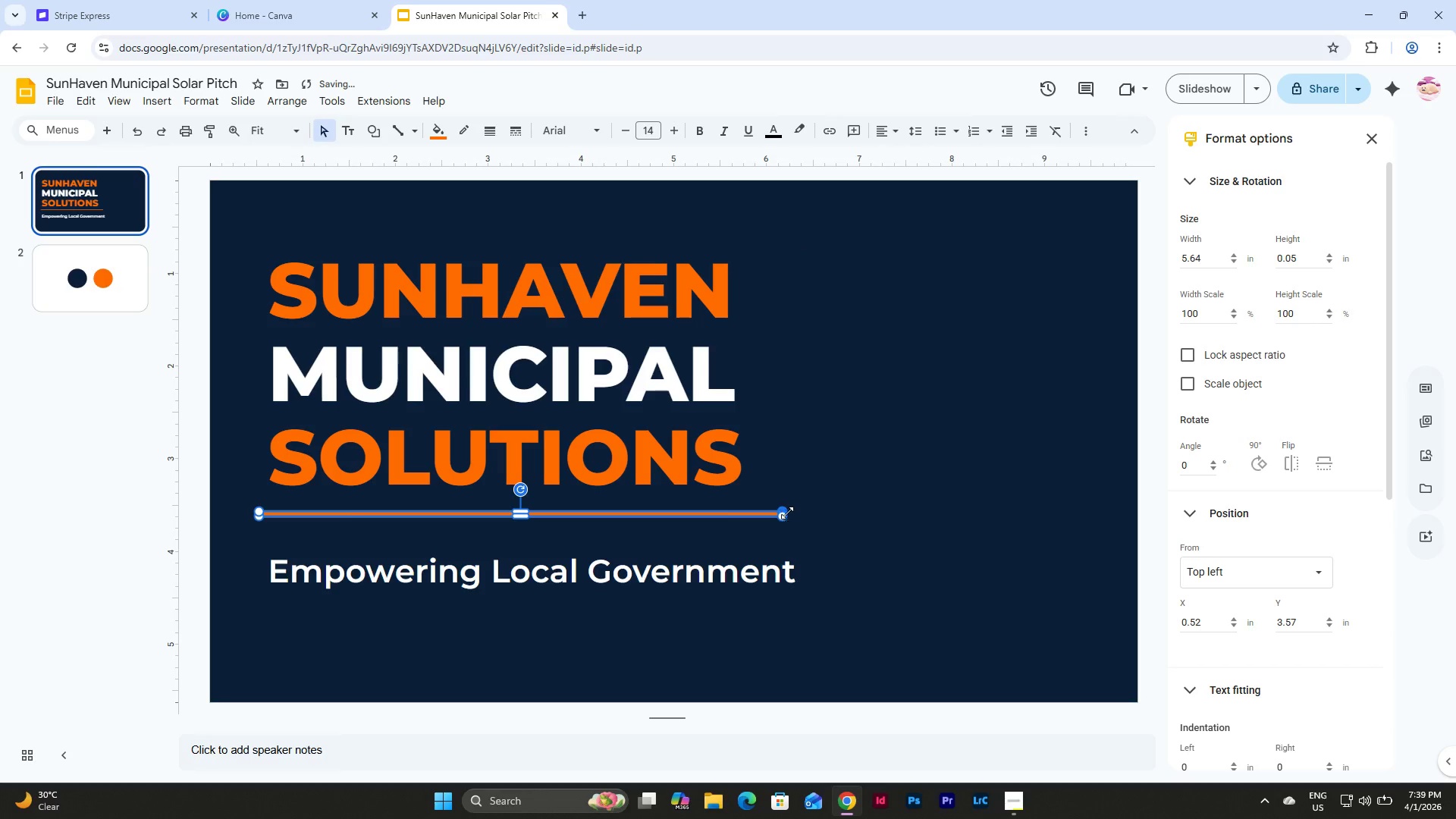 
left_click_drag(start_coordinate=[787, 514], to_coordinate=[805, 514])
 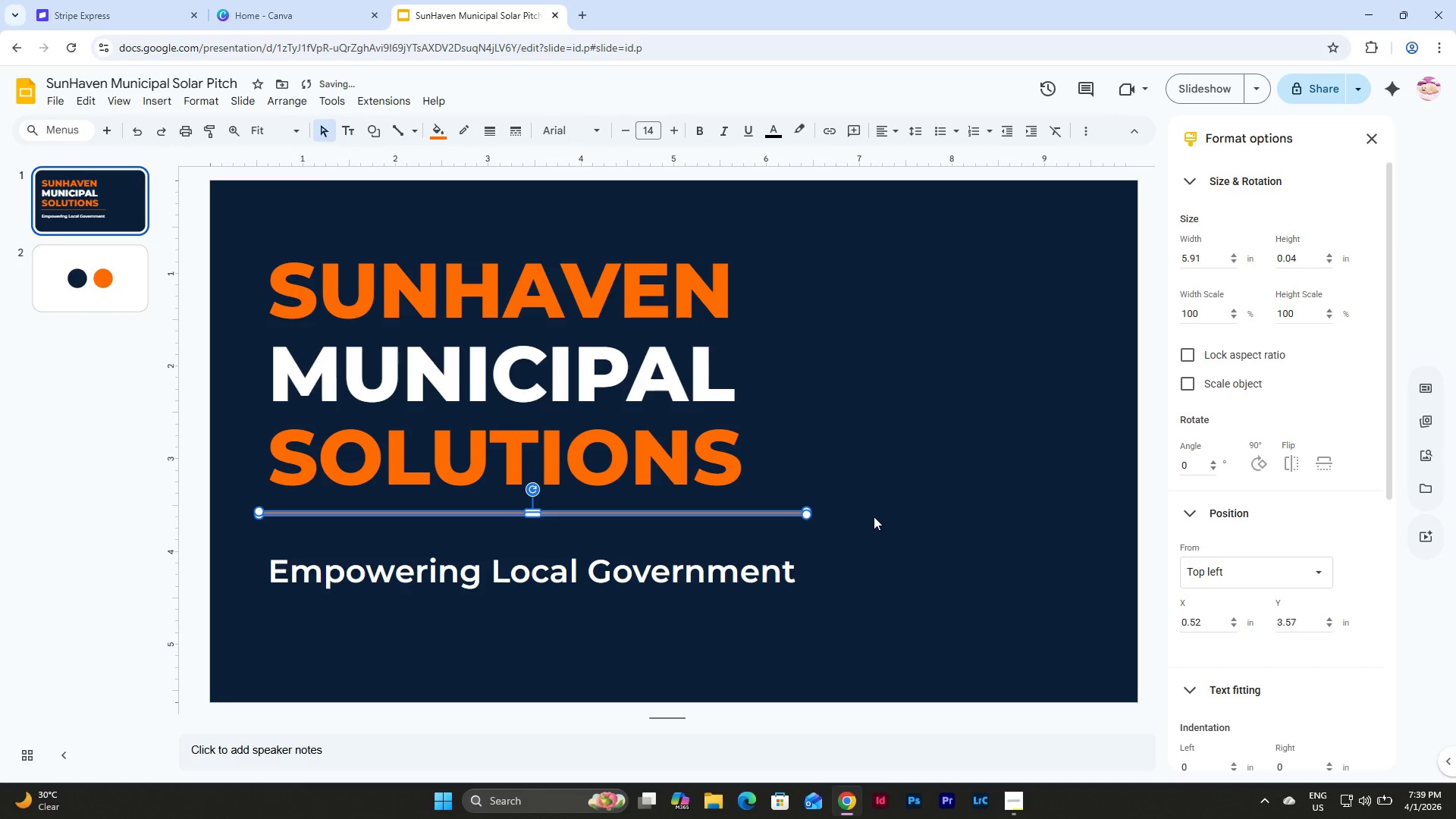 
left_click([875, 516])
 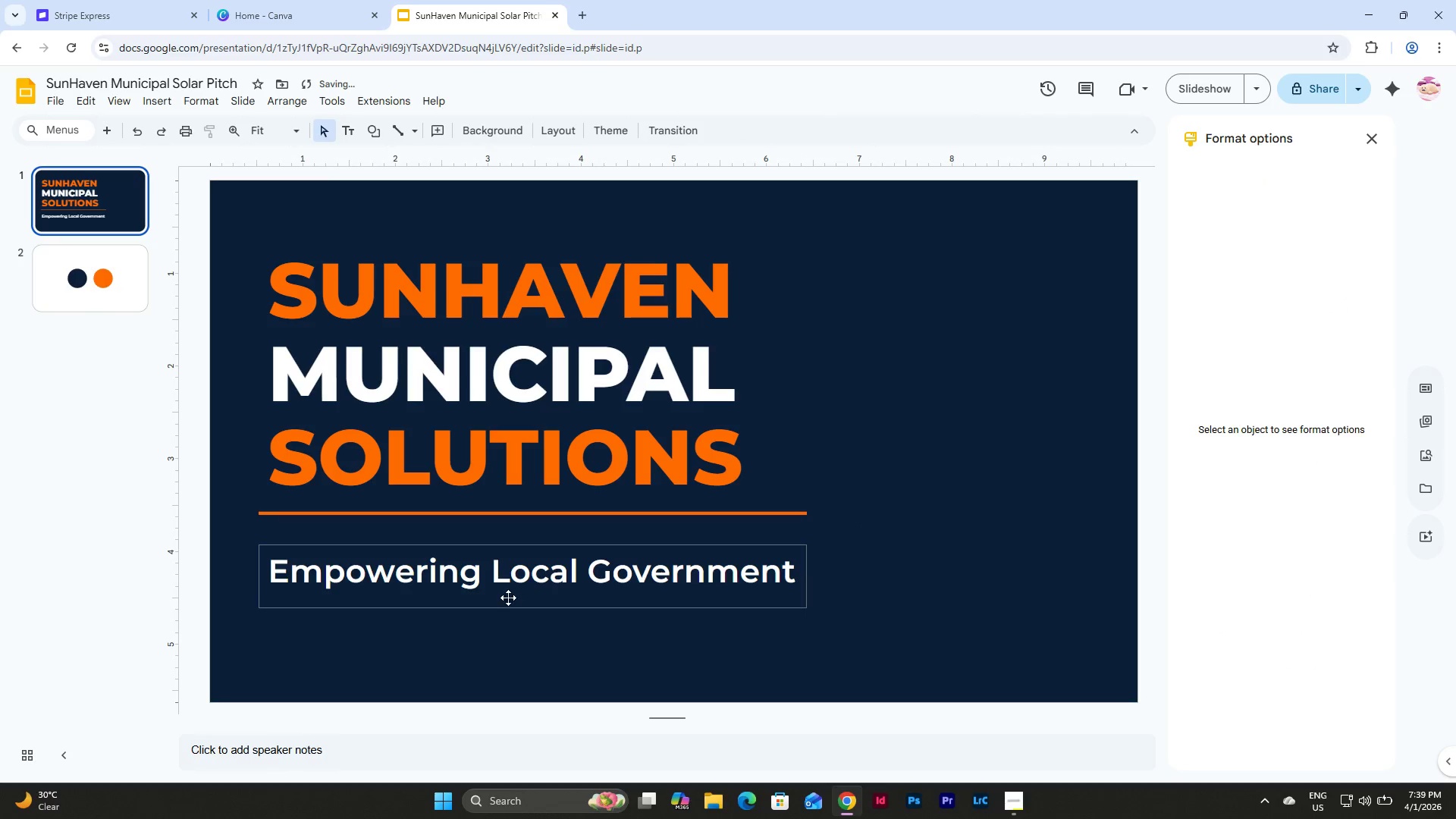 
left_click([505, 579])
 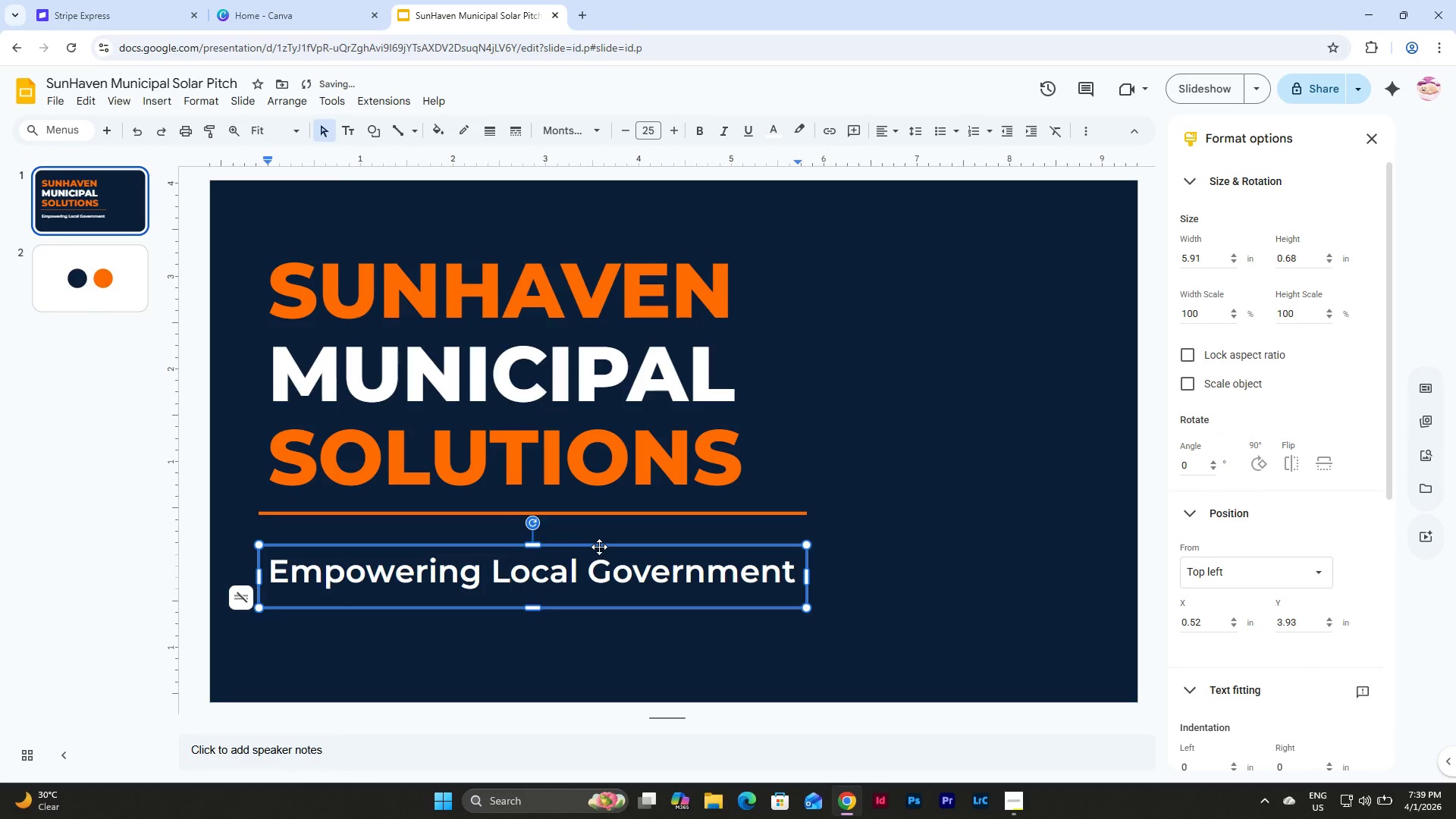 
left_click_drag(start_coordinate=[599, 547], to_coordinate=[601, 518])
 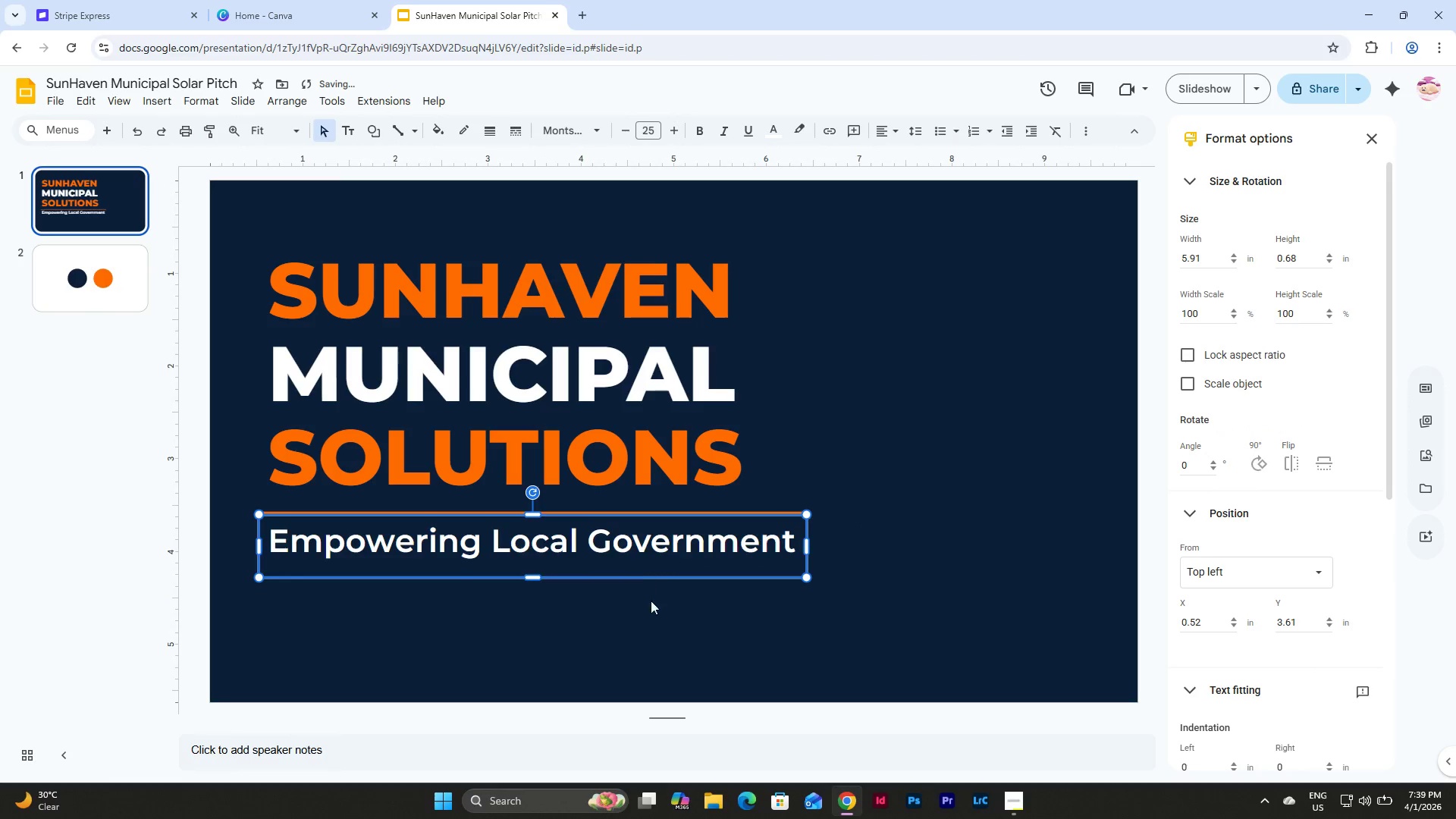 
left_click([653, 613])
 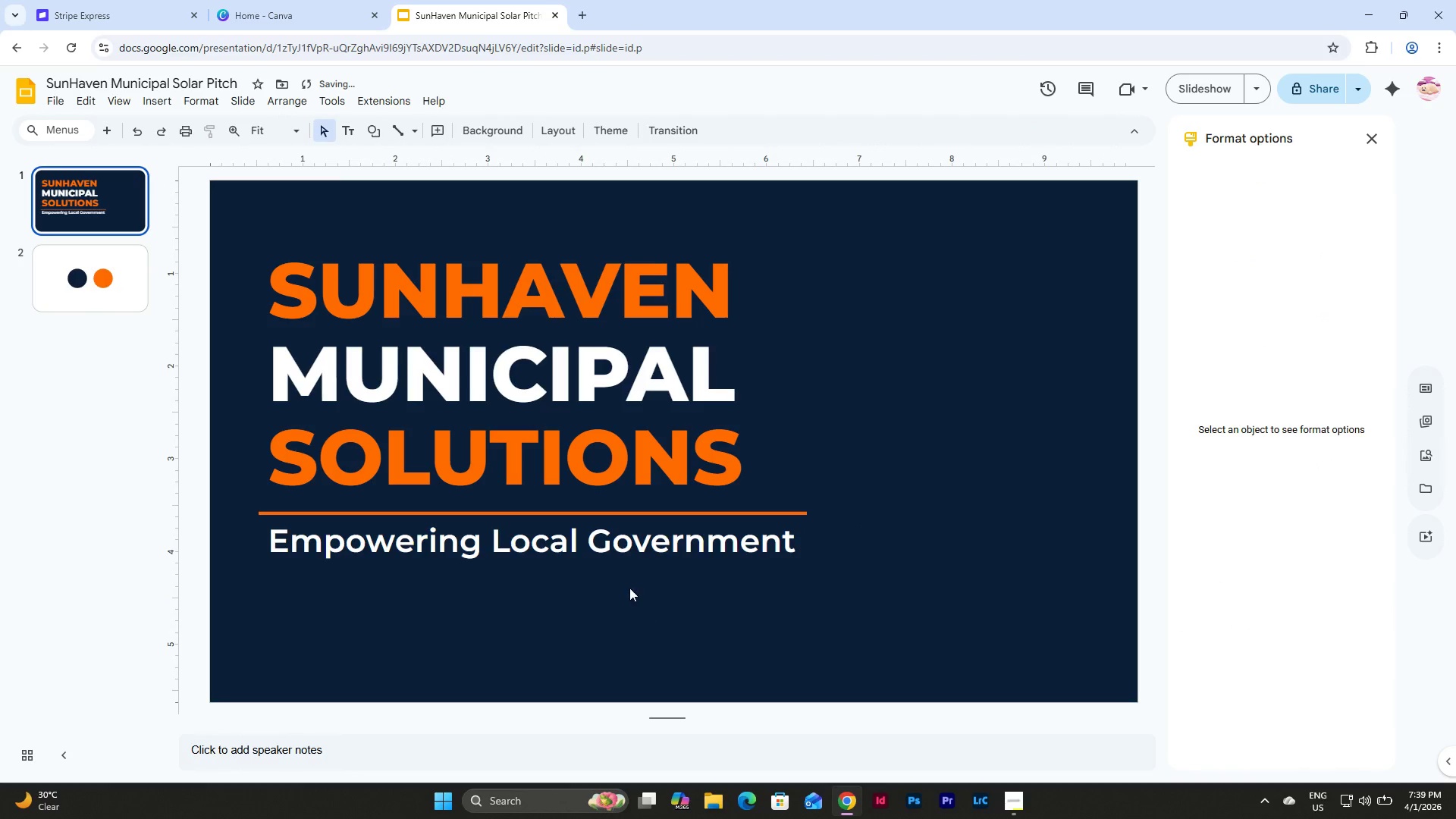 
left_click([610, 548])
 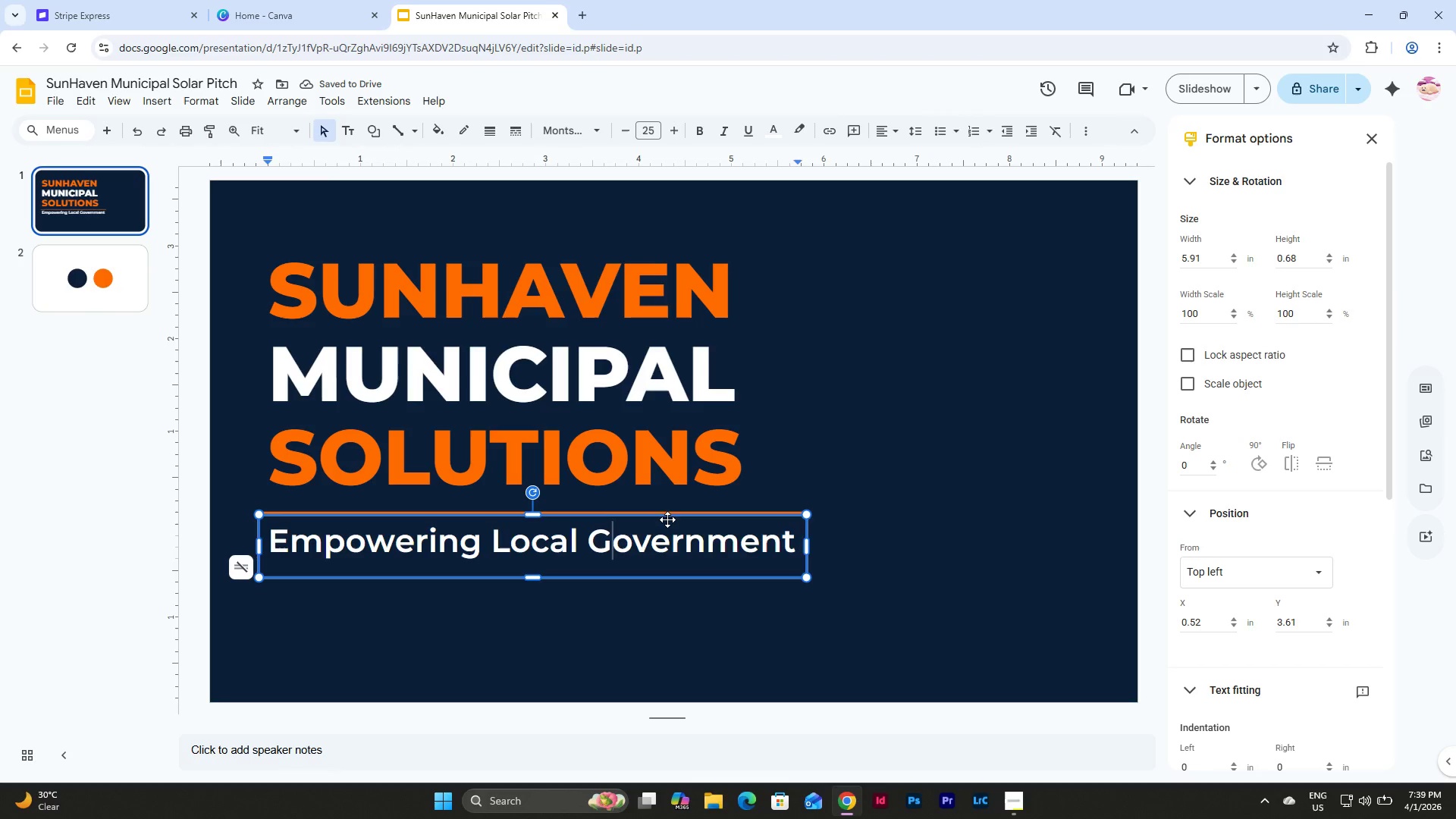 
left_click_drag(start_coordinate=[667, 519], to_coordinate=[665, 537])
 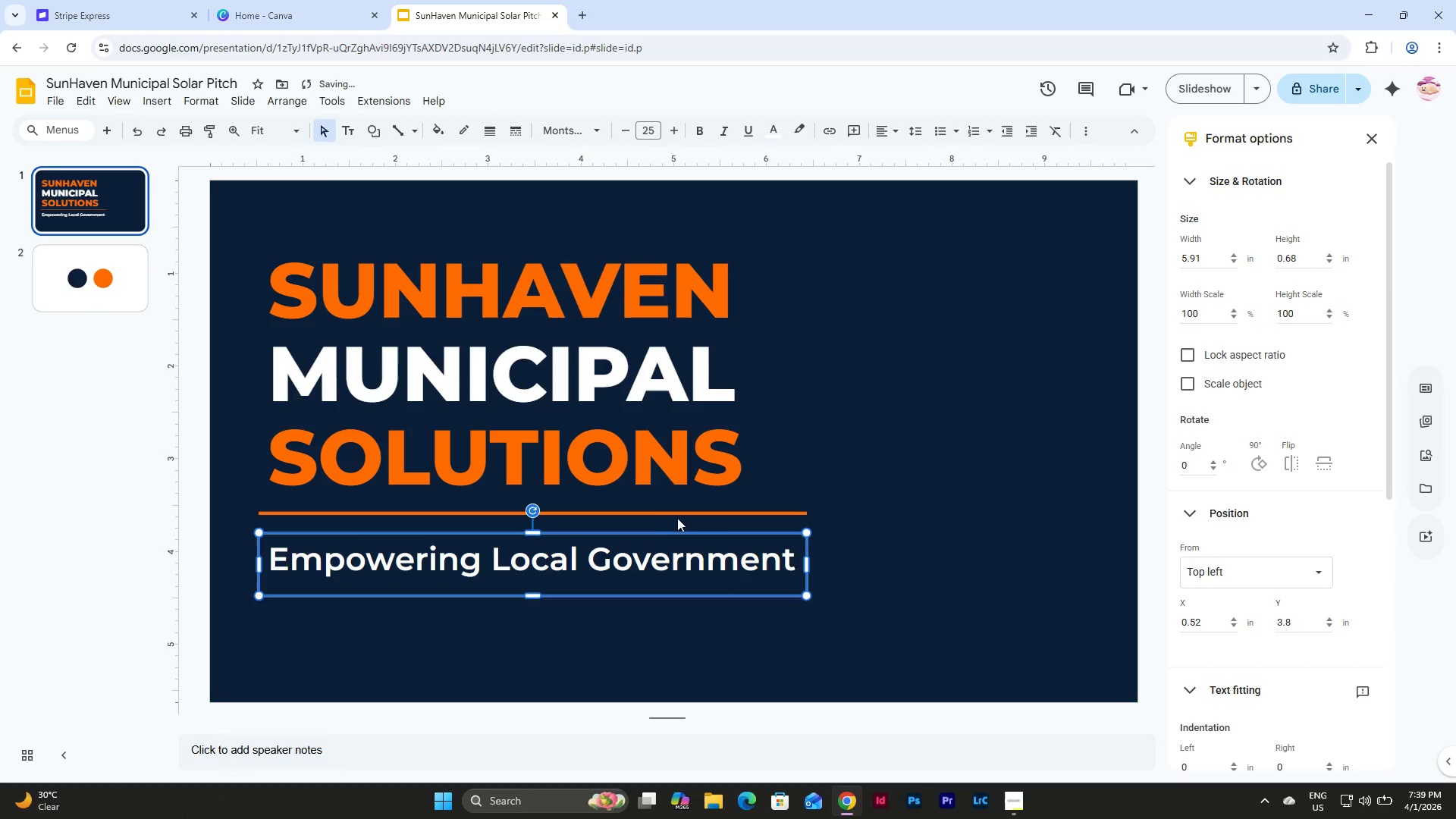 
left_click([679, 516])
 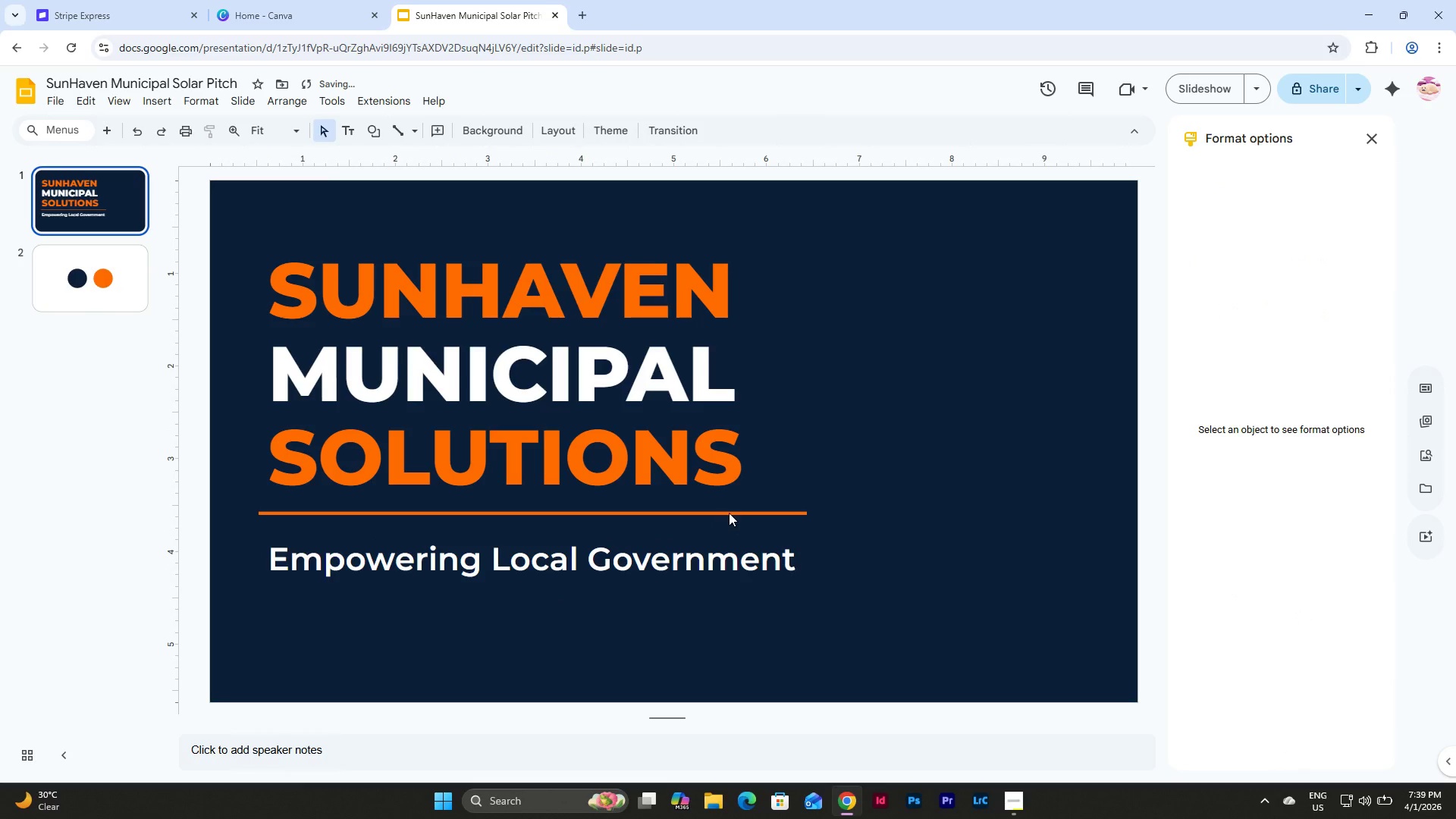 
left_click([731, 510])
 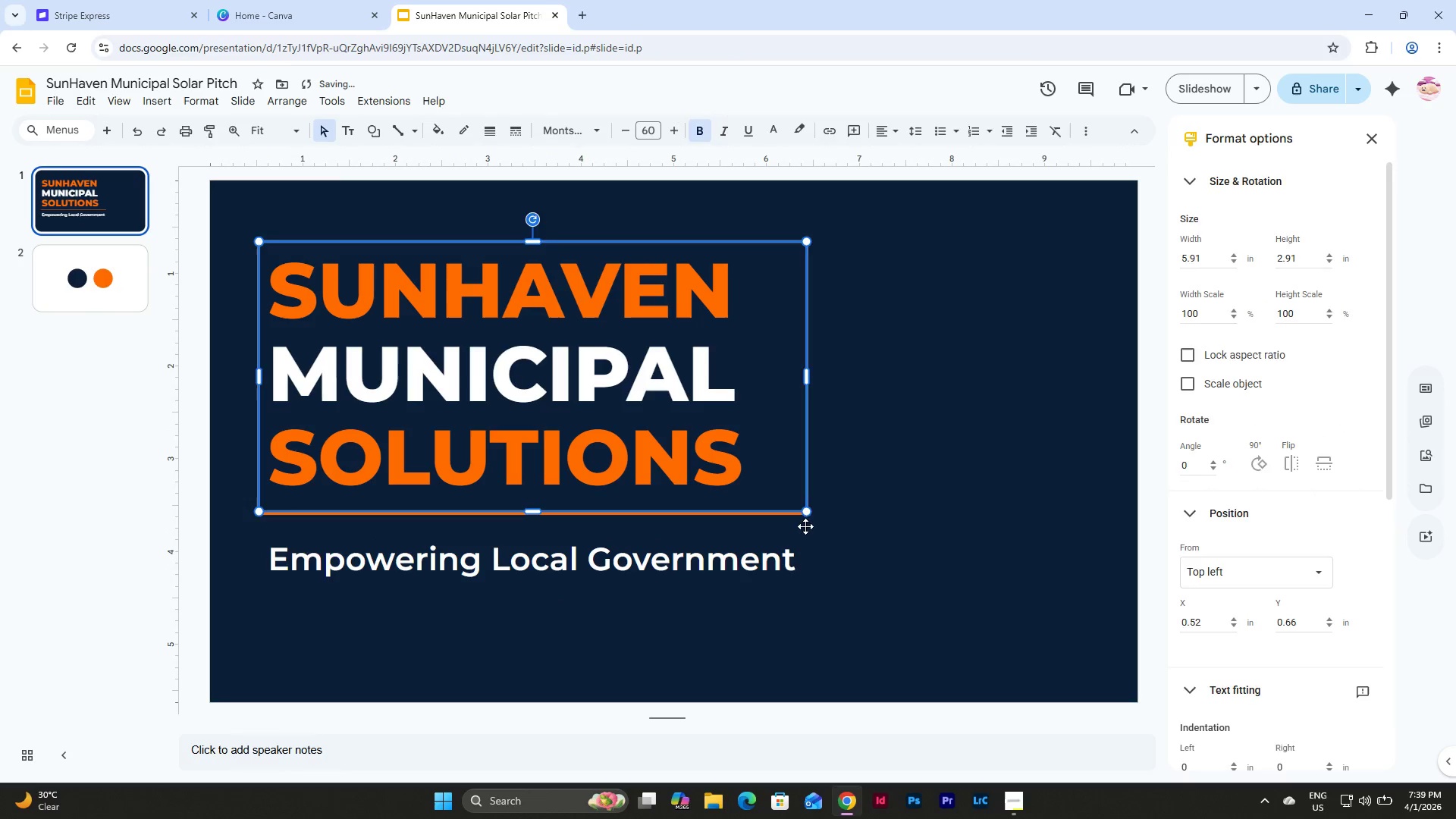 
left_click([805, 526])
 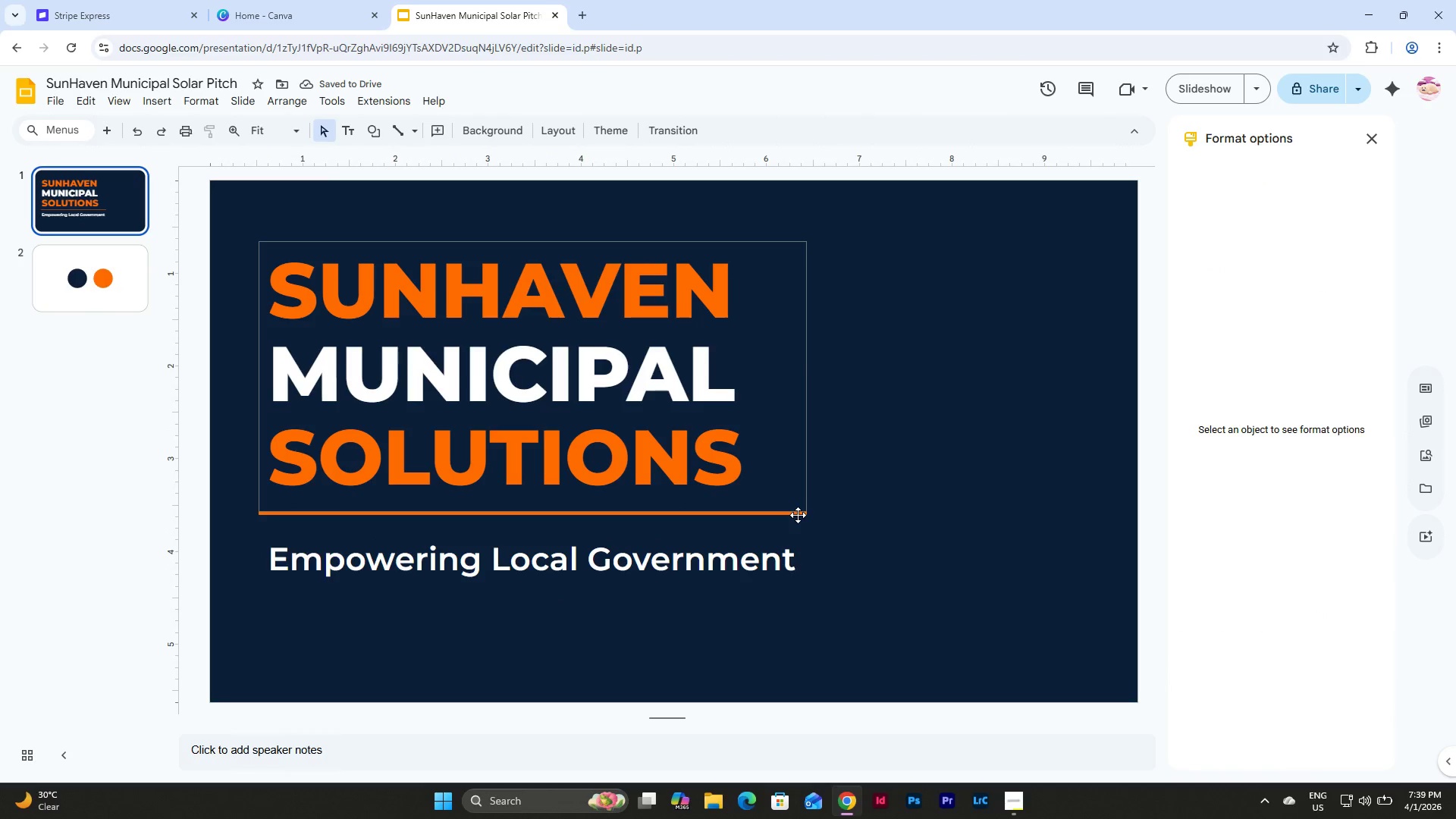 
left_click([827, 519])
 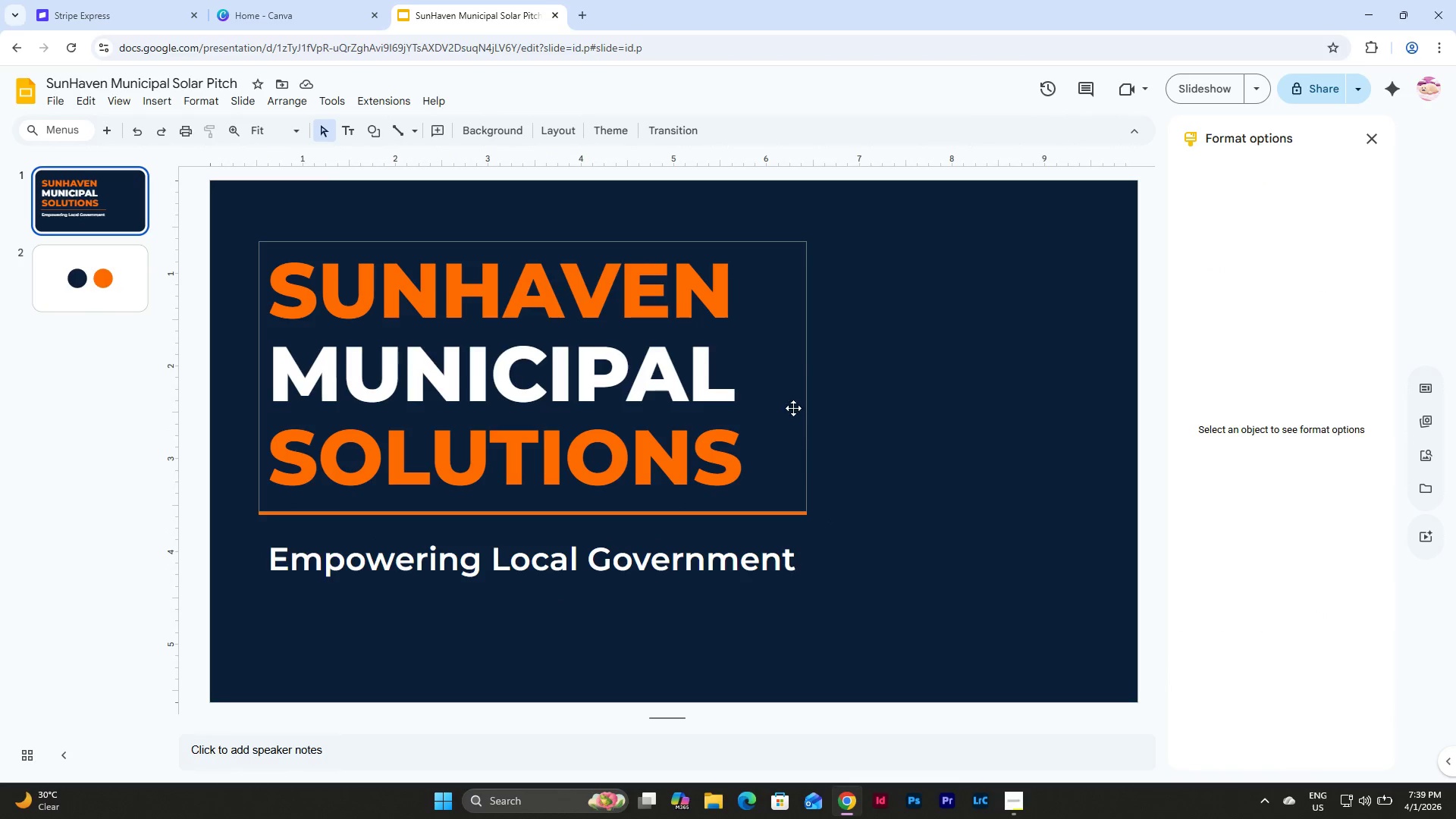 
left_click_drag(start_coordinate=[886, 584], to_coordinate=[805, 501])
 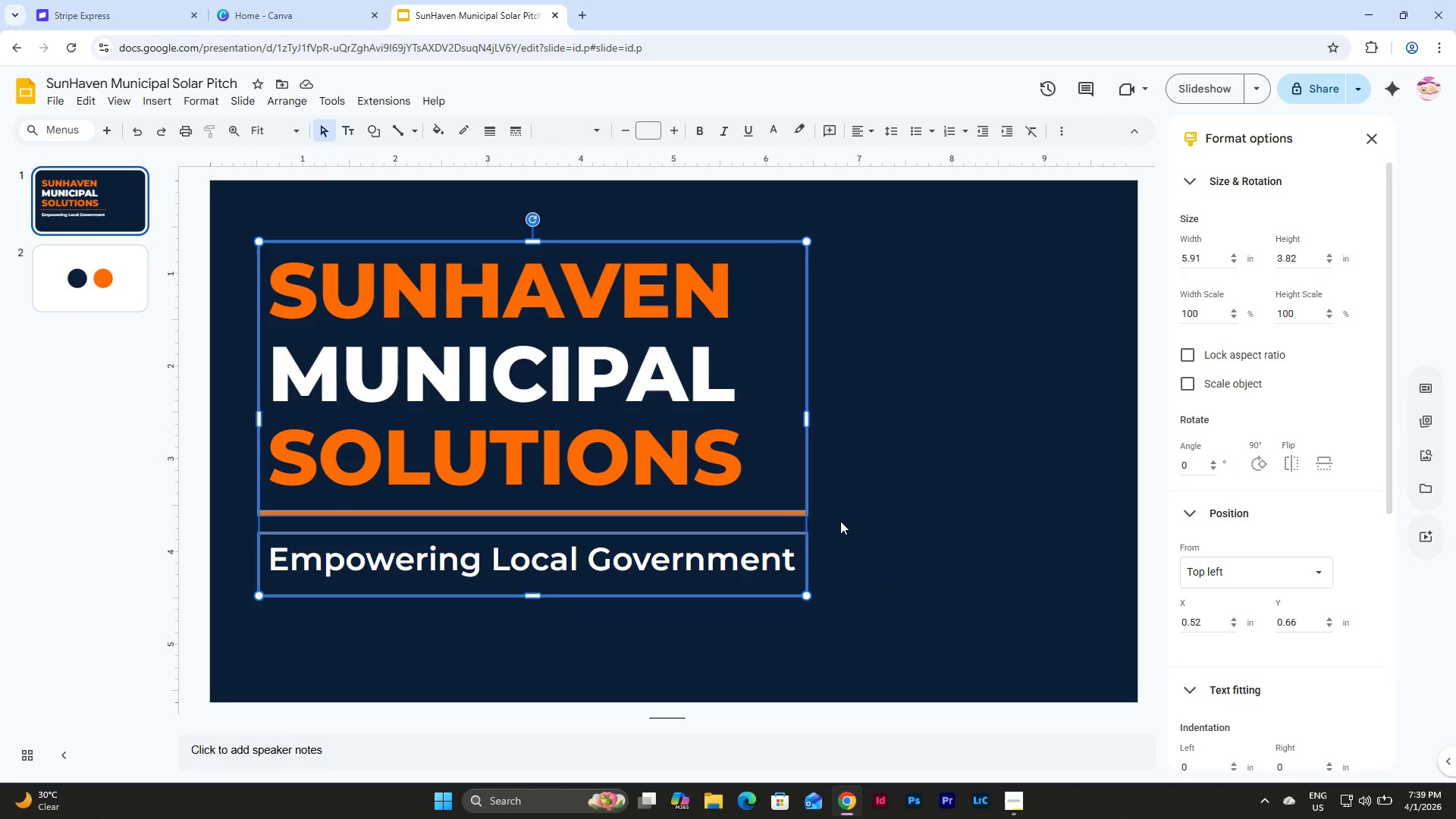 
left_click([842, 519])
 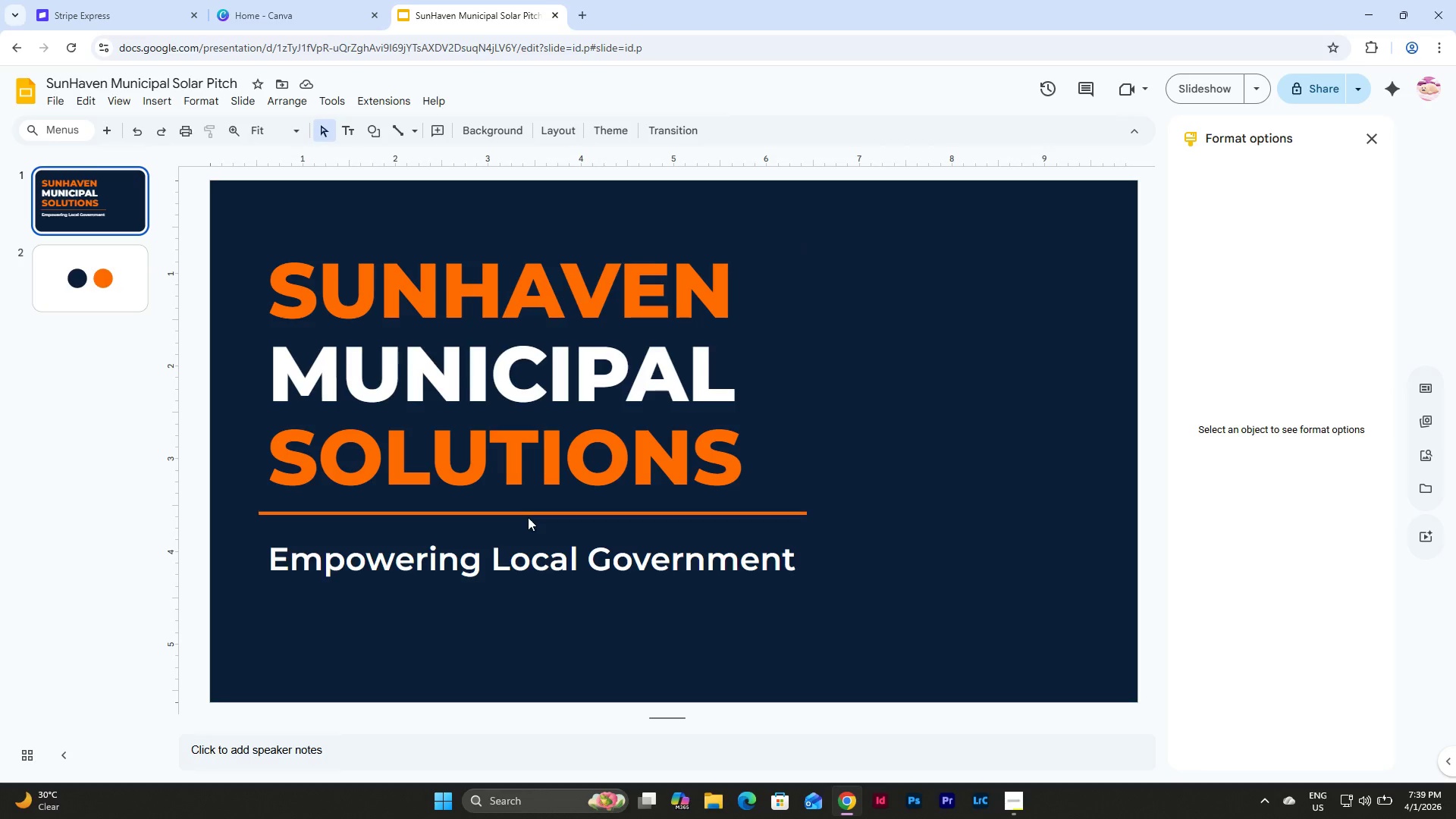 
left_click([551, 441])
 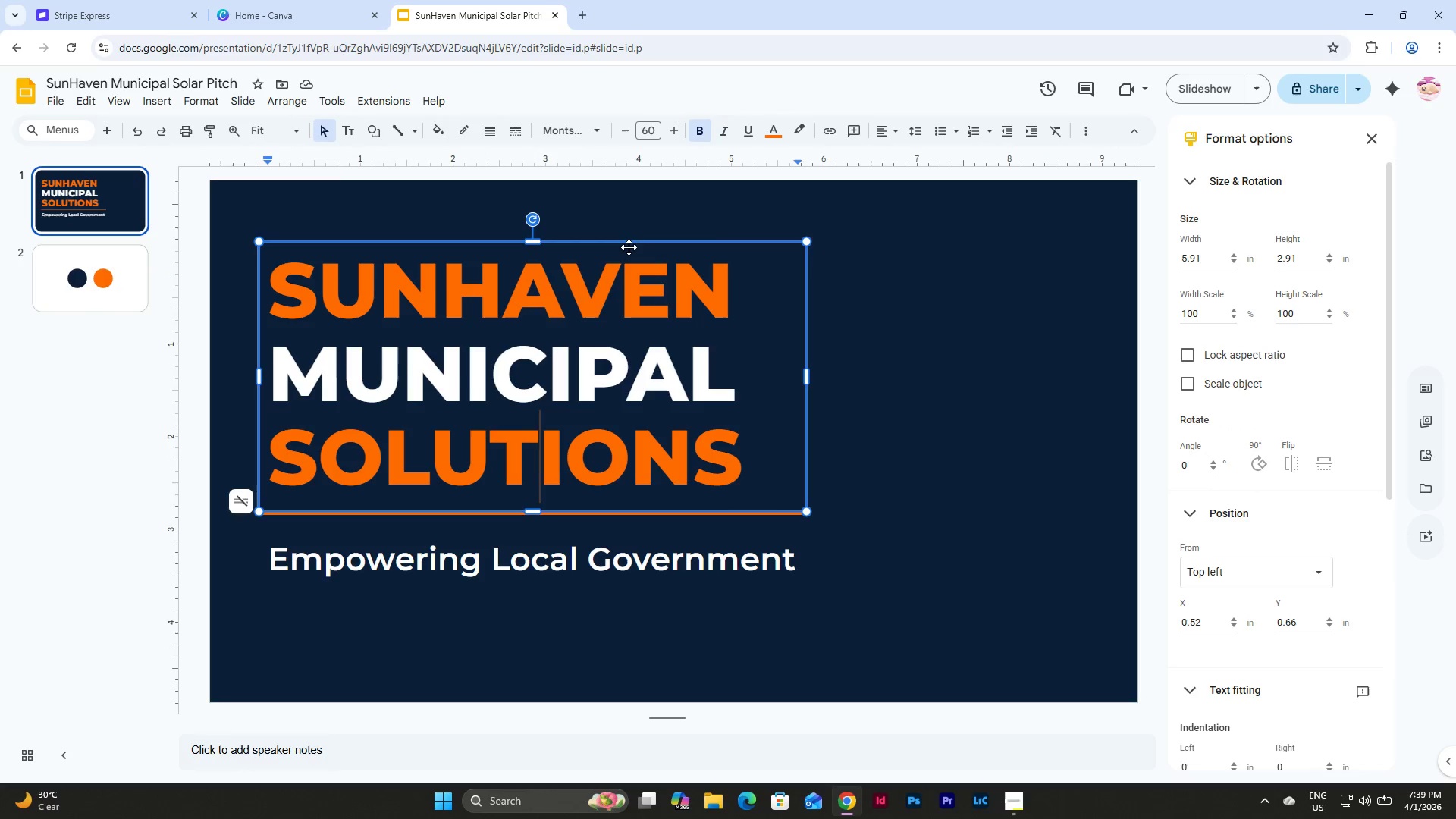 
left_click([629, 246])
 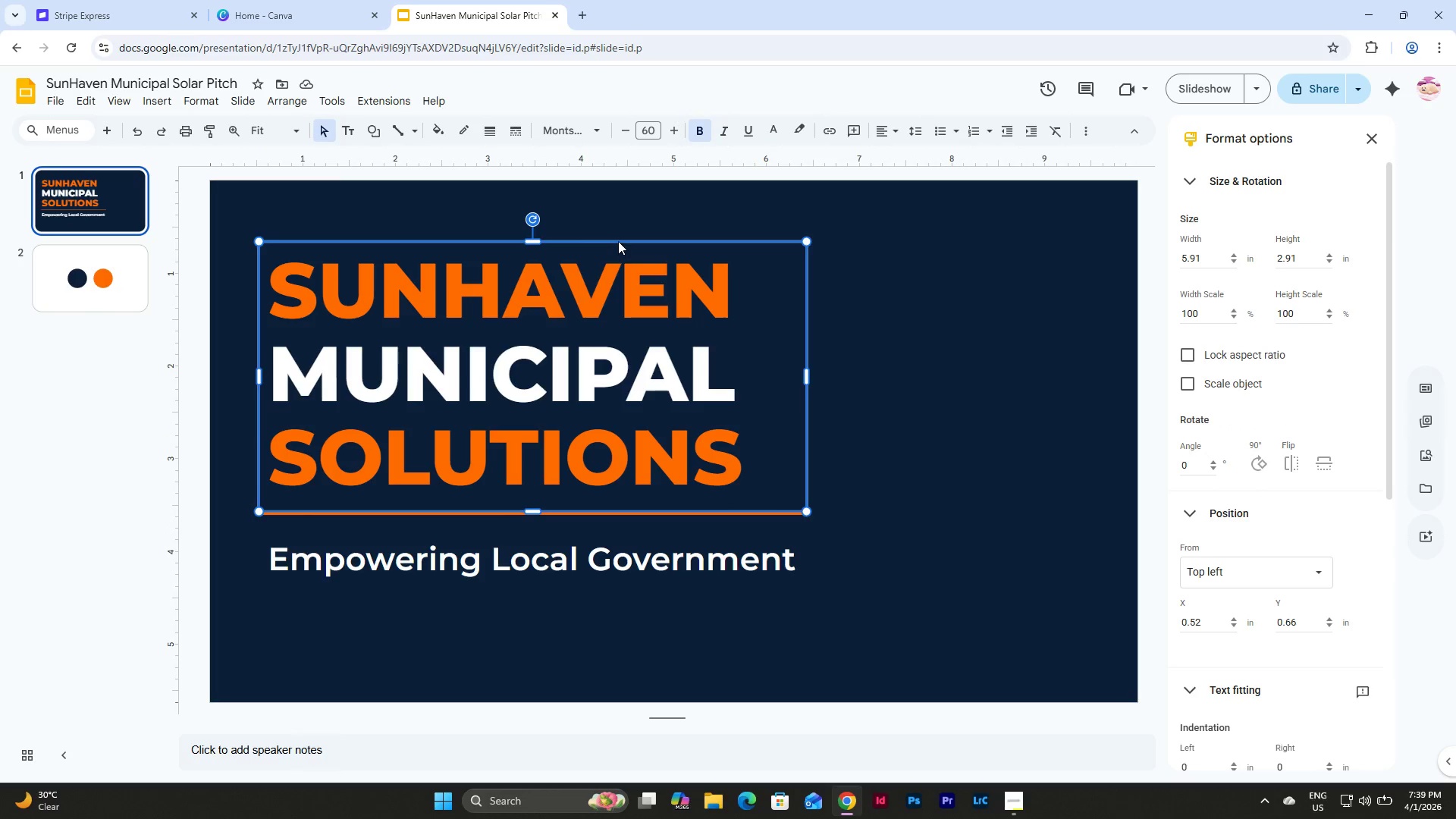 
left_click([875, 429])
 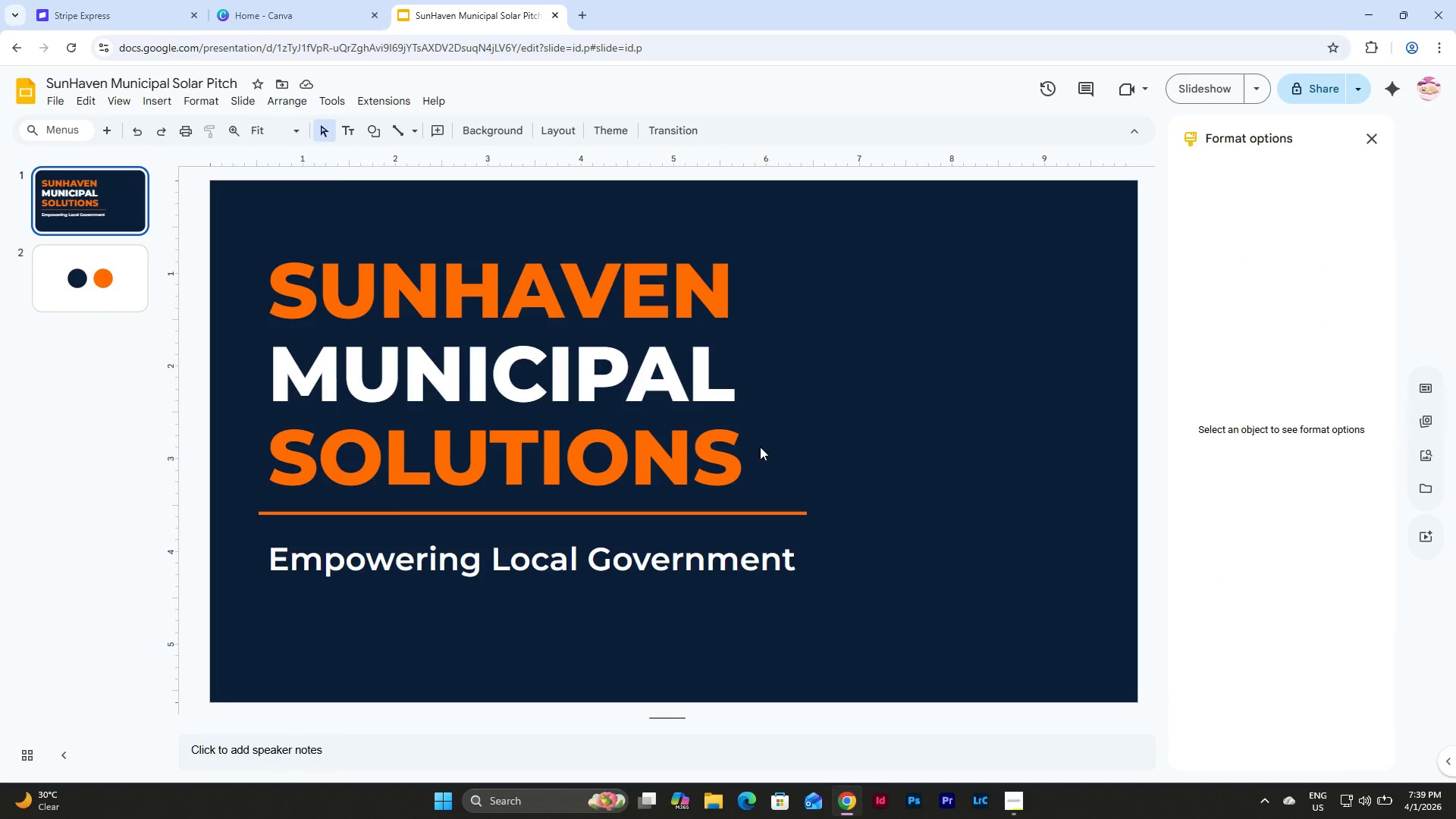 
left_click([644, 409])
 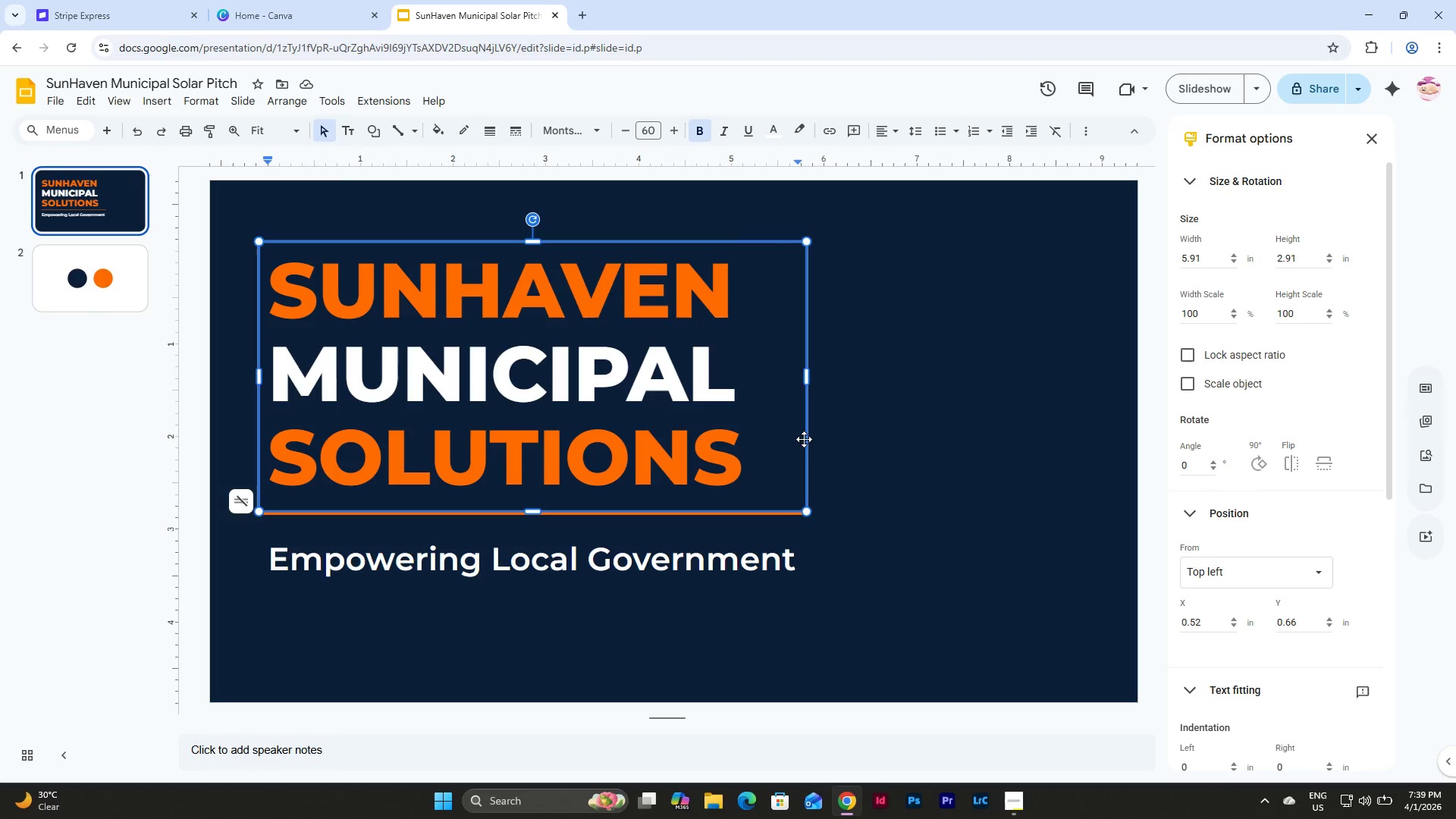 
left_click_drag(start_coordinate=[806, 440], to_coordinate=[806, 419])
 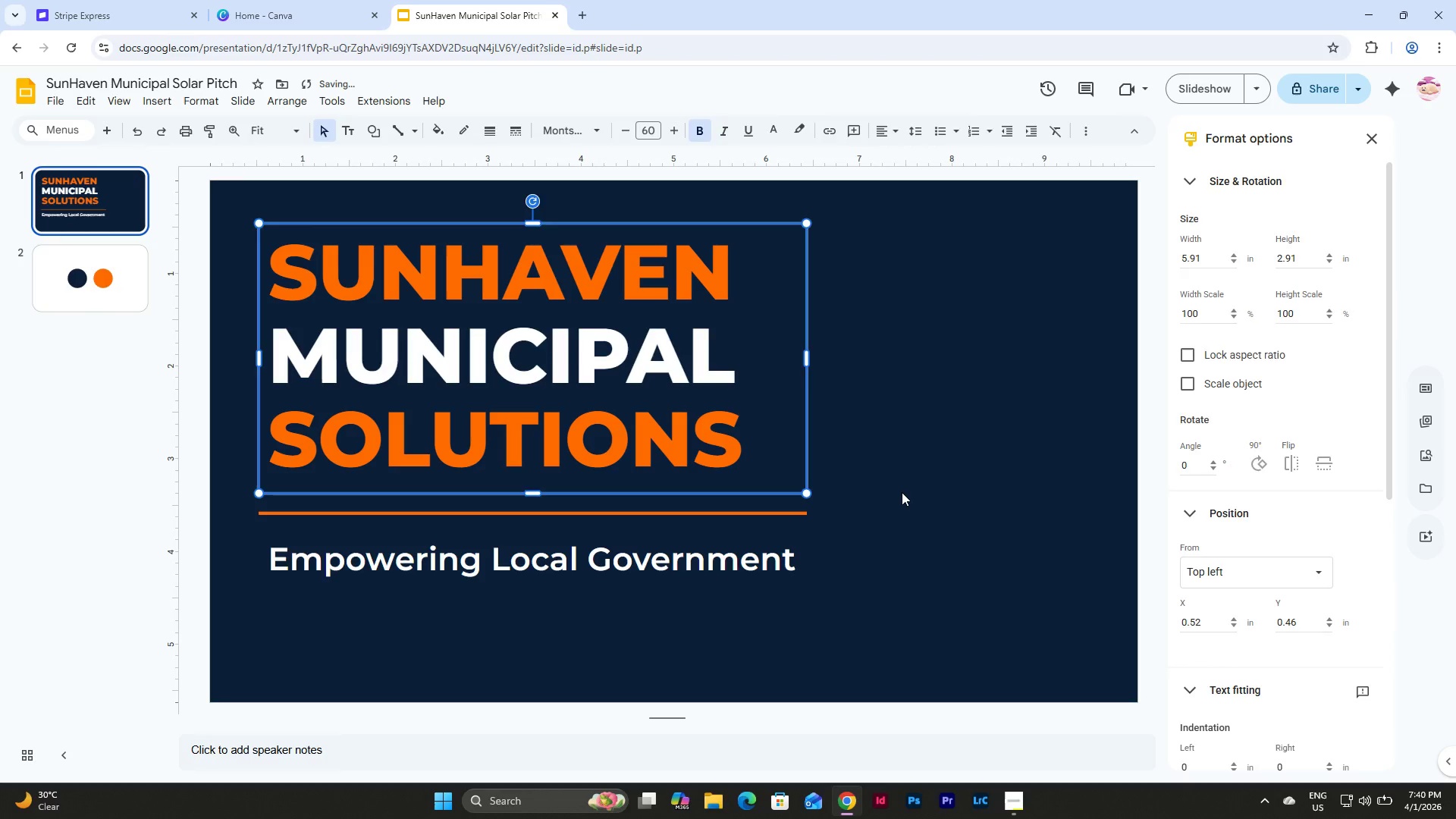 
left_click([902, 492])
 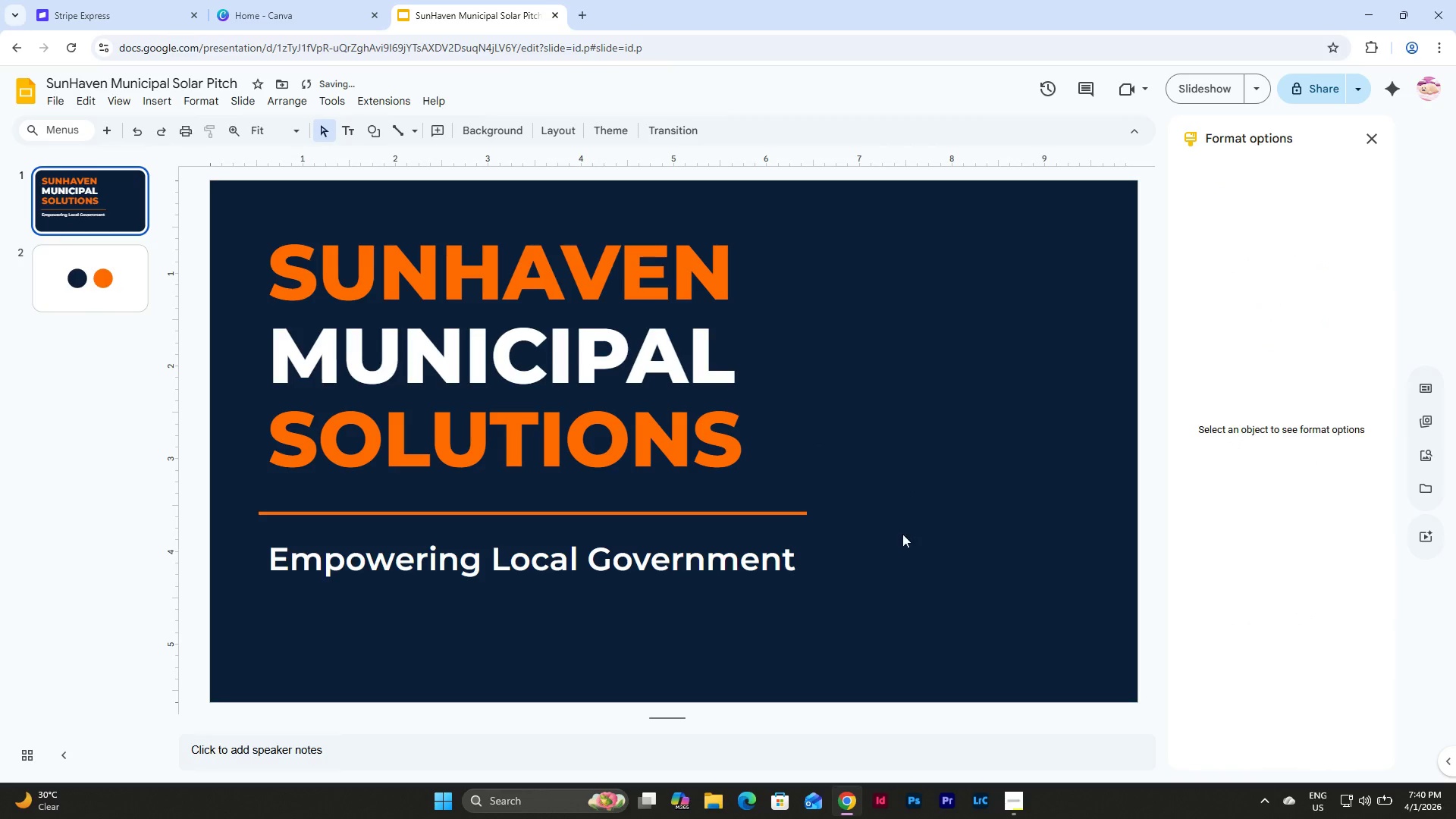 
left_click_drag(start_coordinate=[924, 663], to_coordinate=[267, 226])
 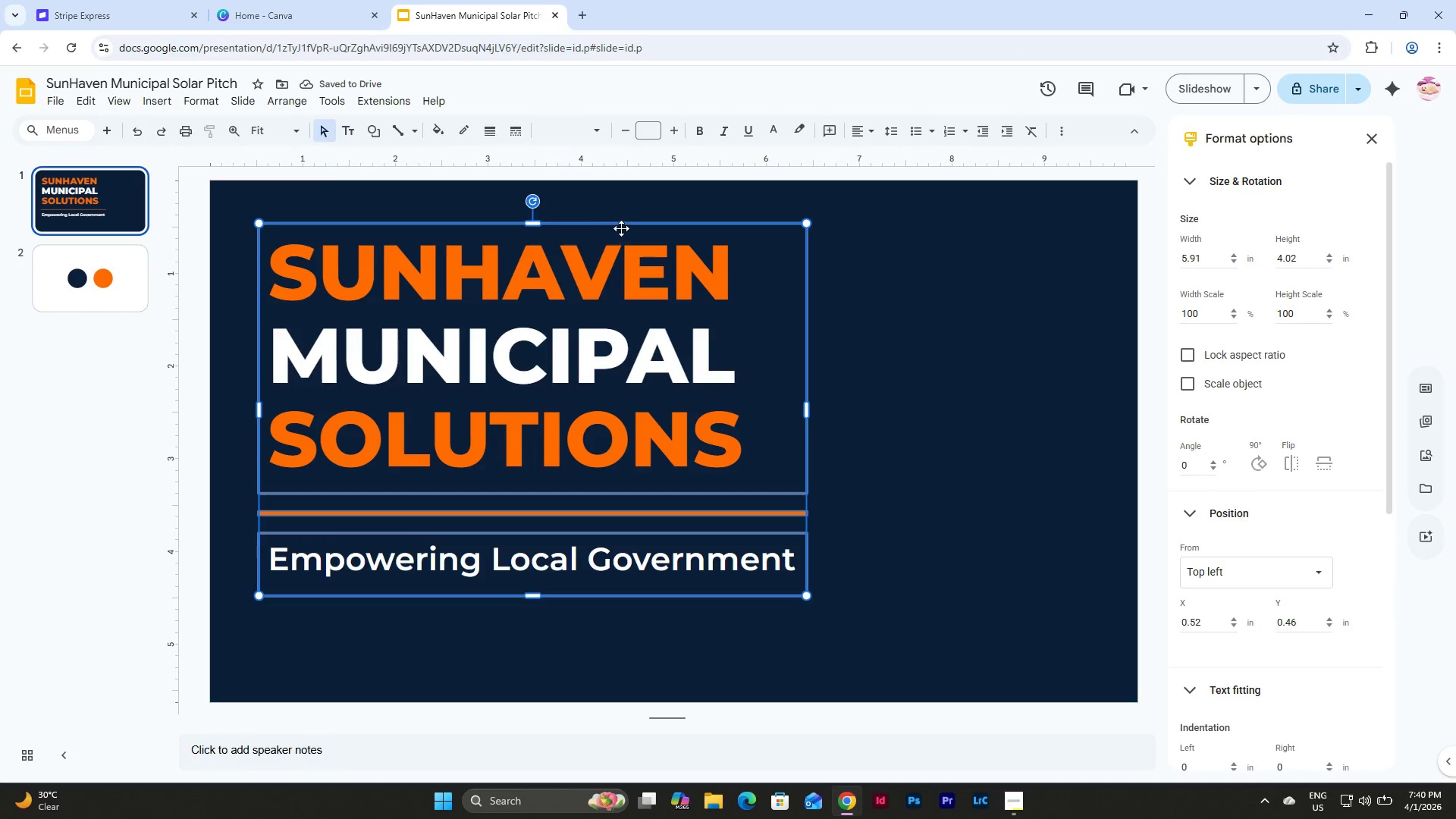 
left_click_drag(start_coordinate=[620, 225], to_coordinate=[617, 255])
 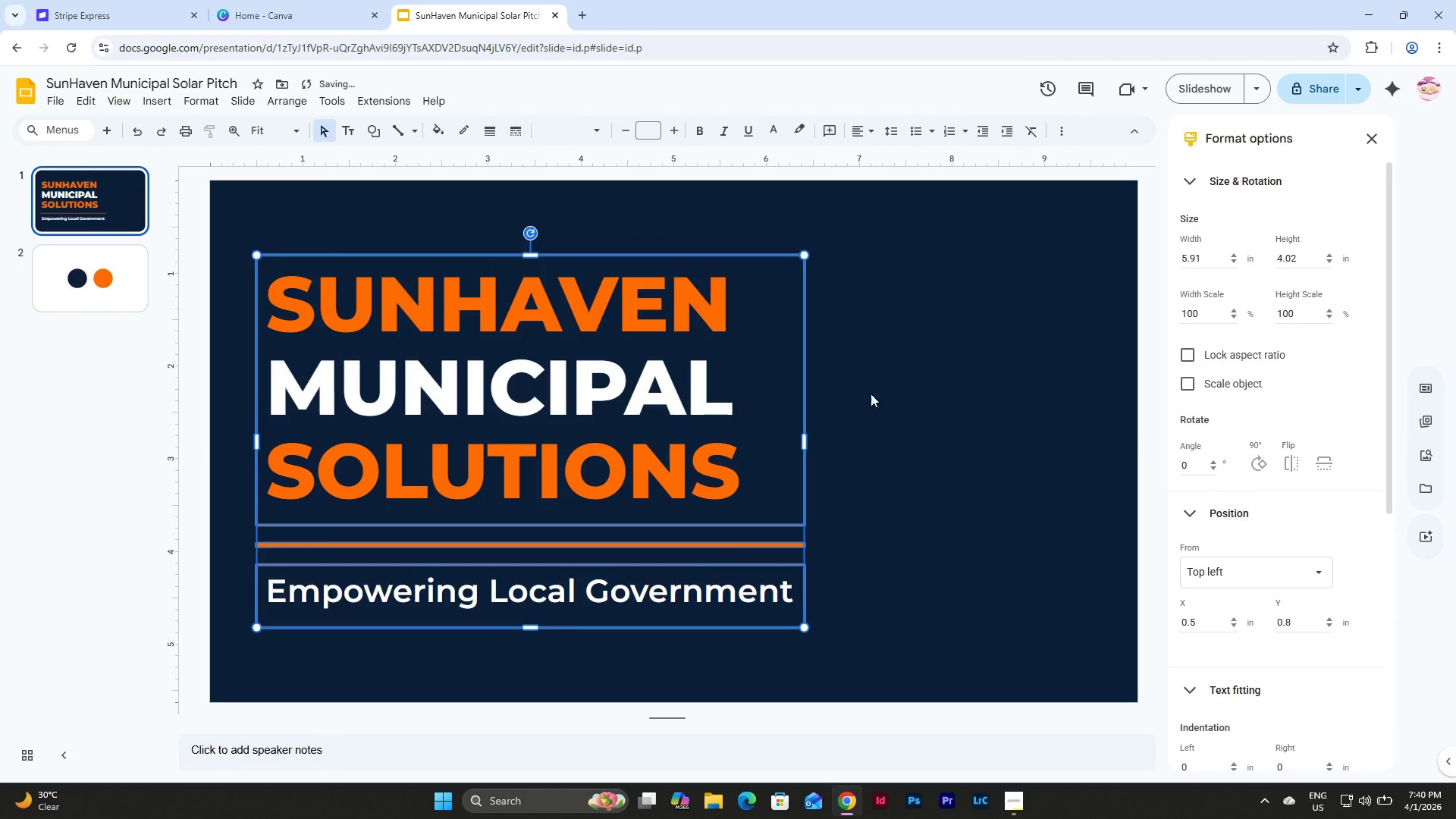 
left_click([908, 408])
 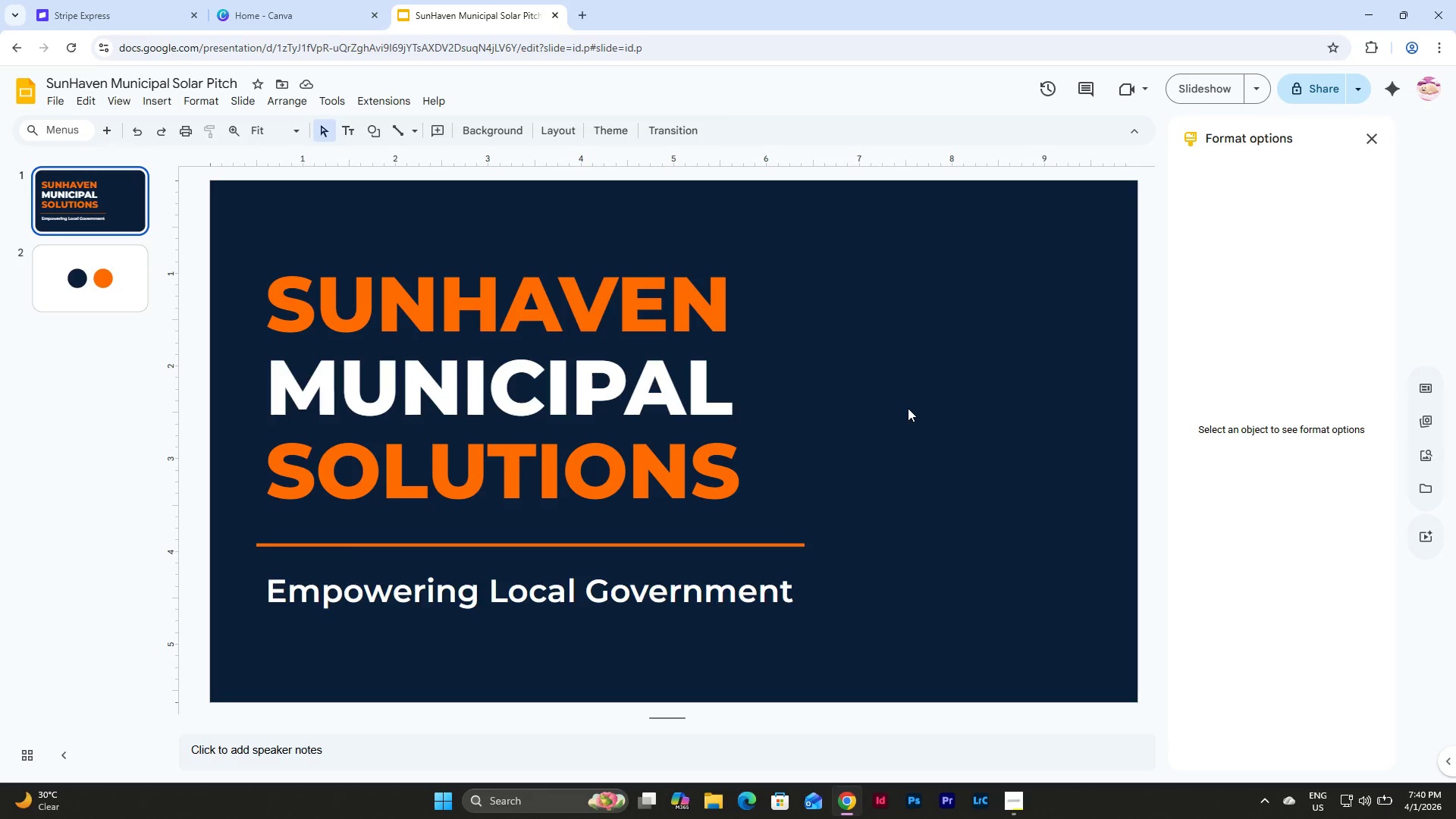 
wait(6.12)
 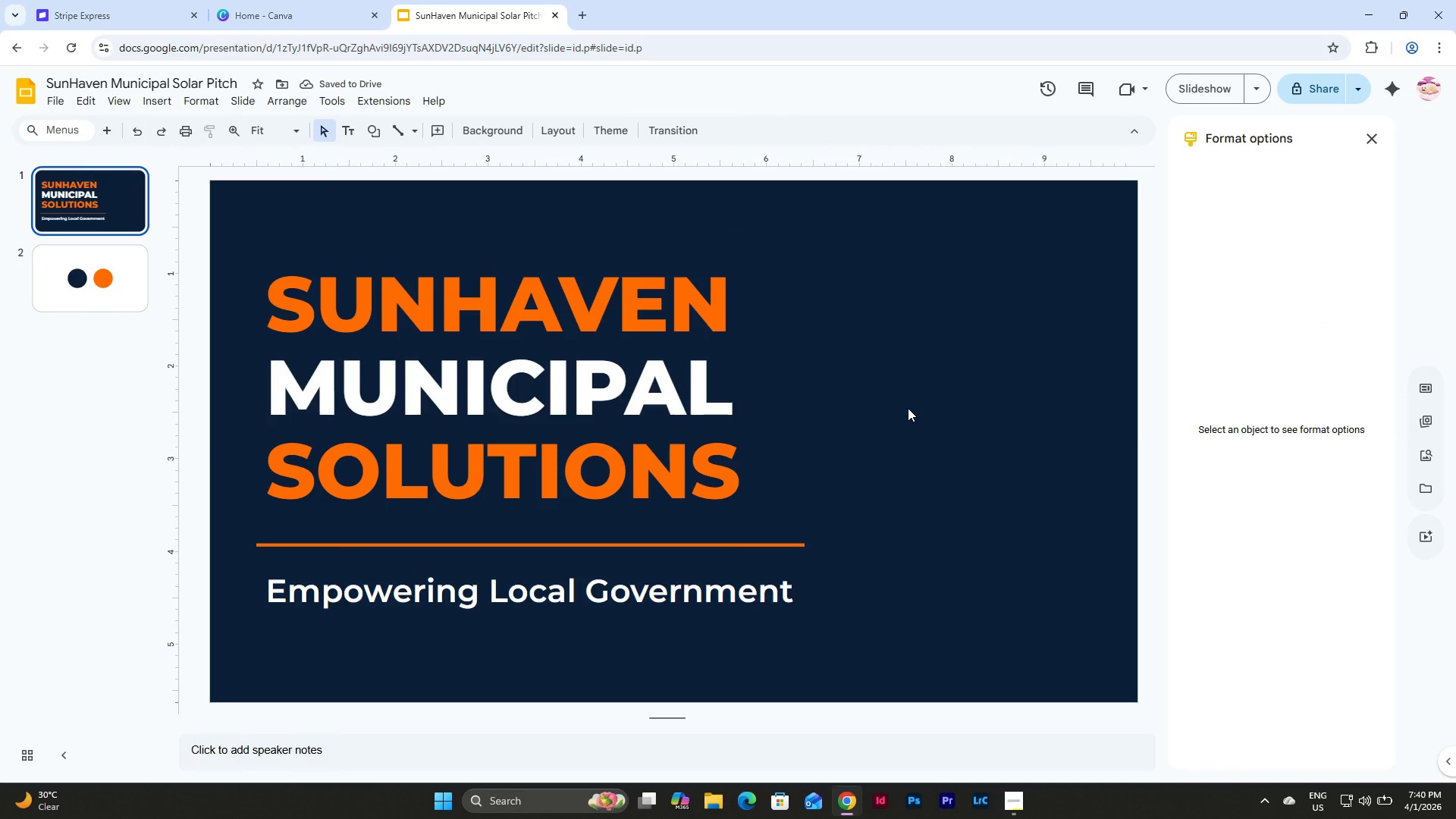 
left_click([799, 543])
 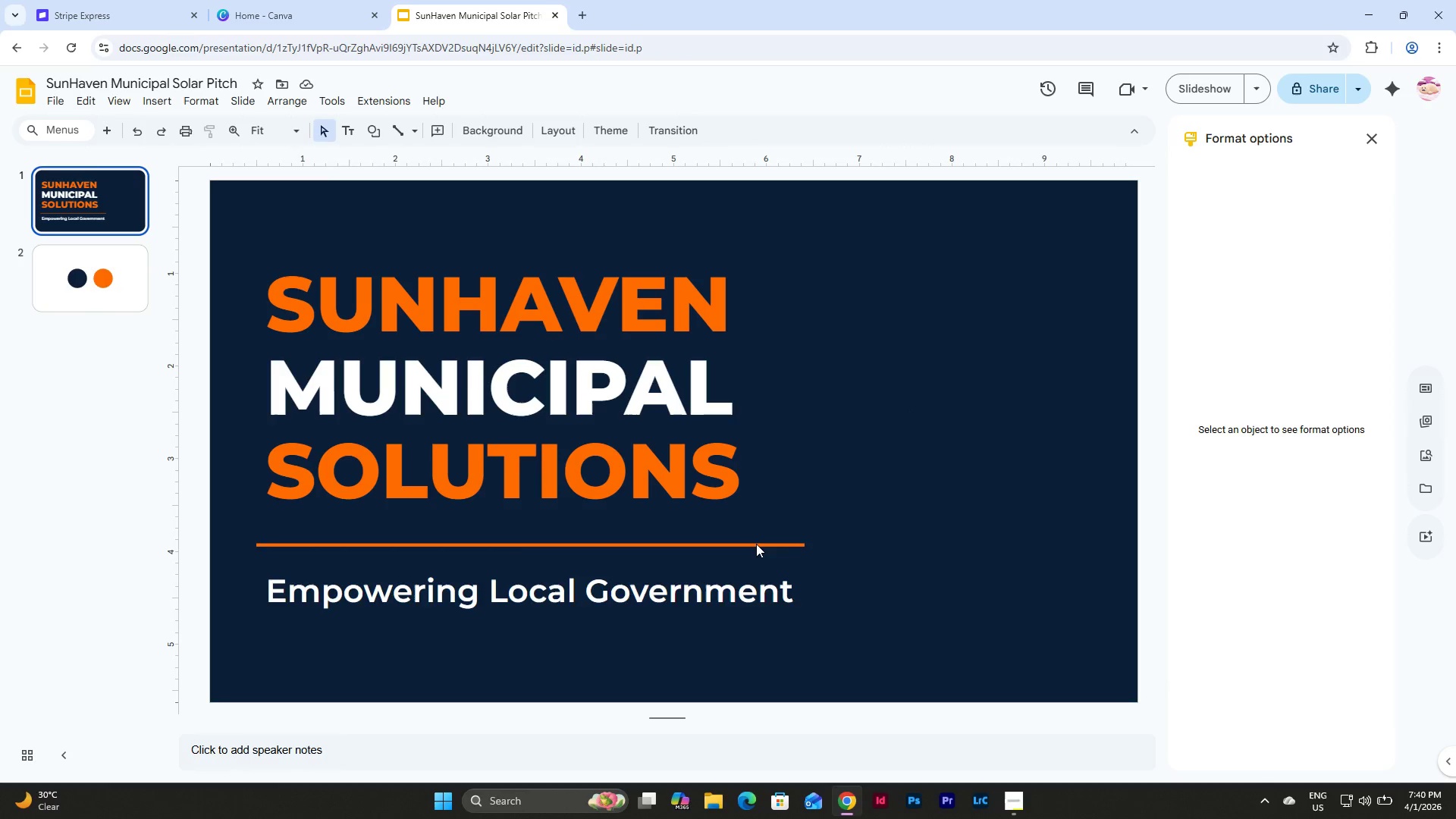 
double_click([753, 544])
 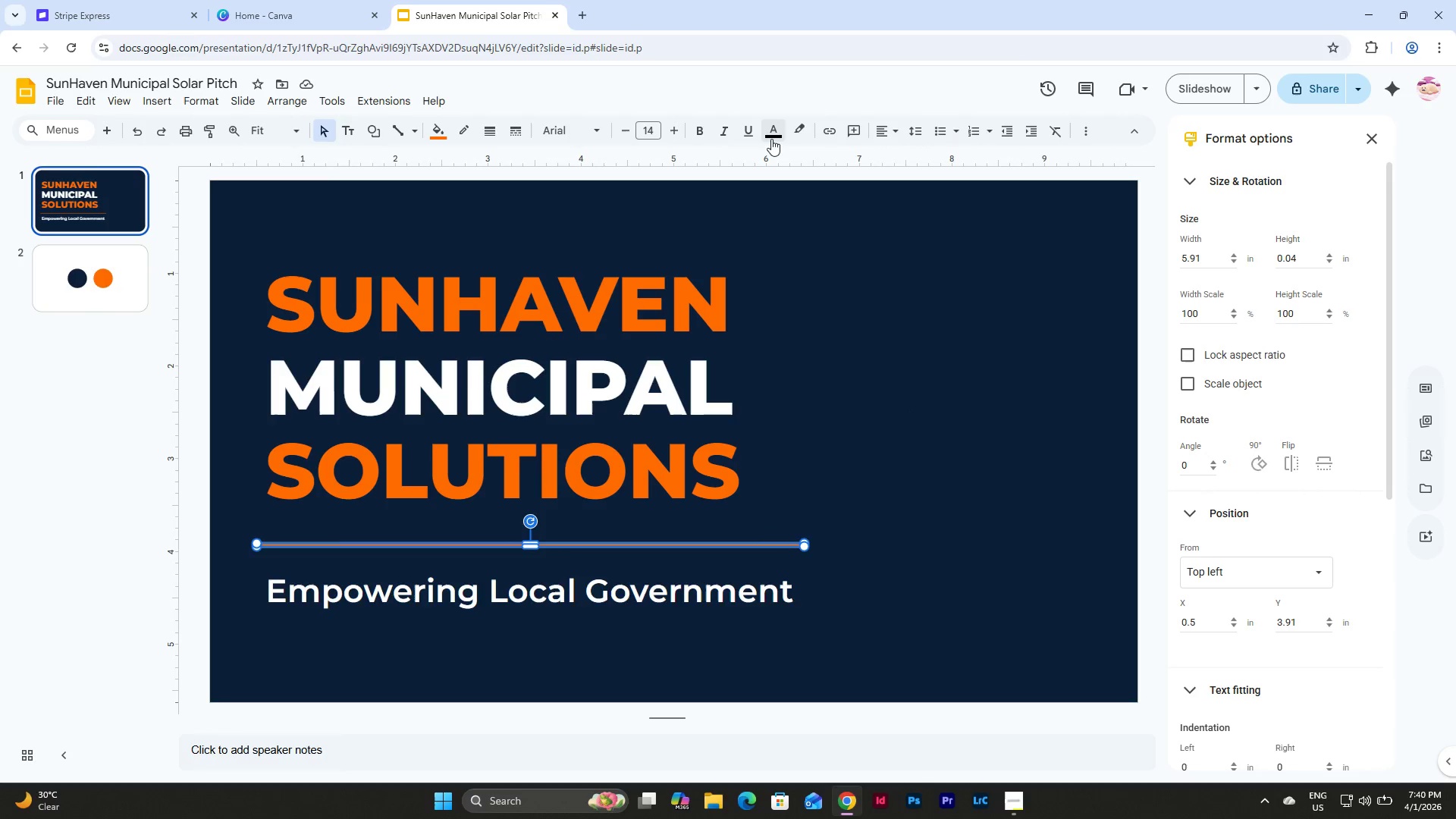 
left_click([428, 132])
 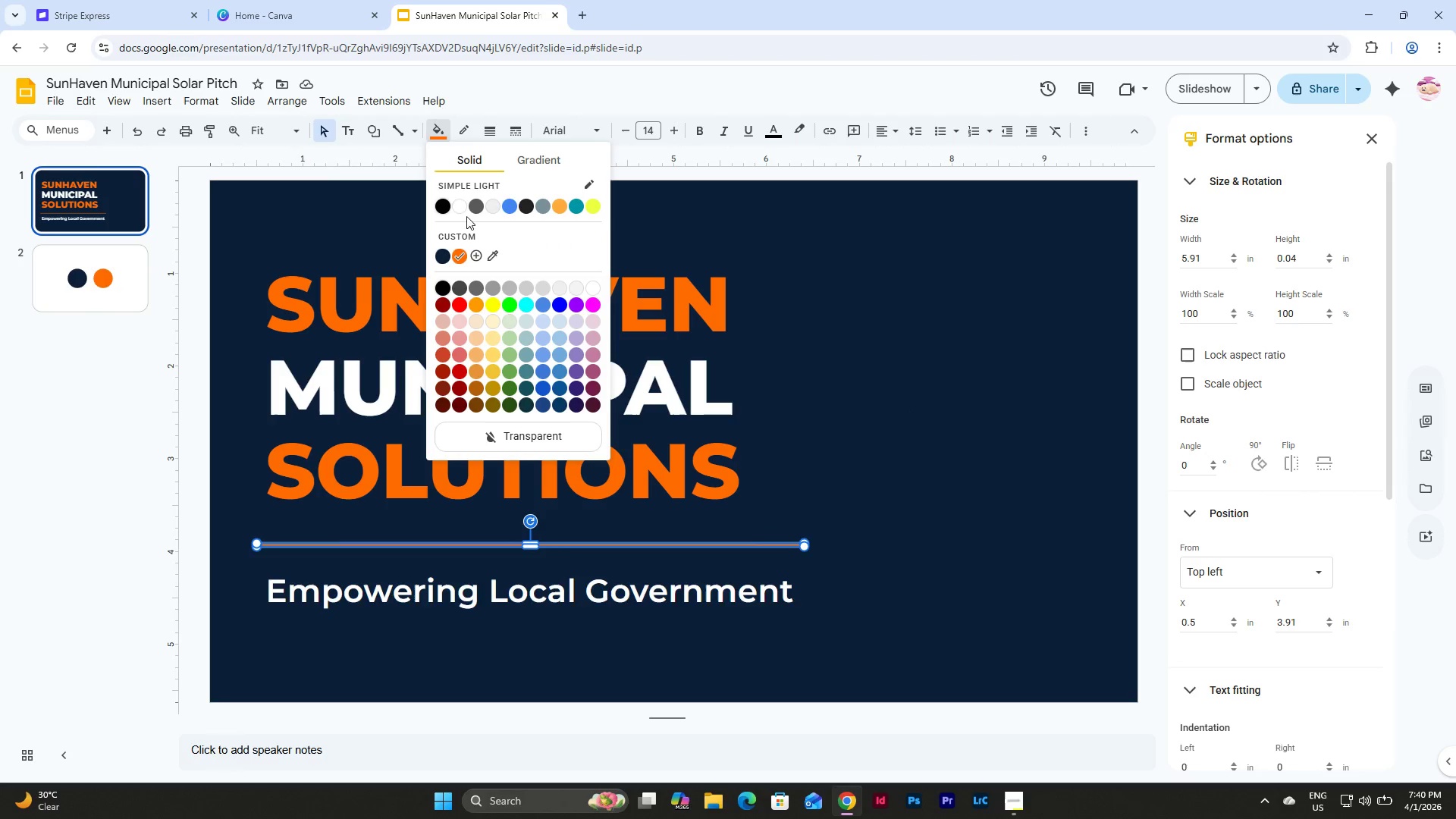 
left_click([460, 209])
 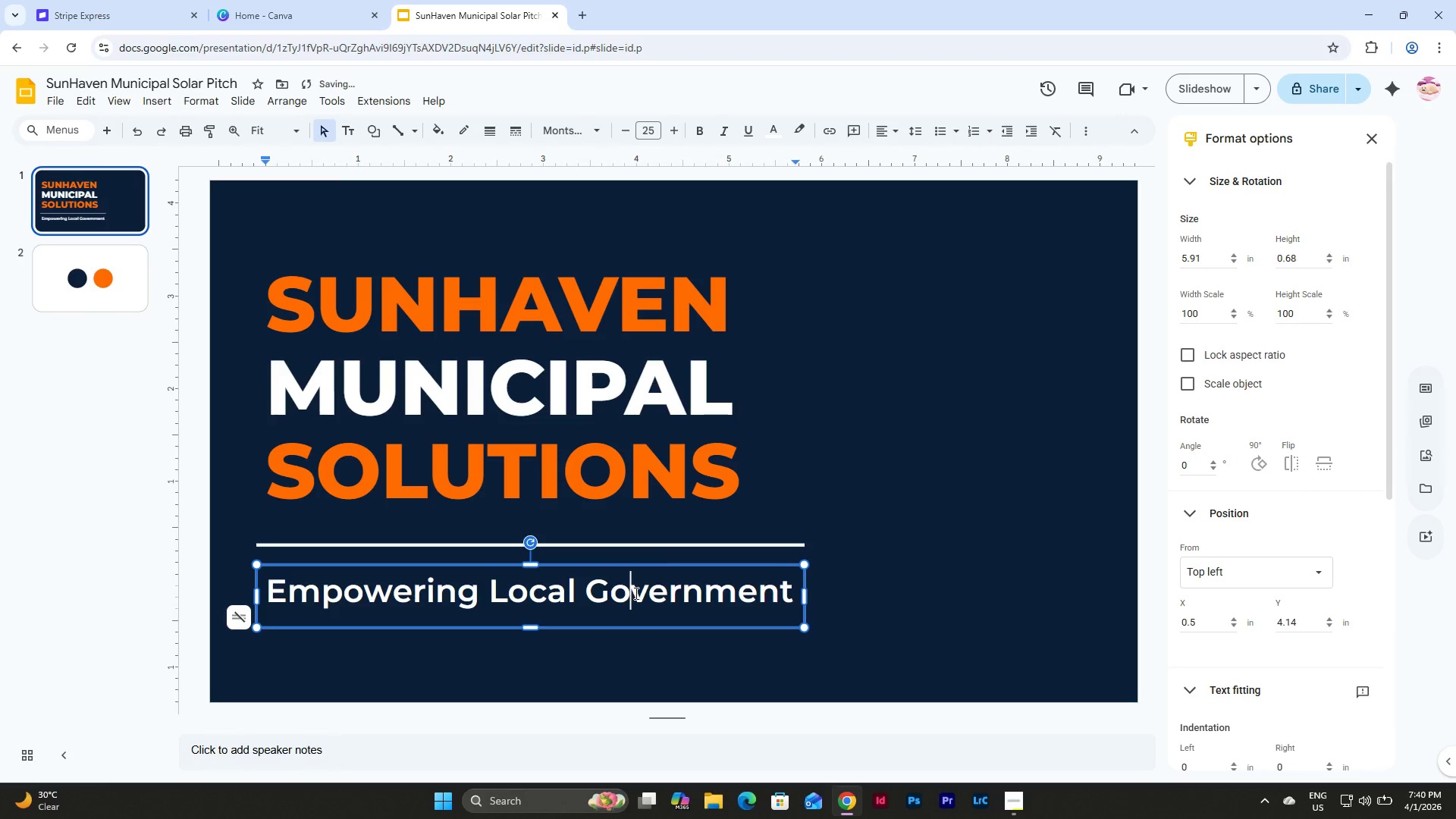 
left_click([670, 563])
 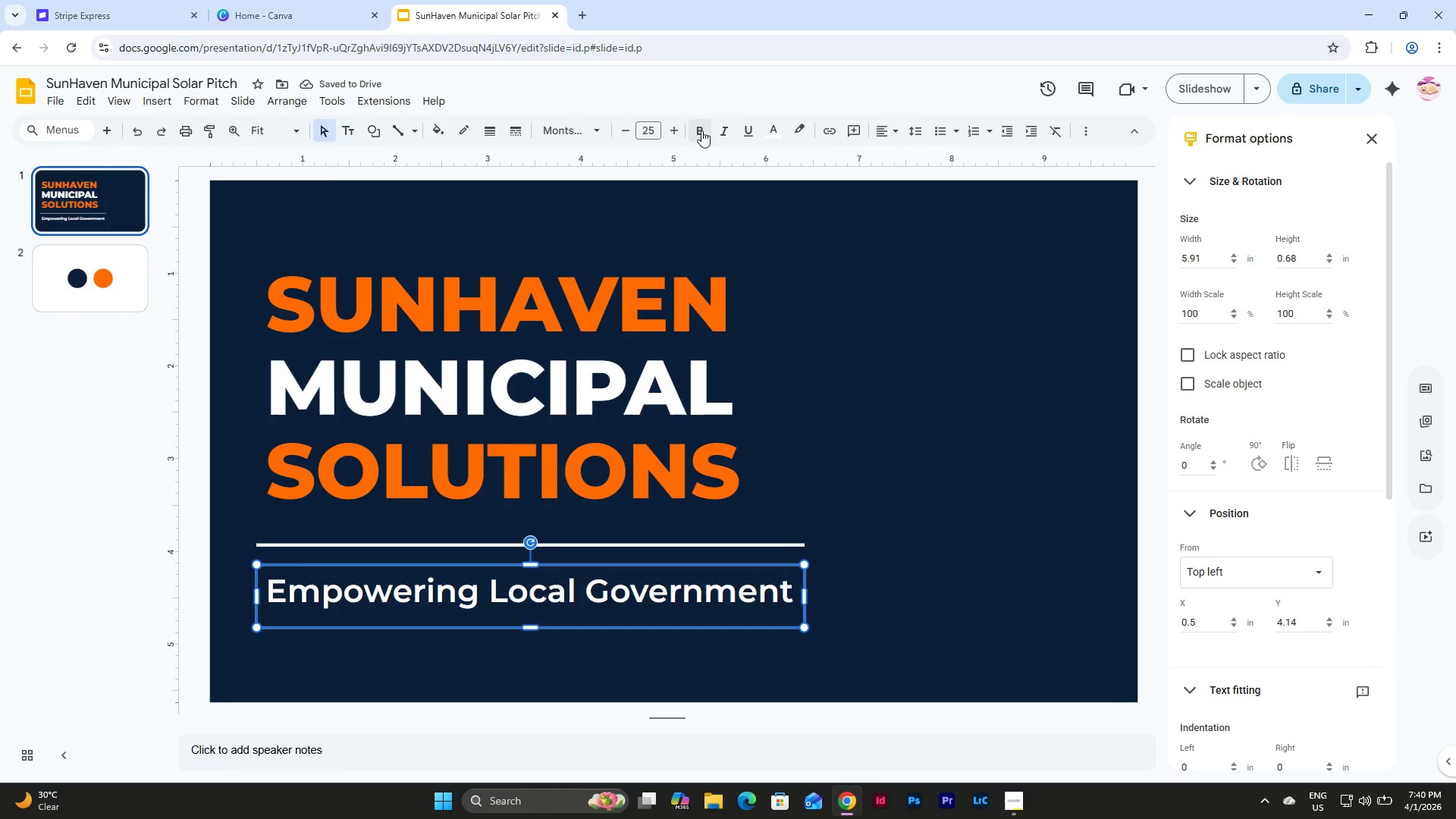 
left_click([720, 130])
 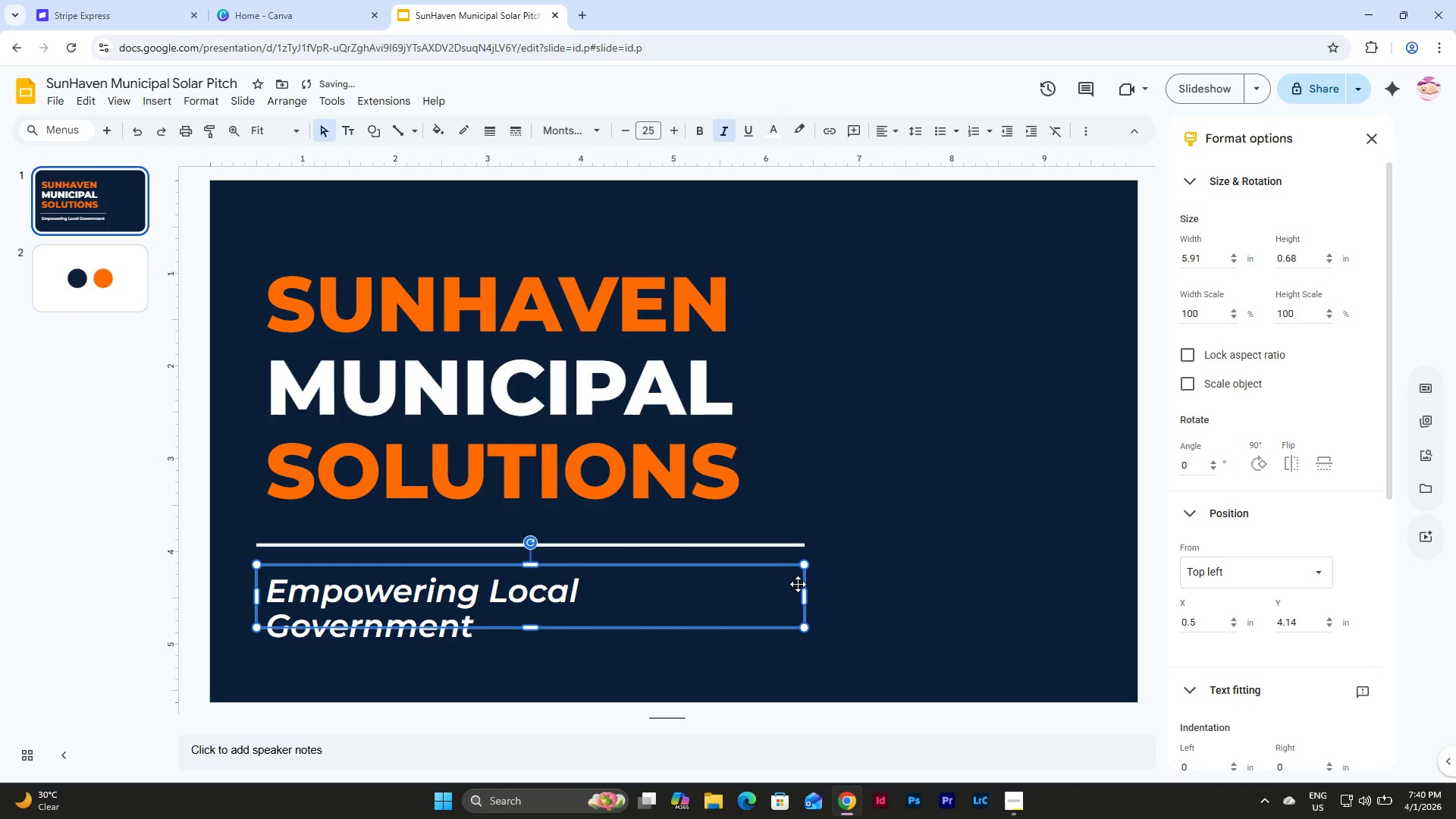 
left_click_drag(start_coordinate=[808, 596], to_coordinate=[824, 596])
 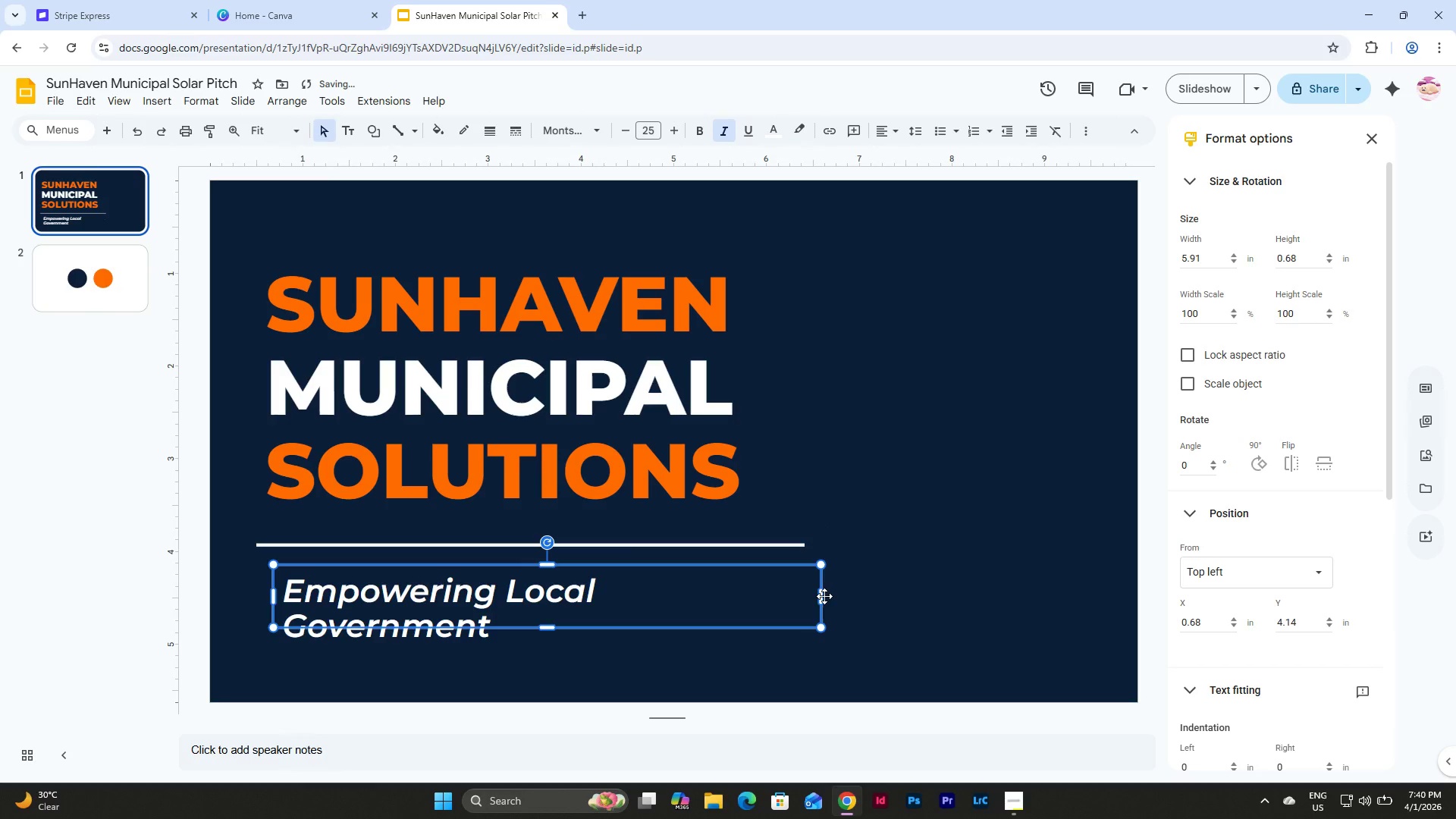 
left_click_drag(start_coordinate=[824, 596], to_coordinate=[836, 596])
 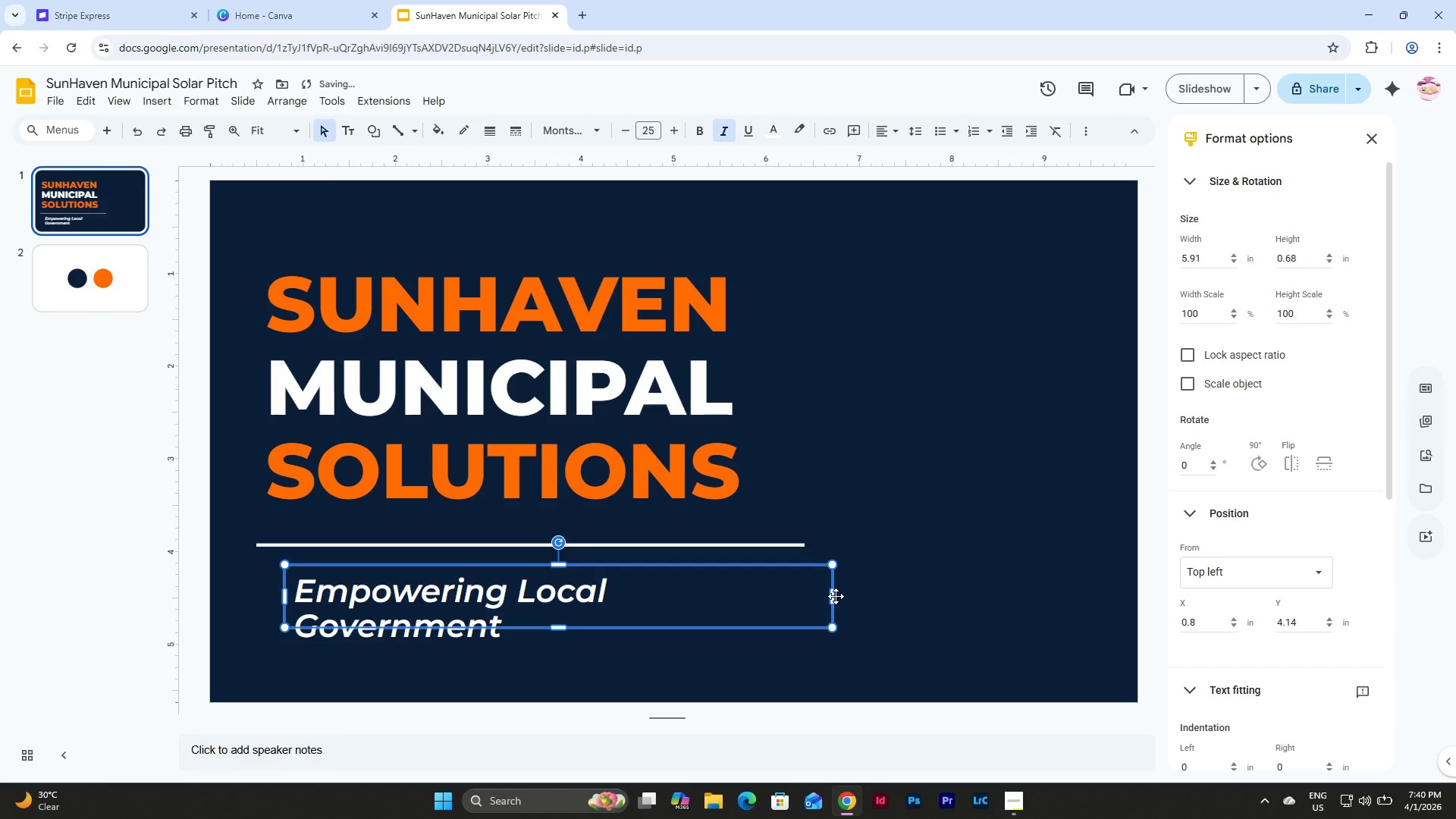 
left_click_drag(start_coordinate=[836, 596], to_coordinate=[863, 599])
 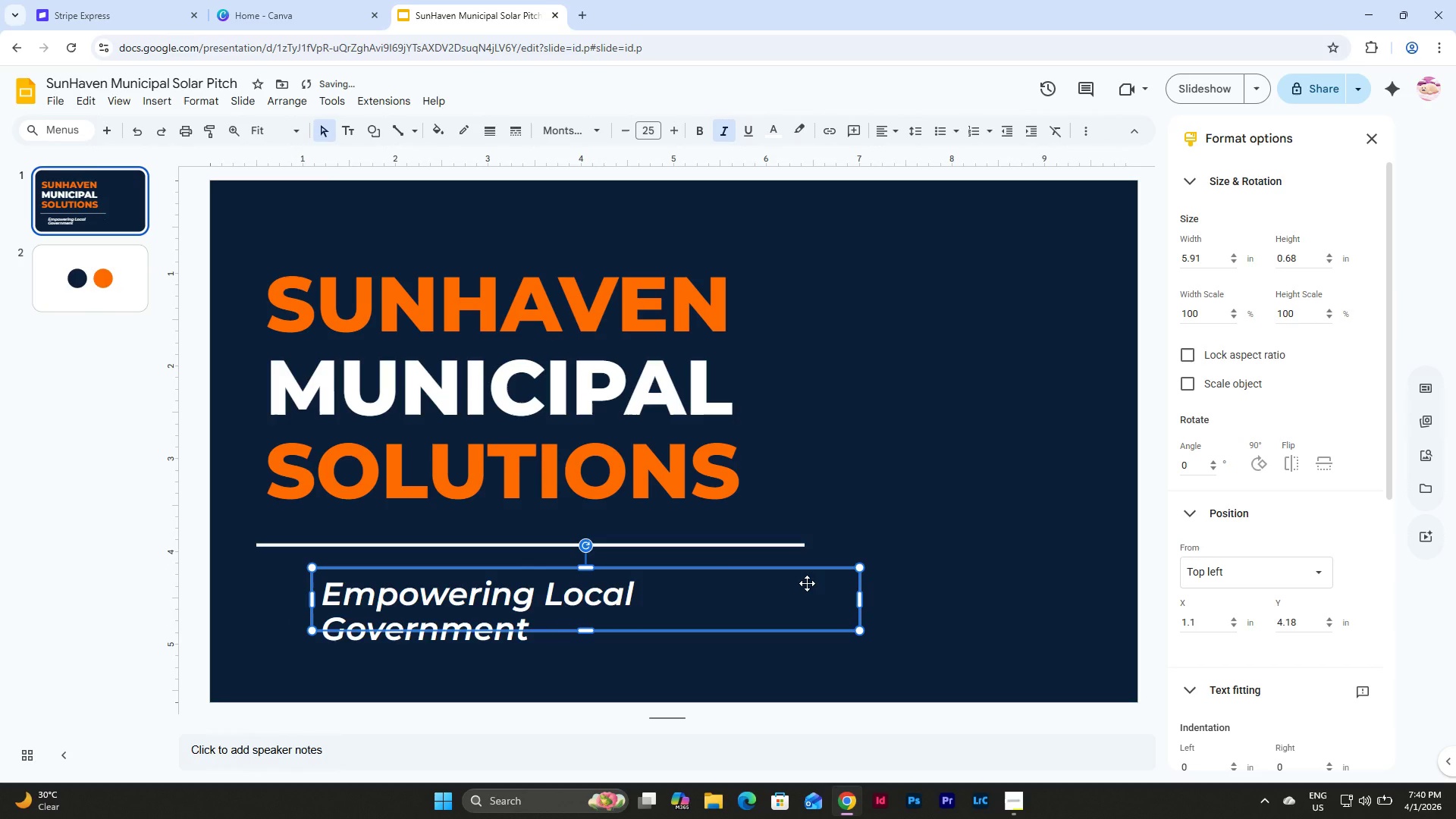 
key(Control+Z)
 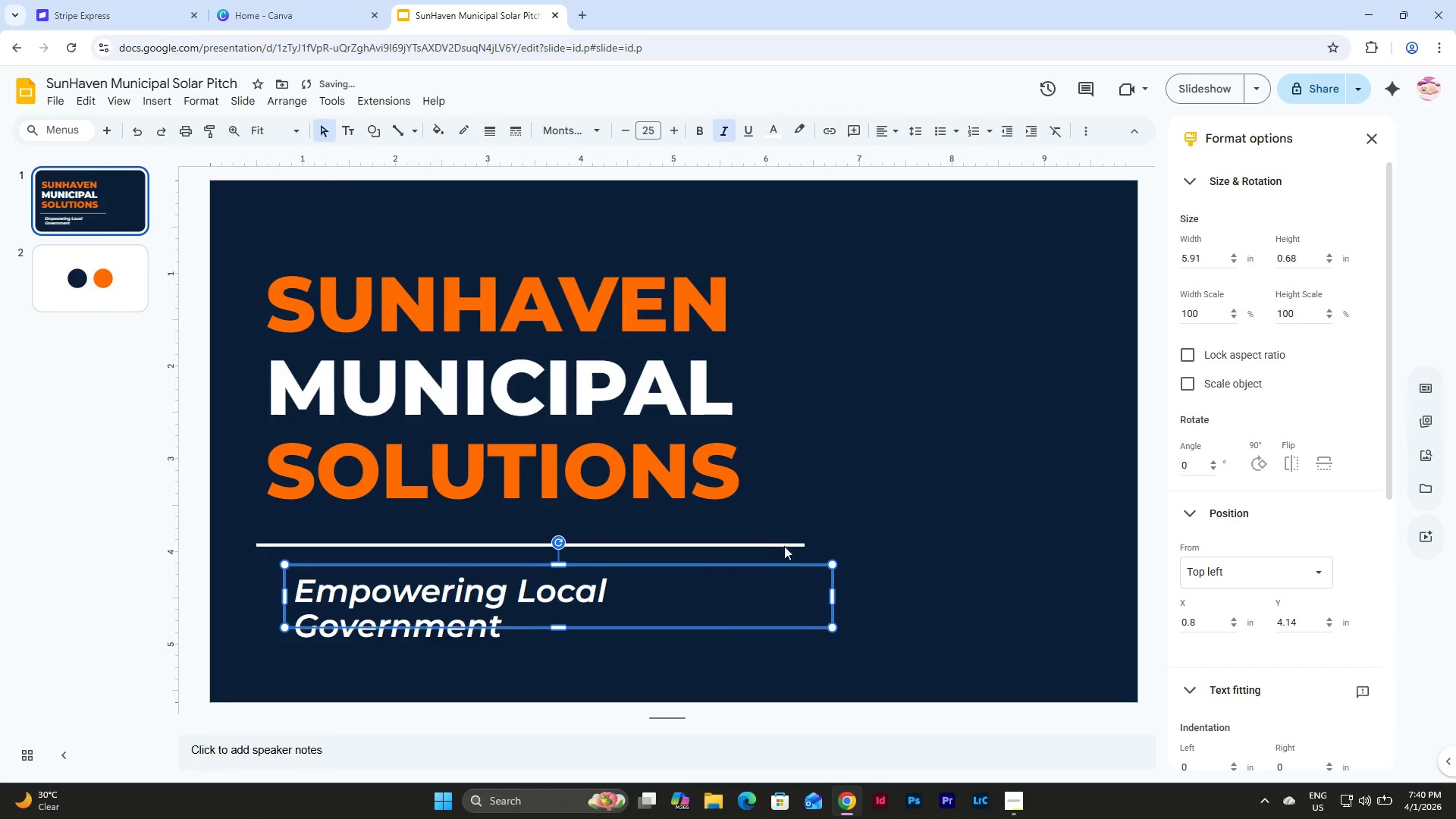 
key(Control+Z)
 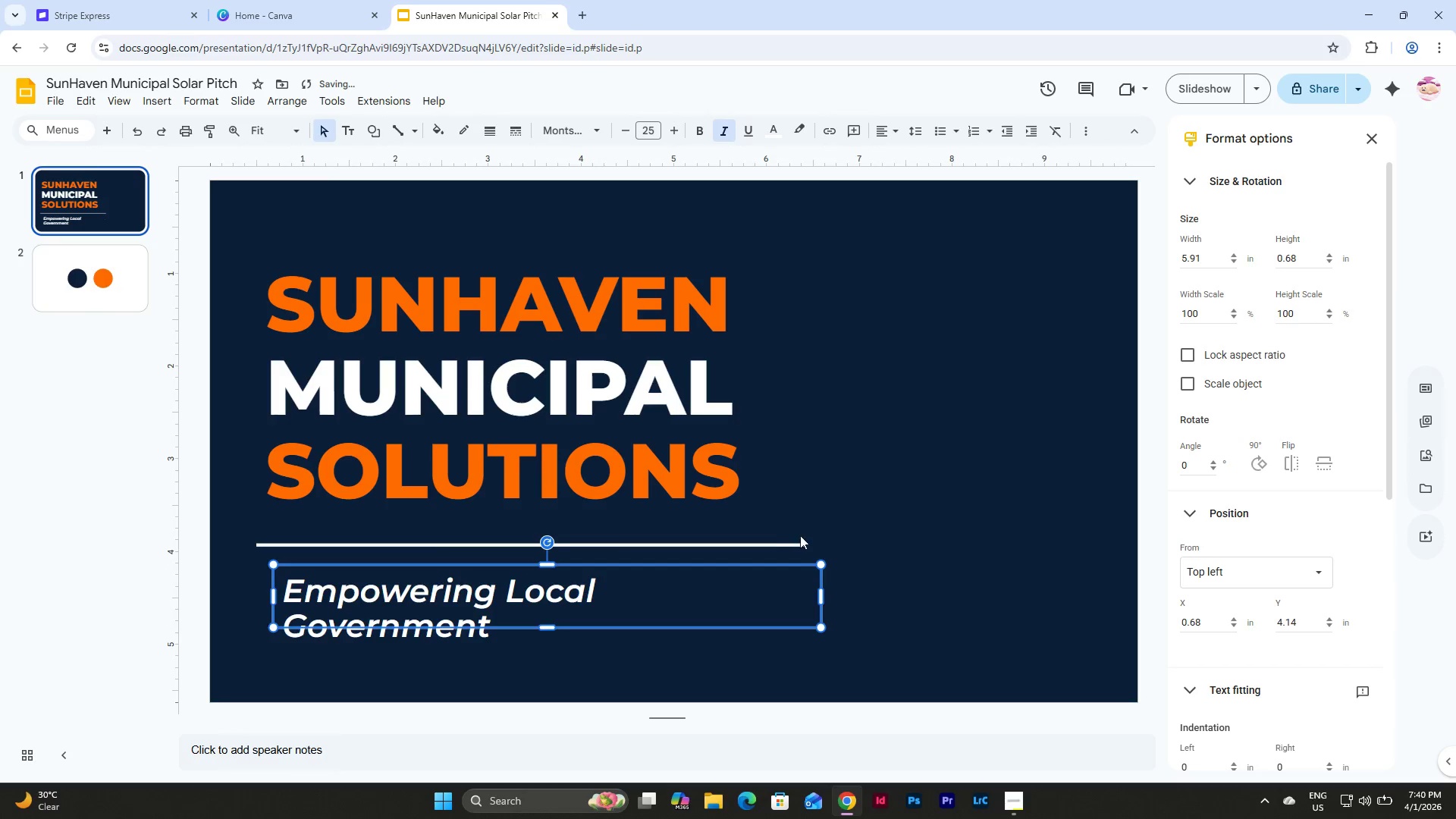 
key(Control+Z)
 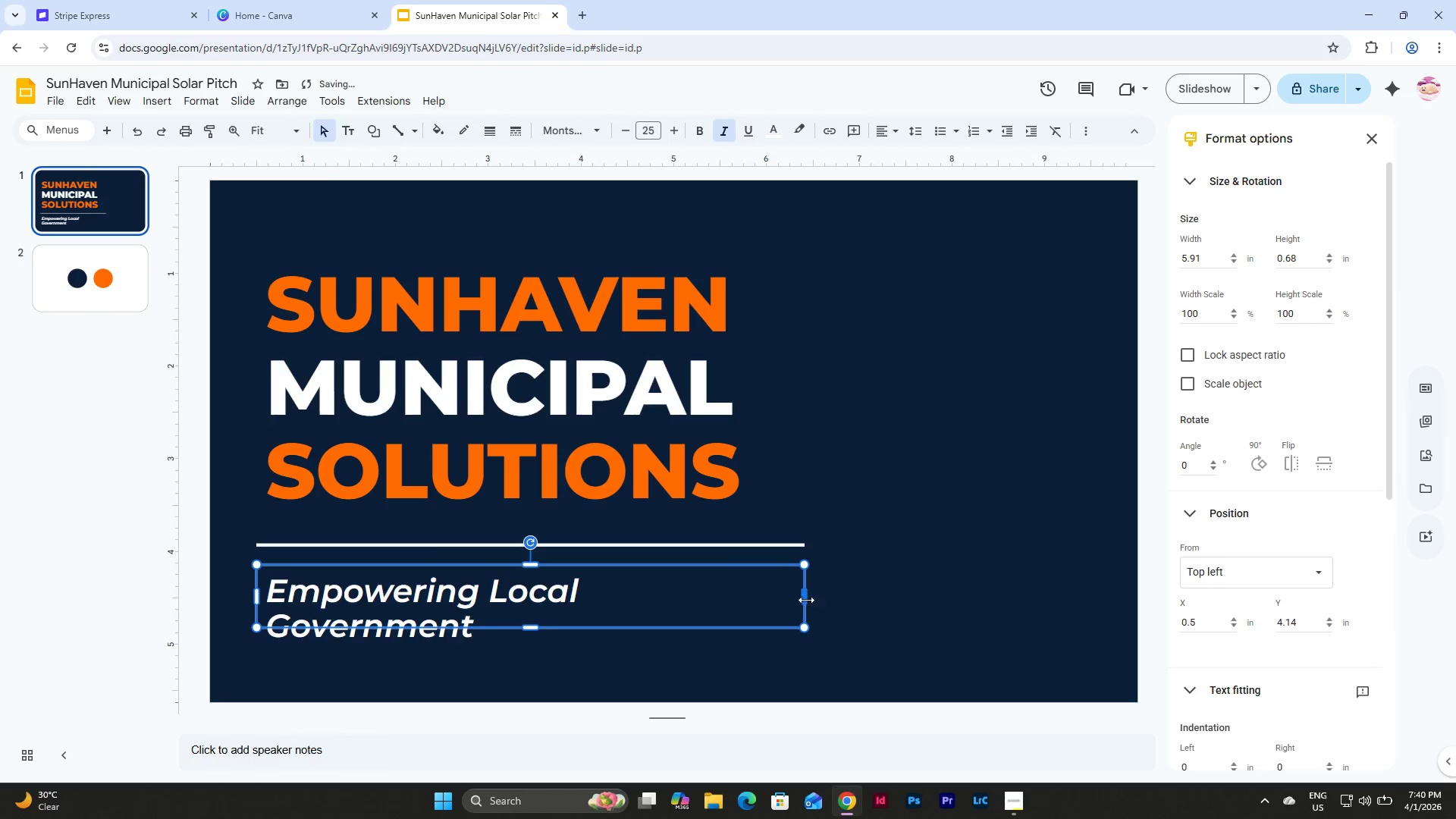 
left_click_drag(start_coordinate=[806, 600], to_coordinate=[826, 600])
 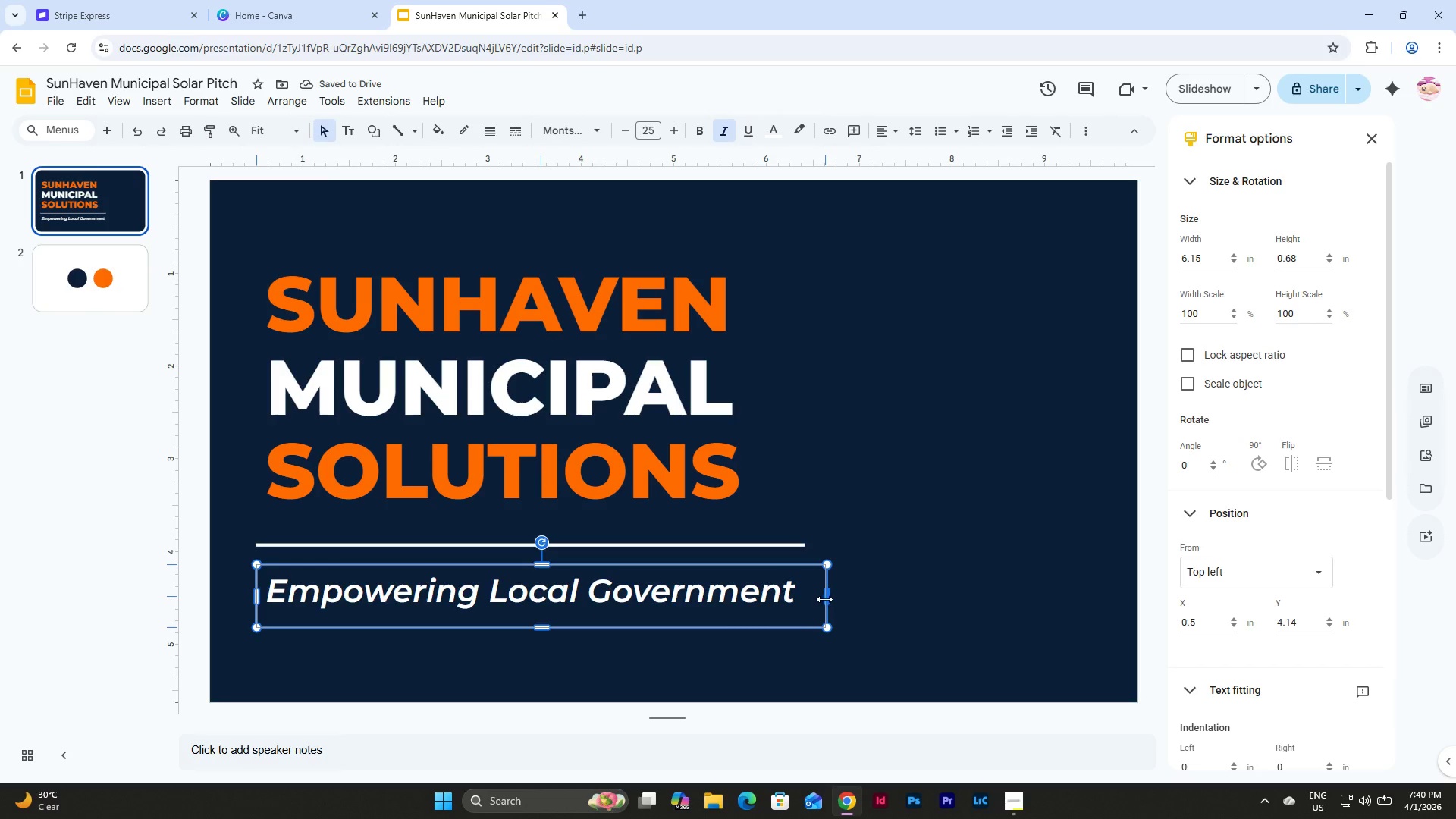 
wait(5.78)
 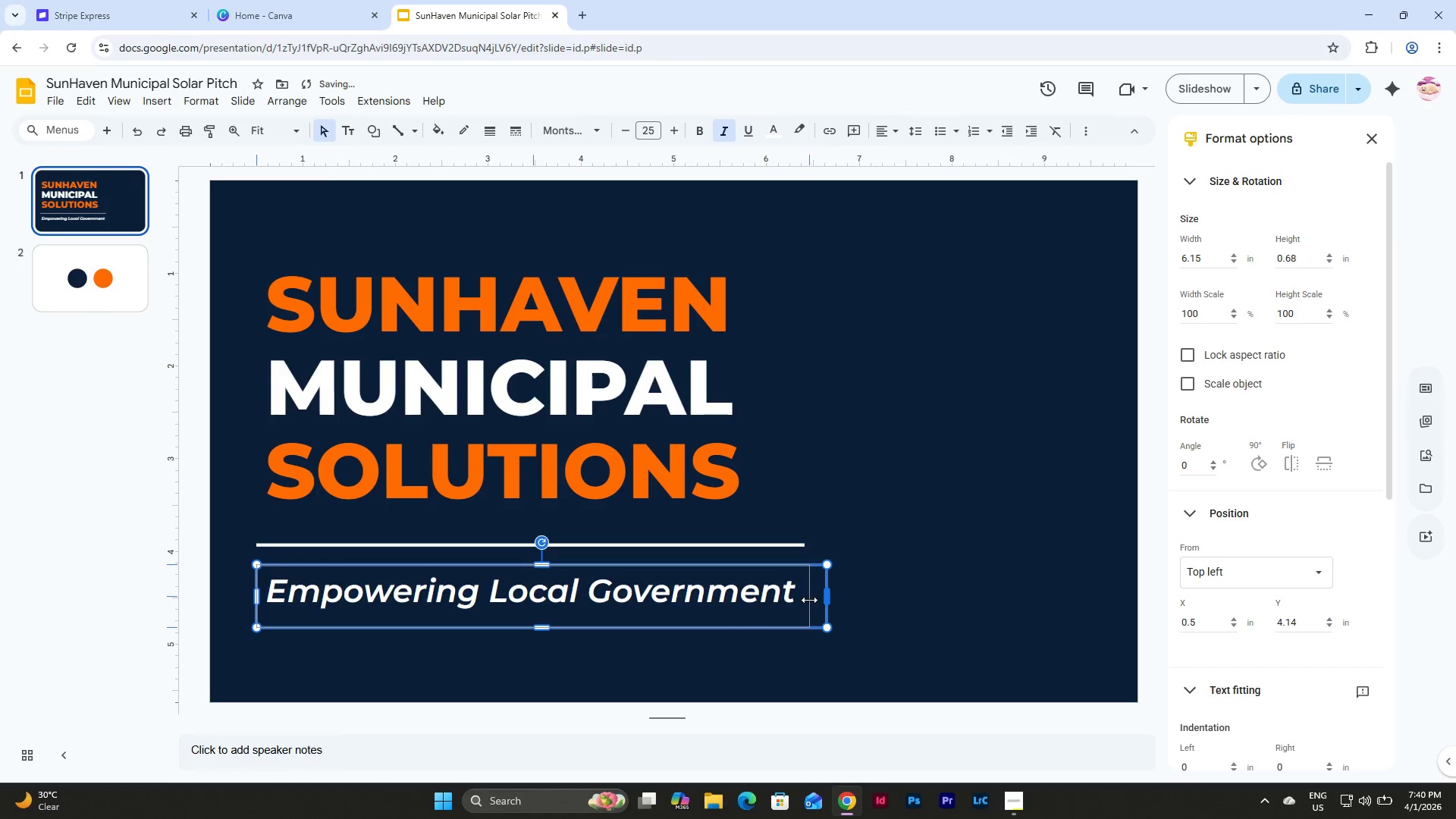 
left_click([882, 487])
 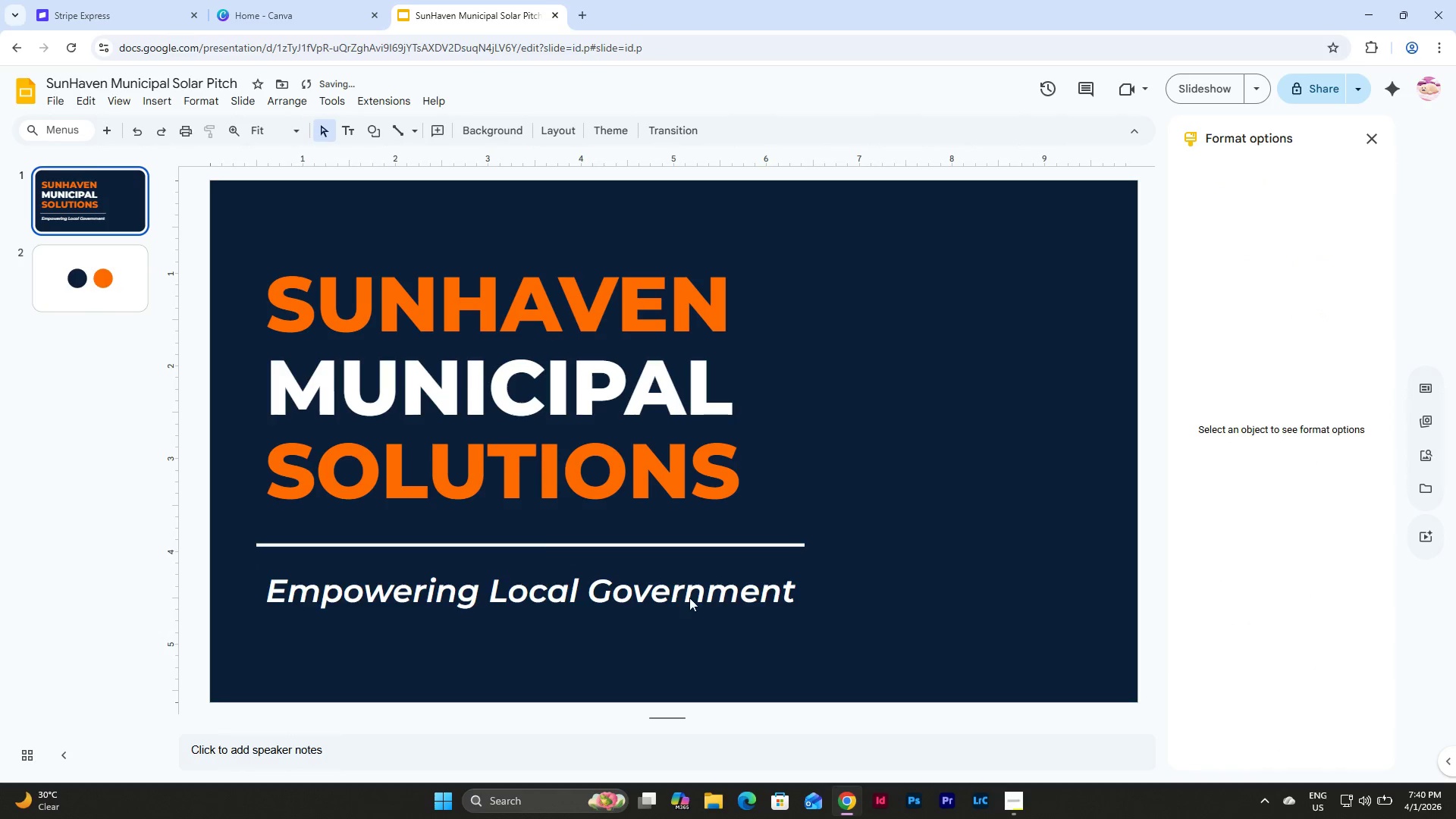 
left_click([662, 605])
 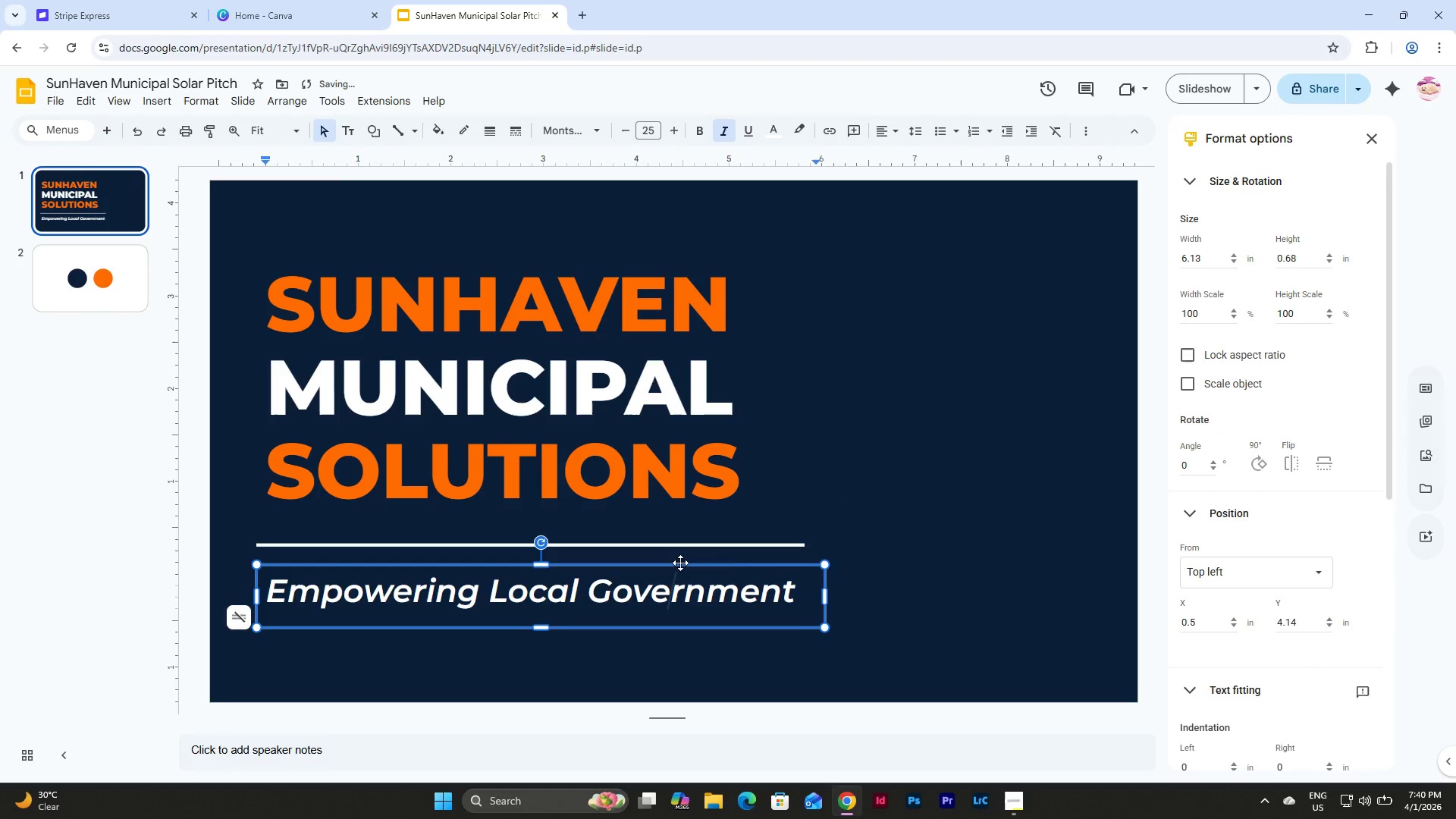 
left_click([680, 563])
 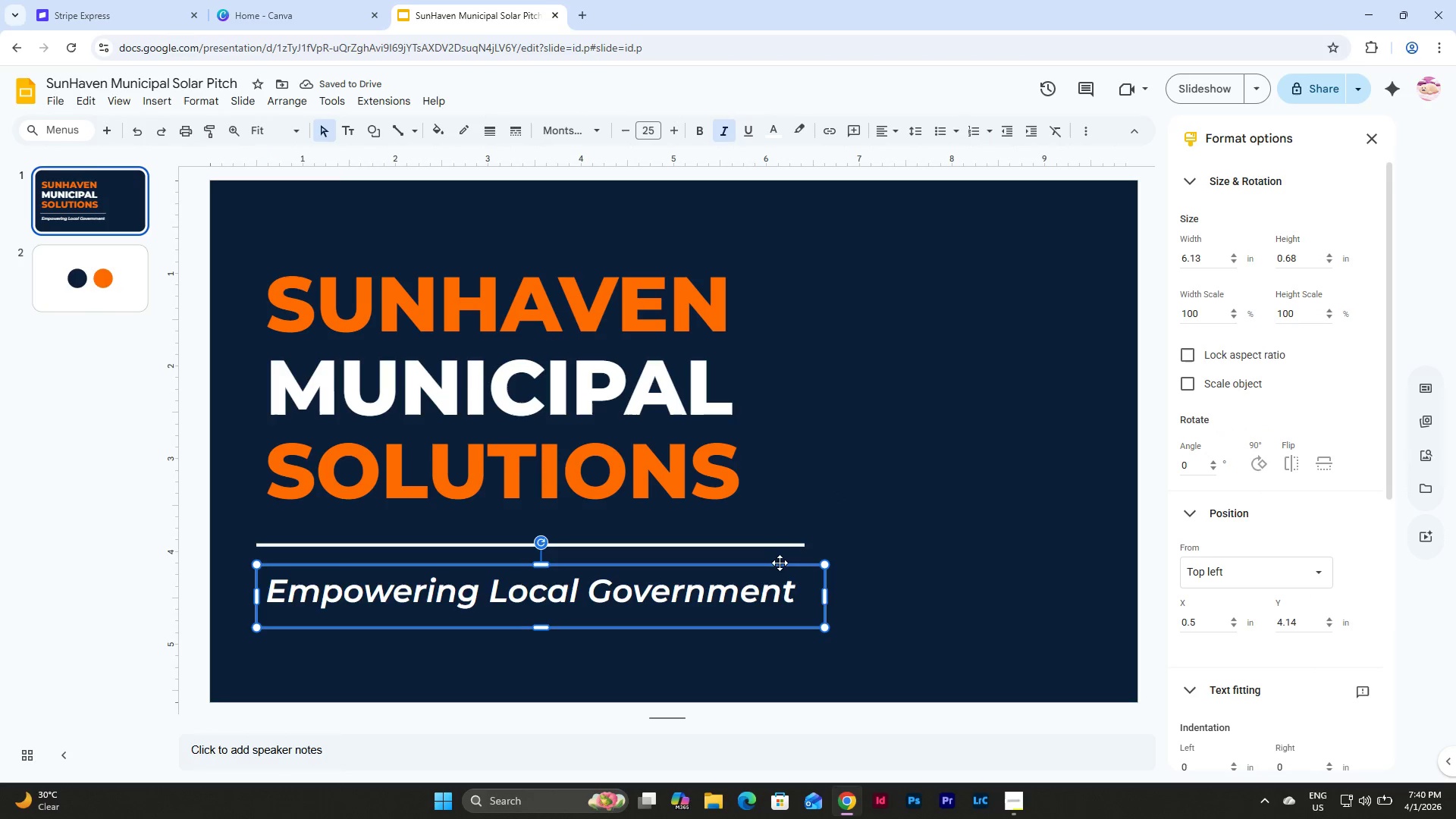 
left_click([778, 565])
 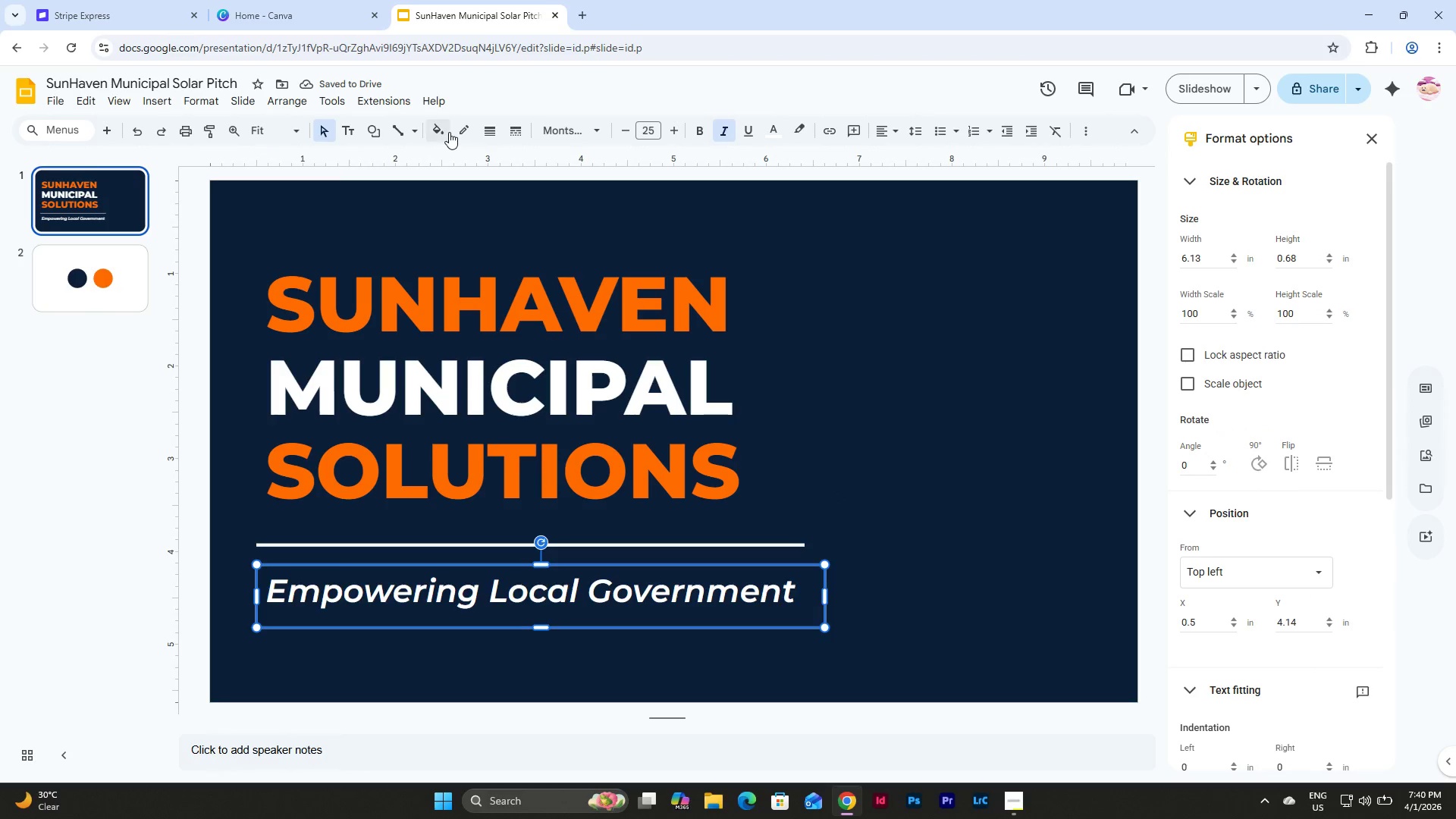 
left_click([441, 132])
 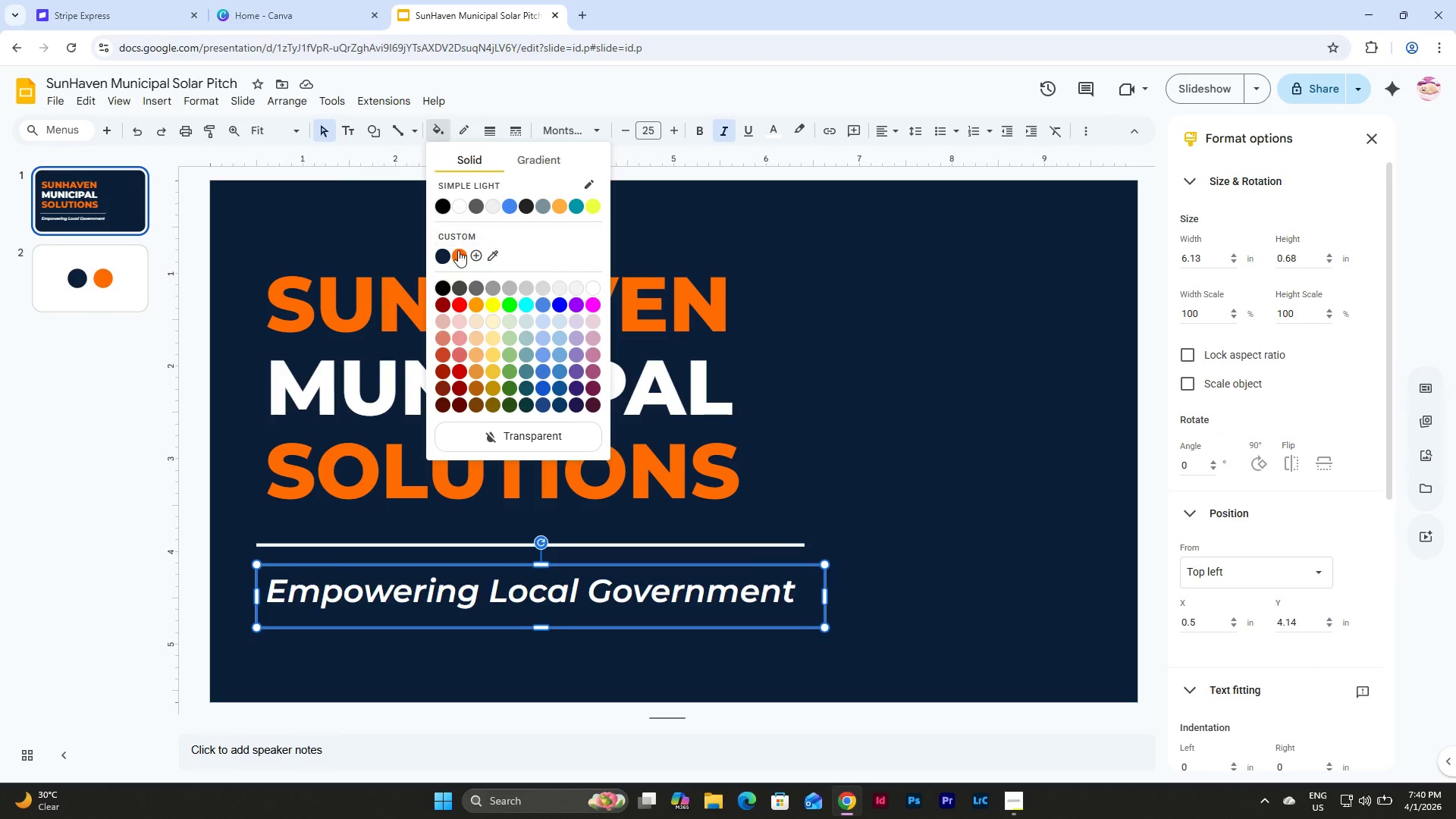 
left_click([460, 256])
 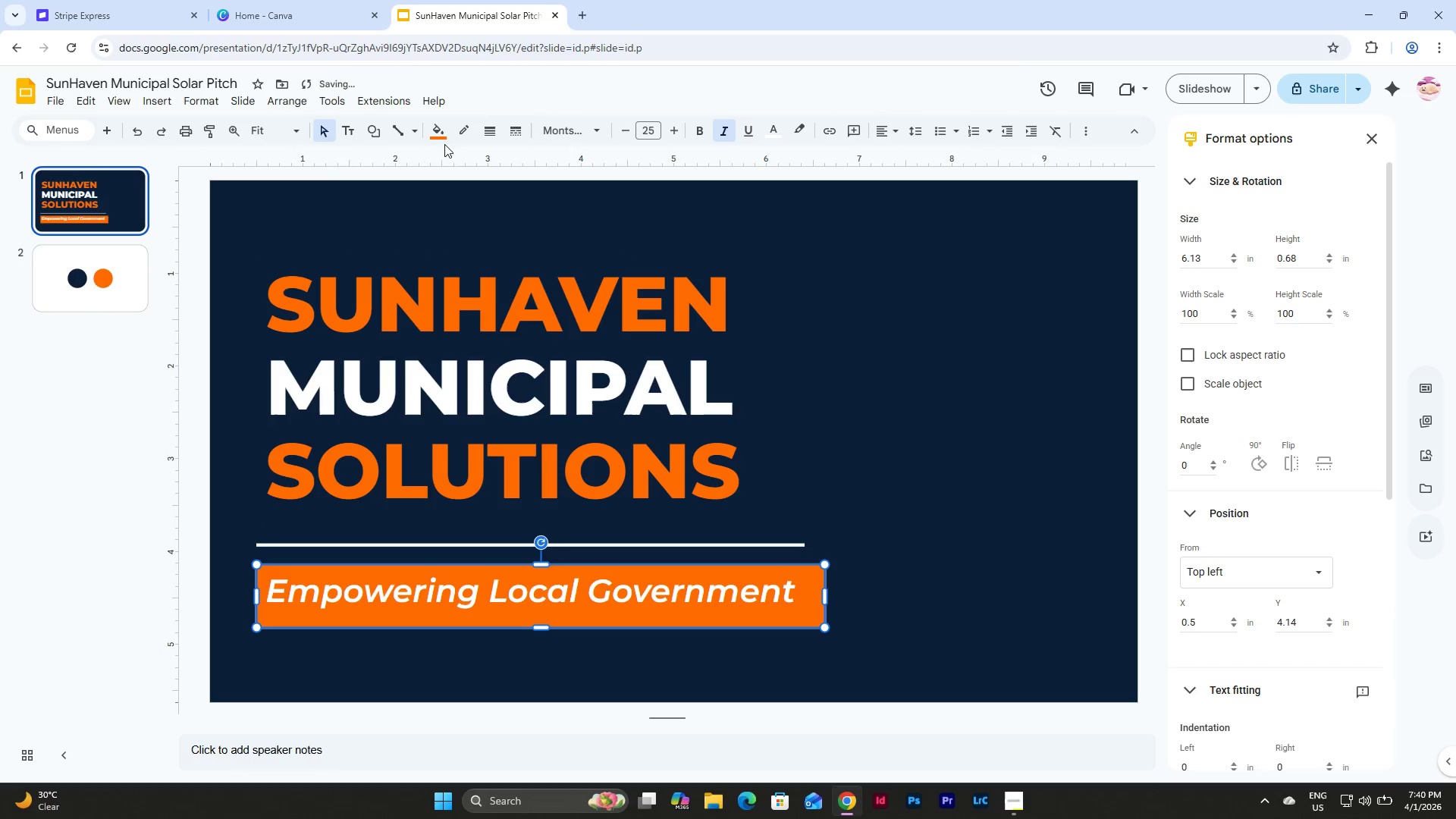 
left_click([440, 138])
 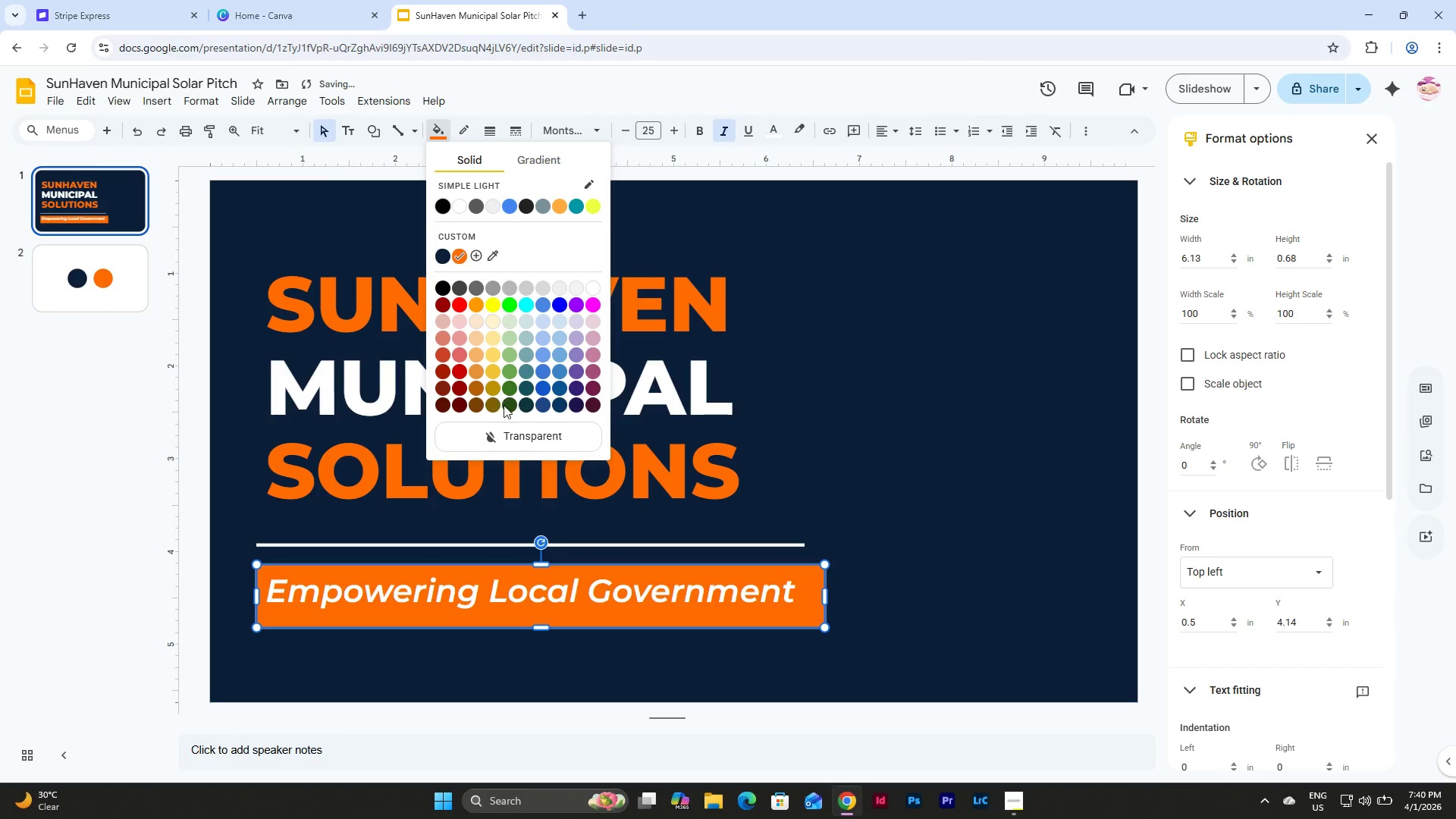 
key(Control+Z)
 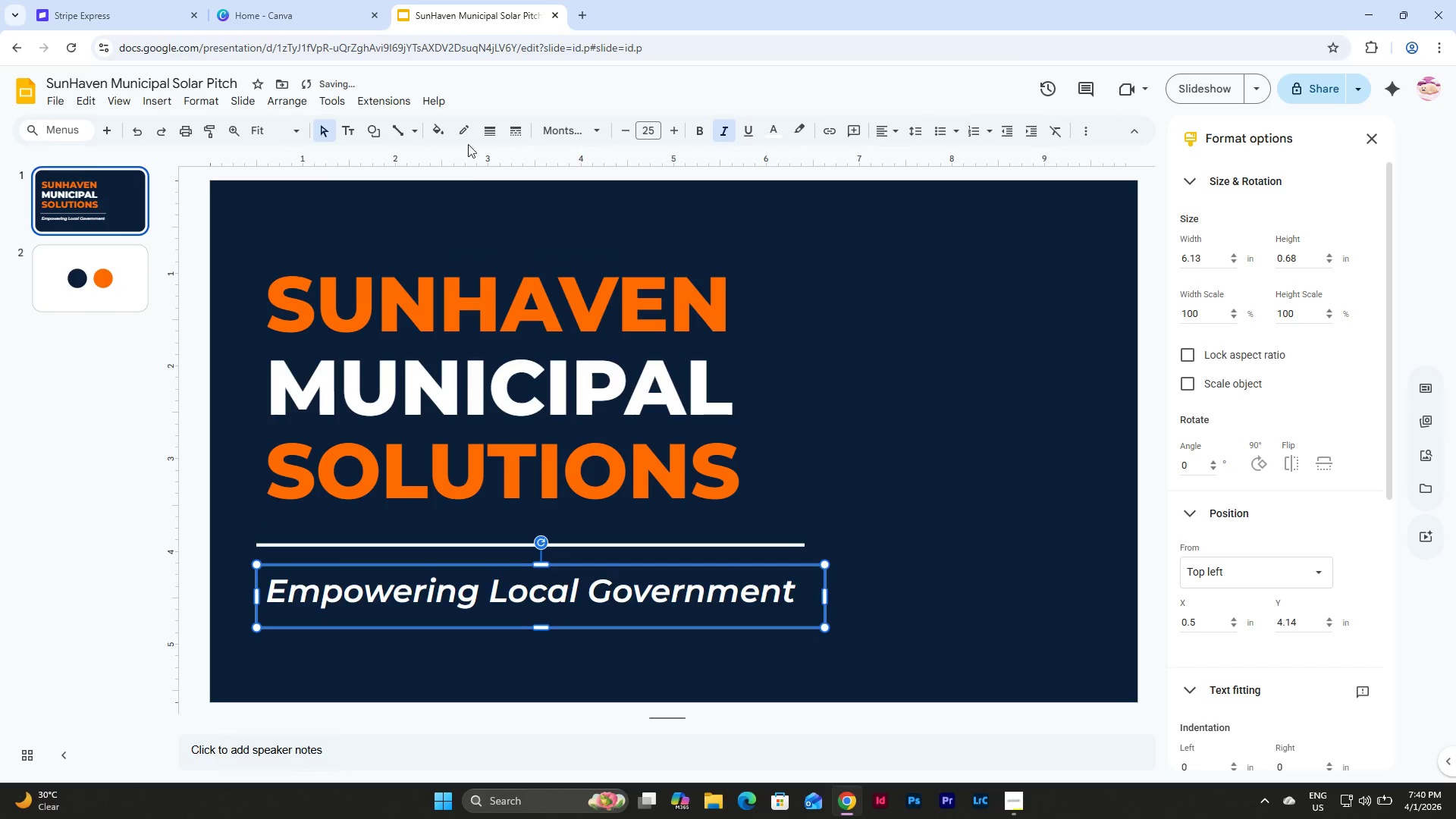 
left_click([466, 124])
 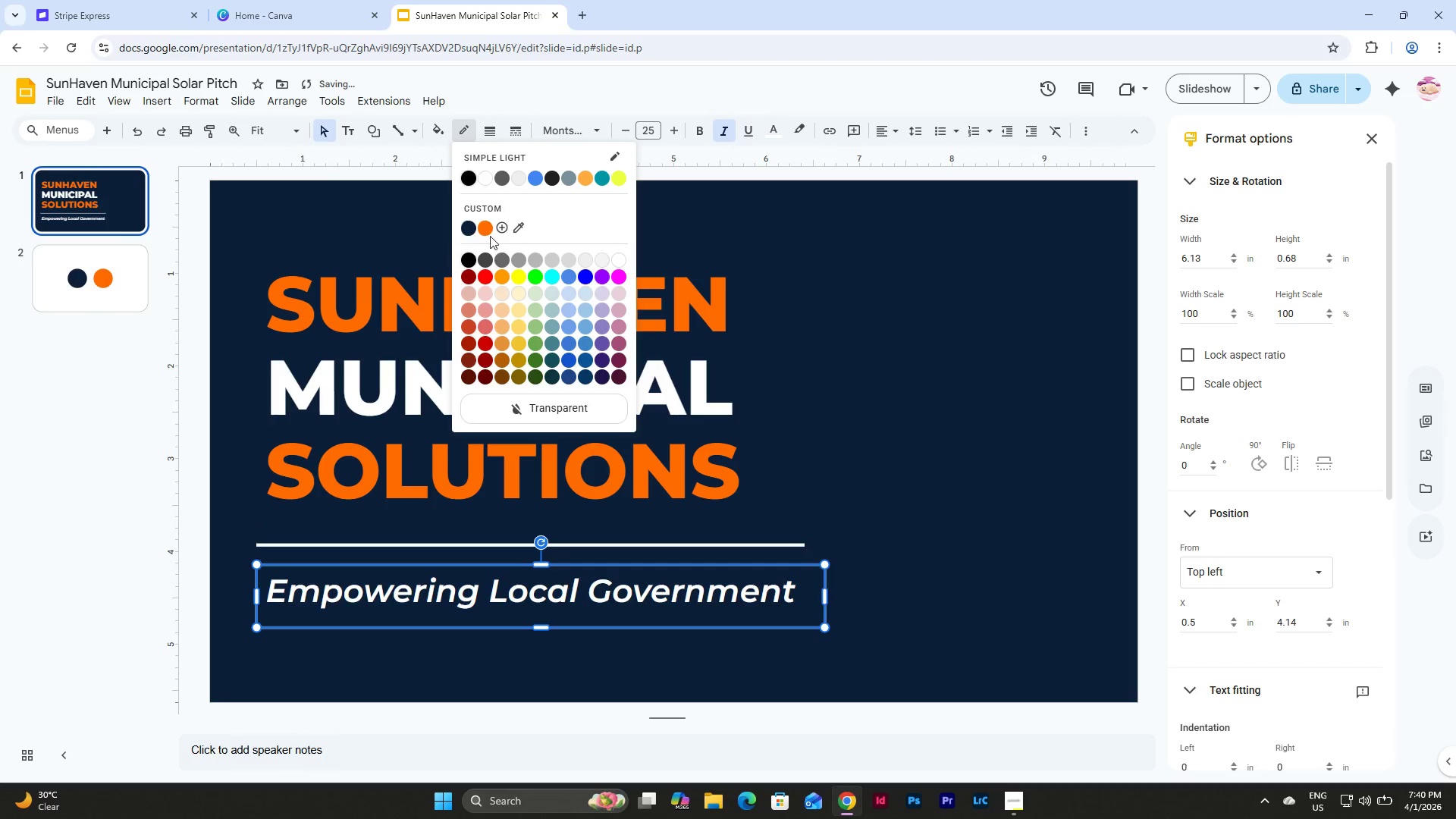 
left_click([484, 225])
 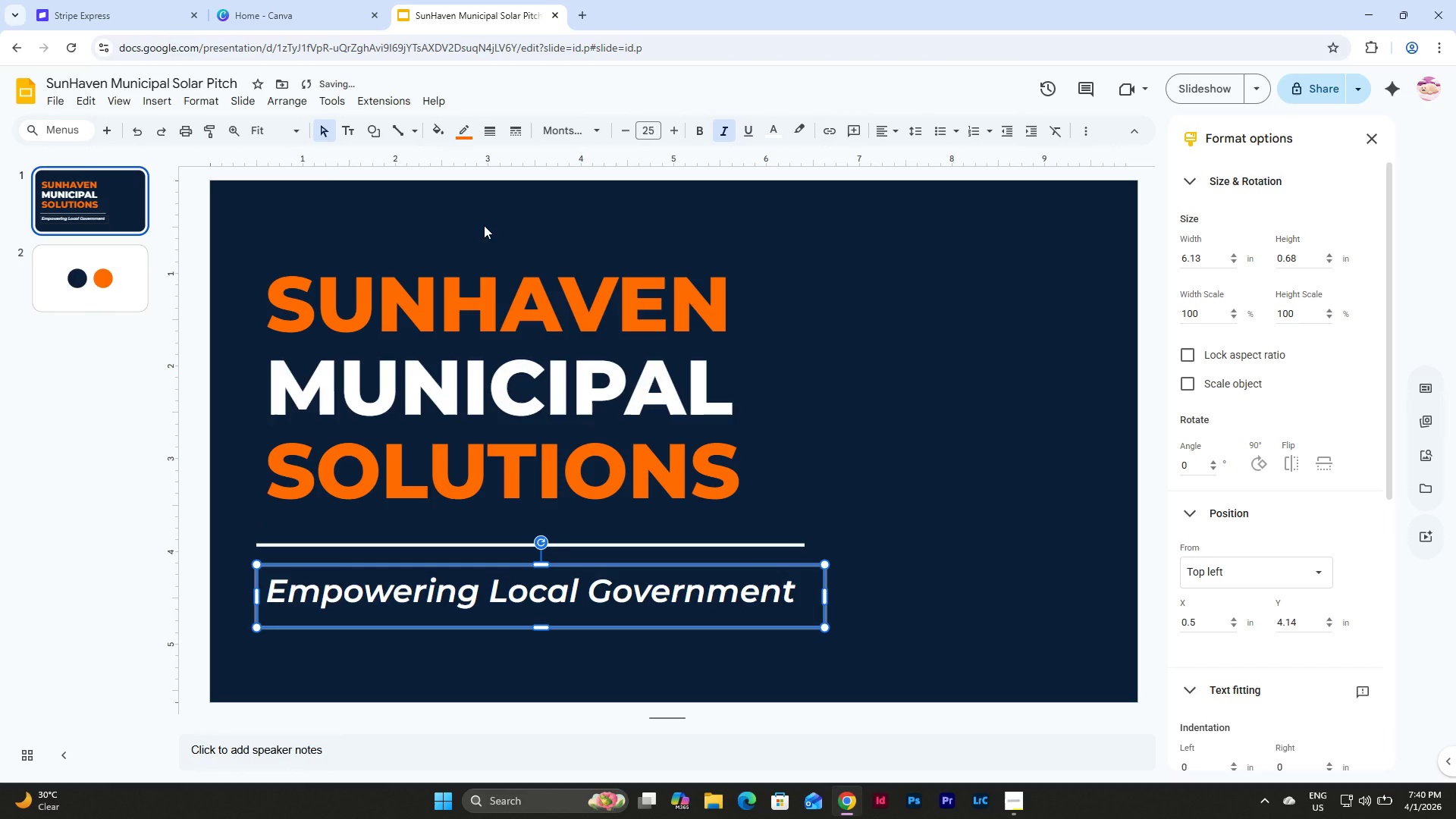 
hold_key(key=ControlLeft, duration=0.69)
 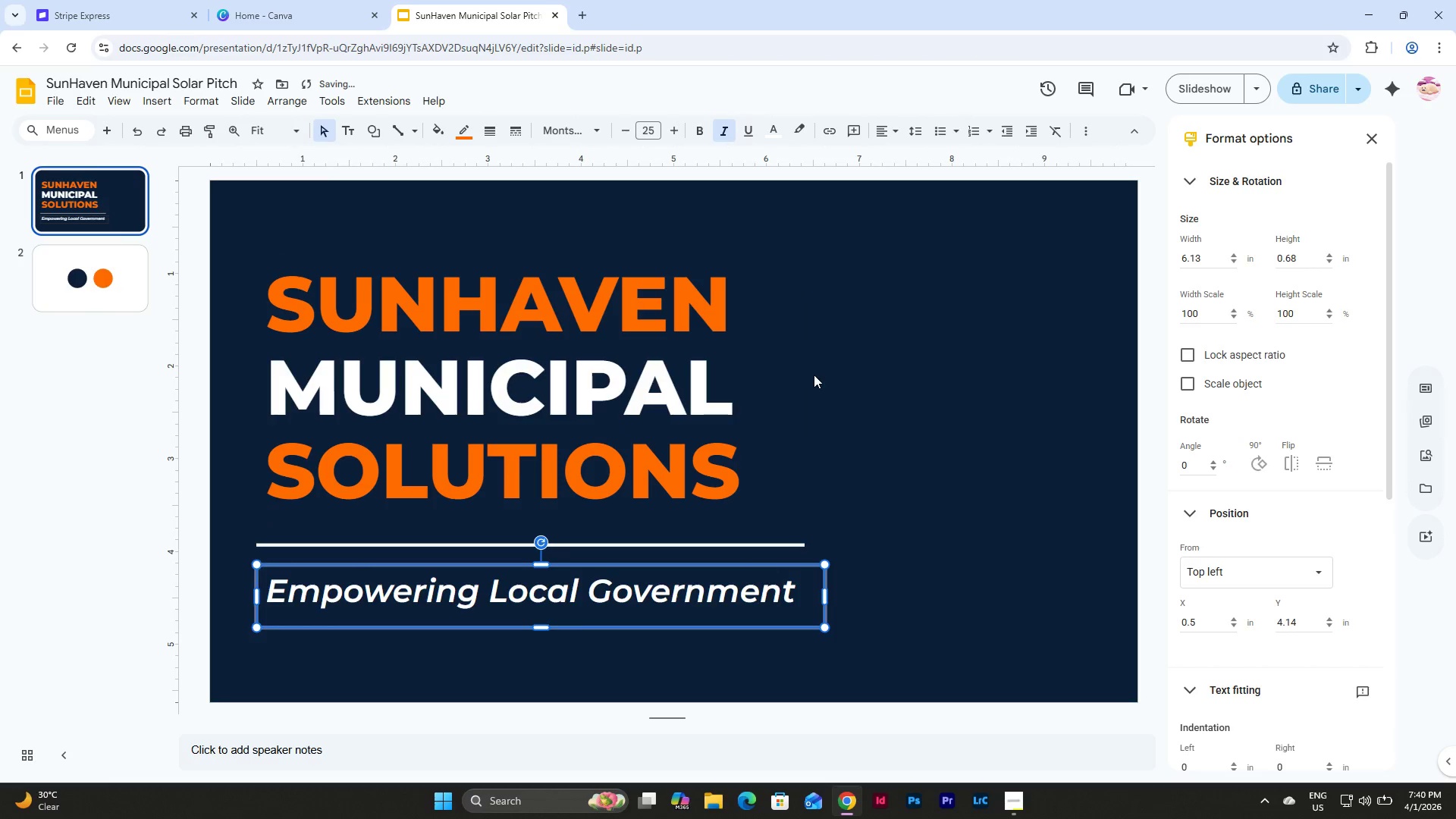 
left_click([814, 375])
 